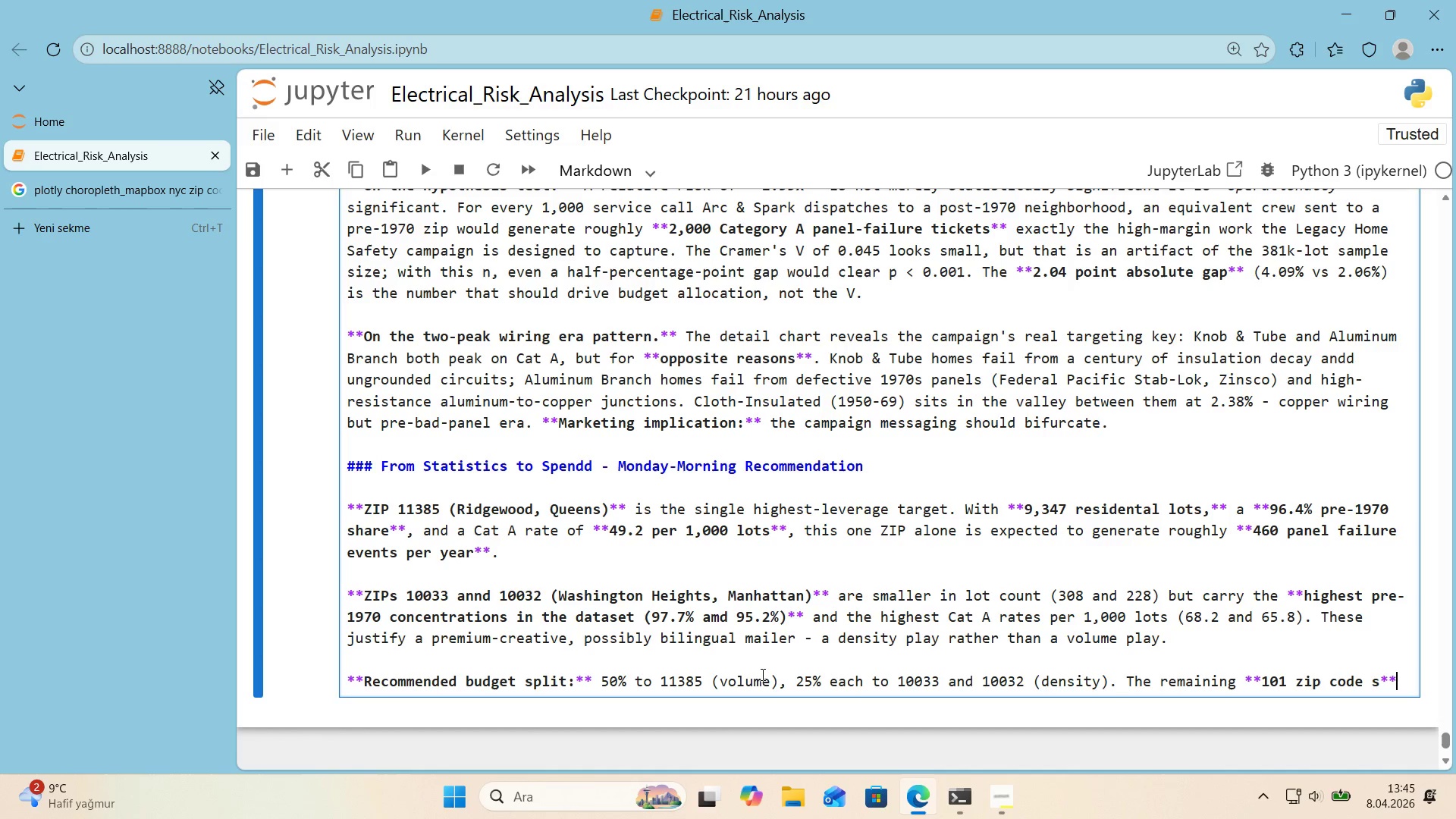 
key(ArrowLeft)
 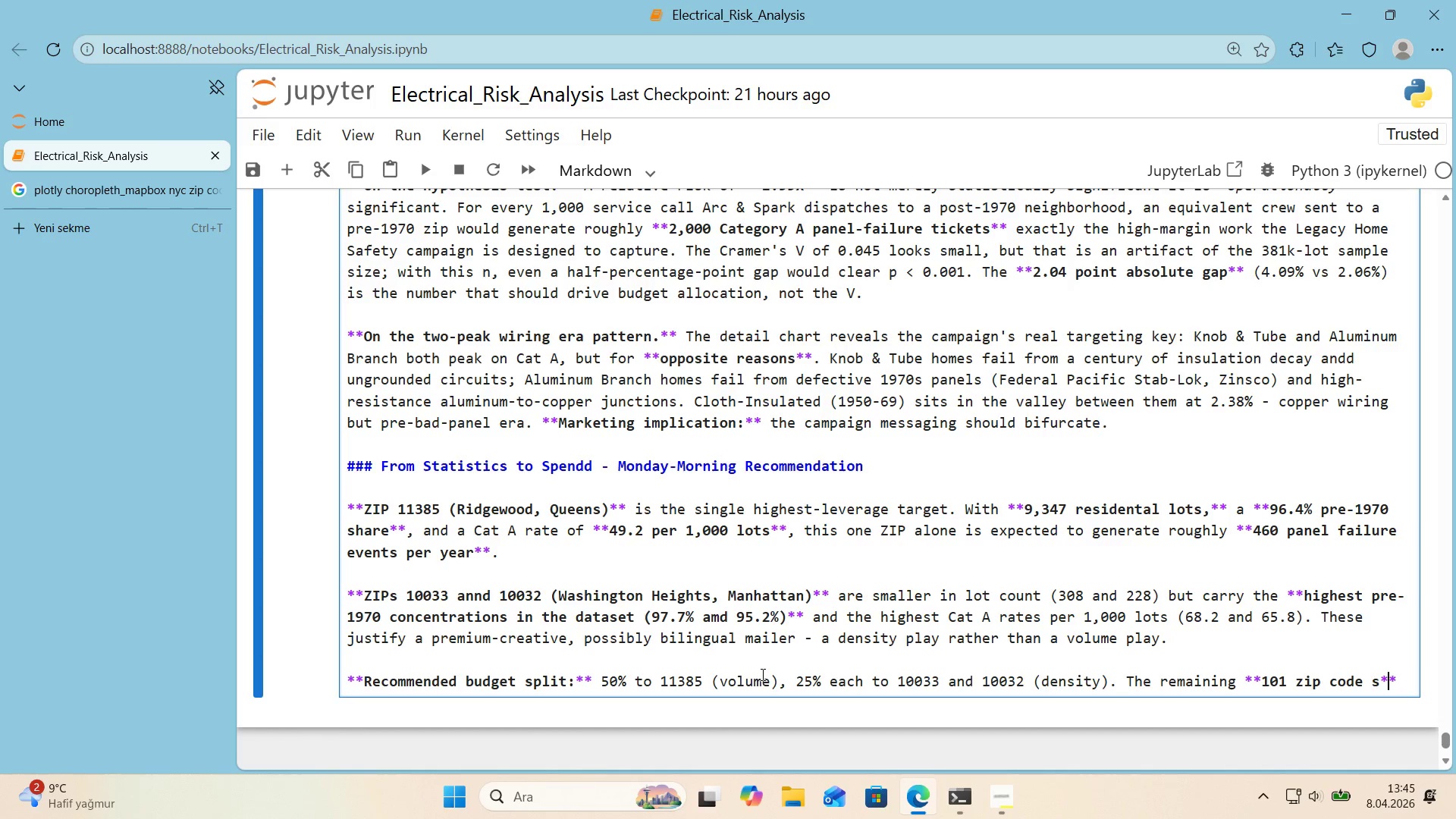 
key(ArrowLeft)
 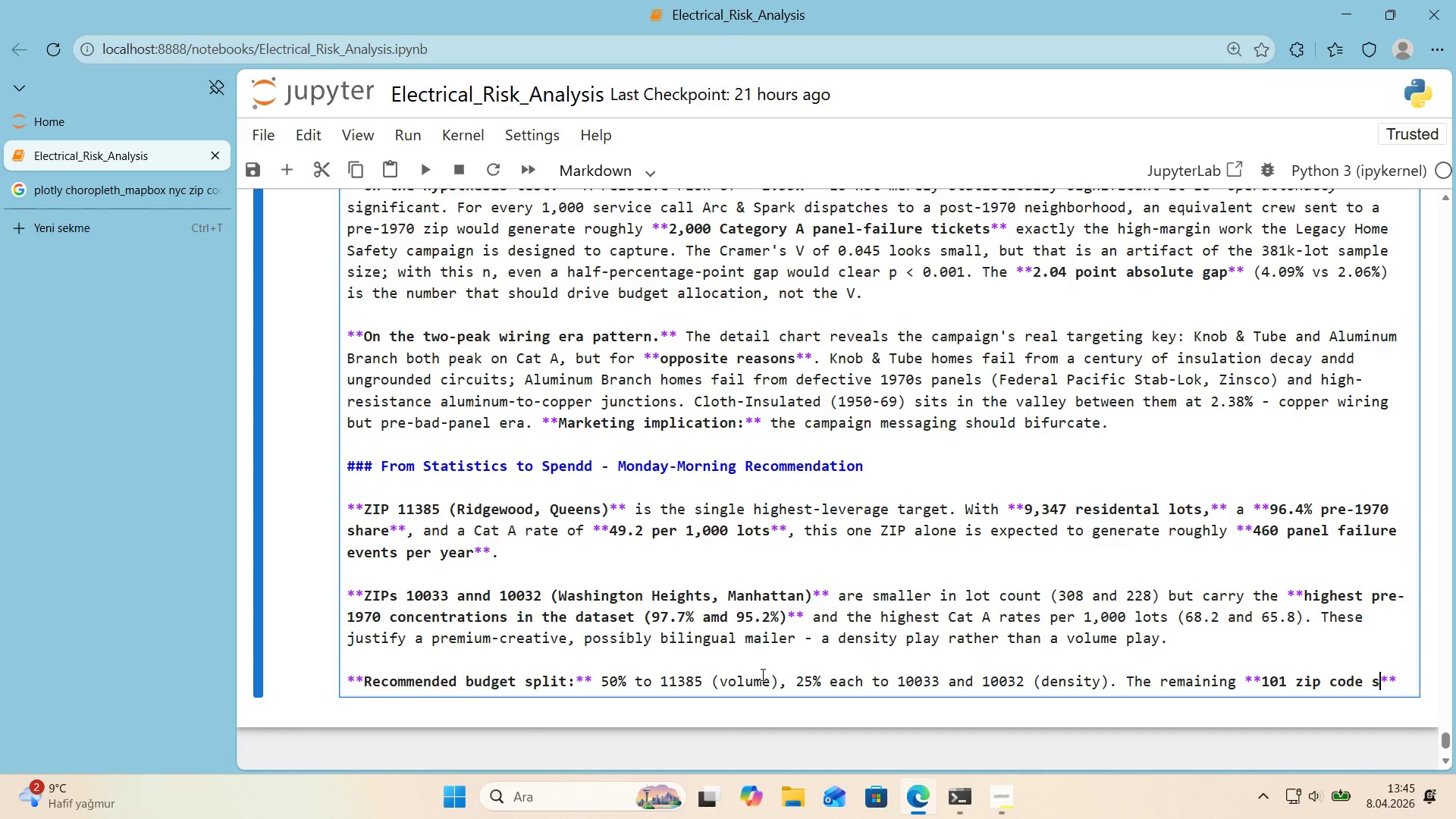 
key(ArrowLeft)
 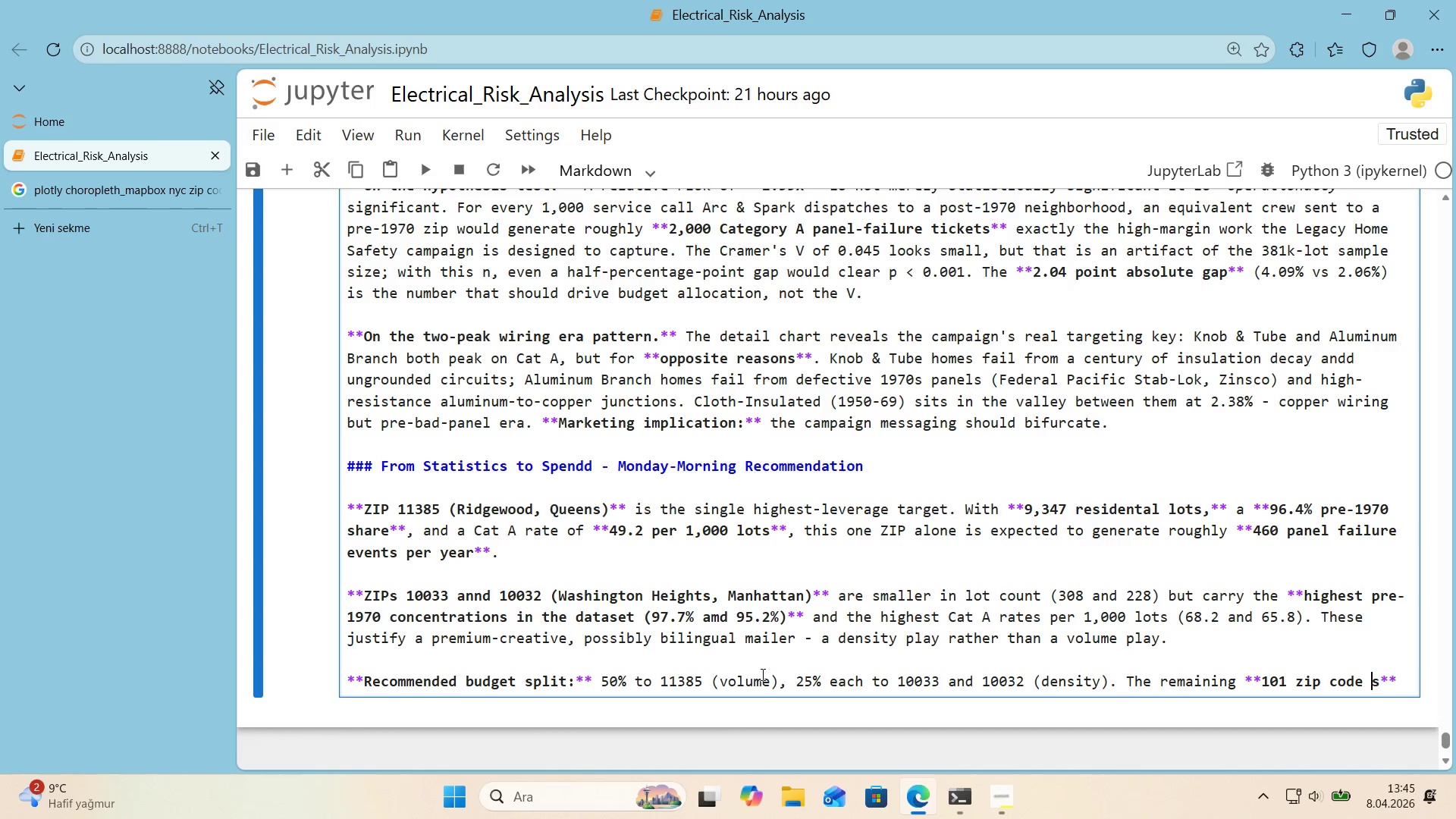 
key(Backspace)
 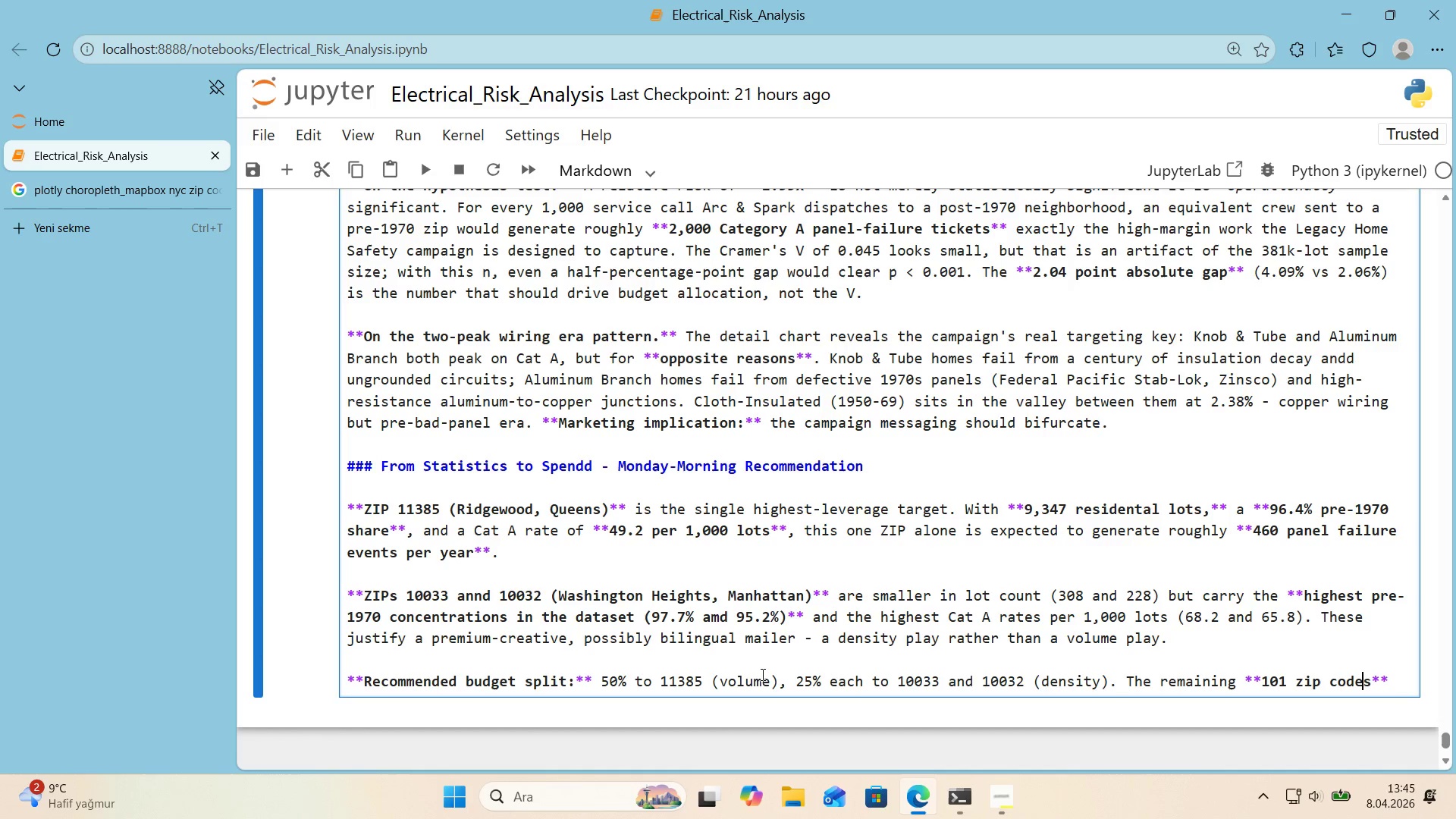 
key(ArrowRight)
 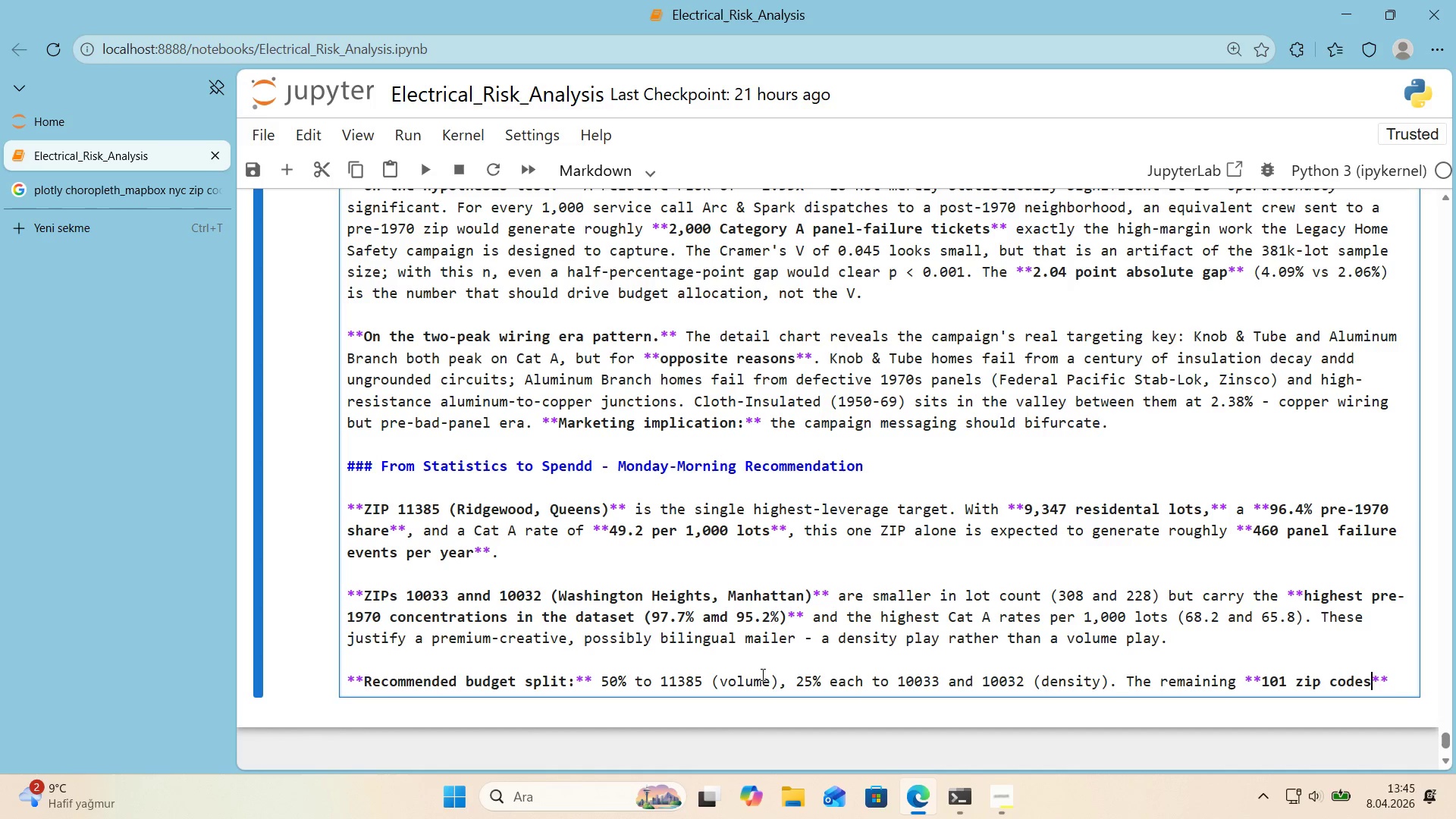 
key(ArrowRight)
 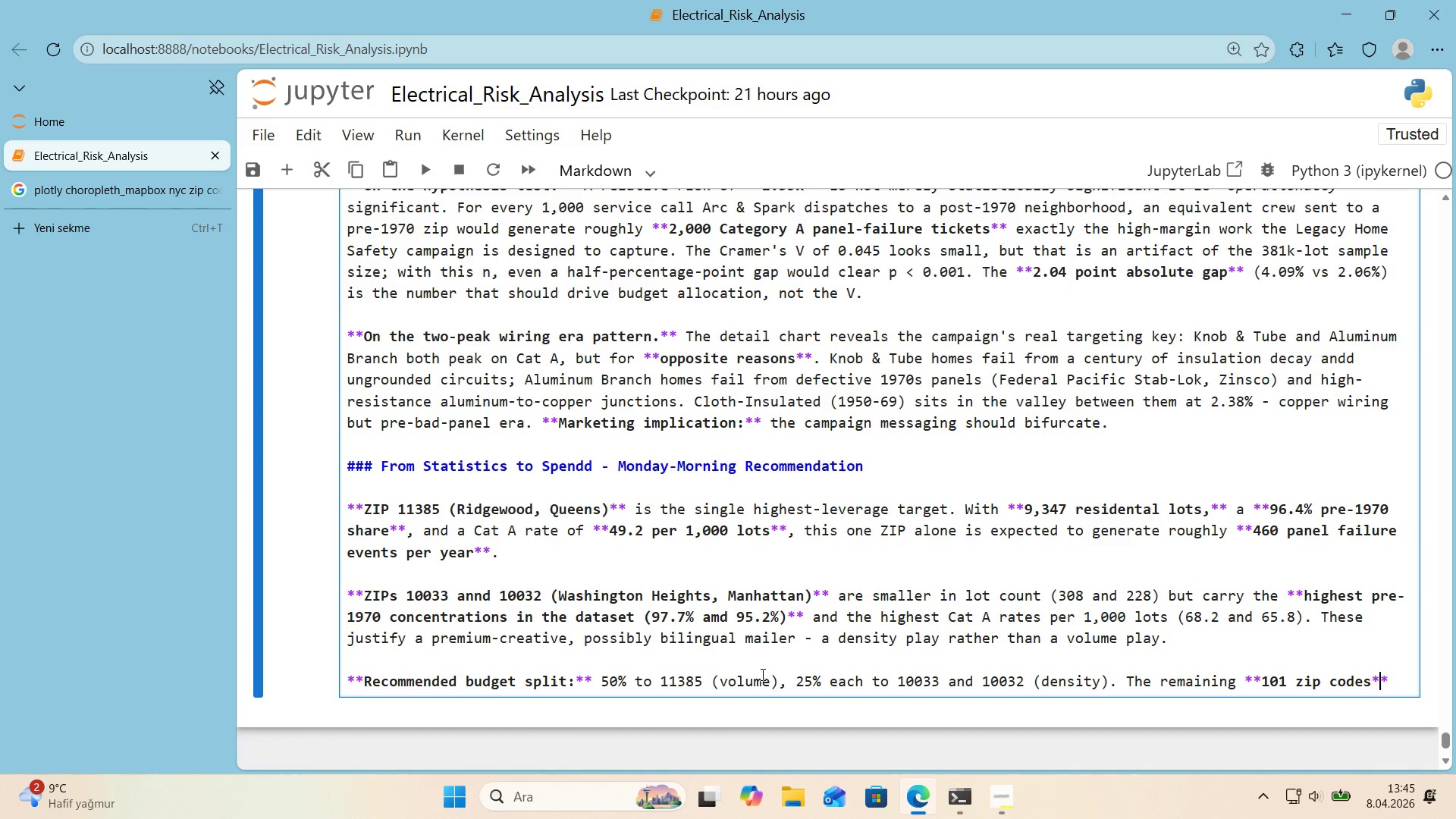 
key(ArrowRight)
 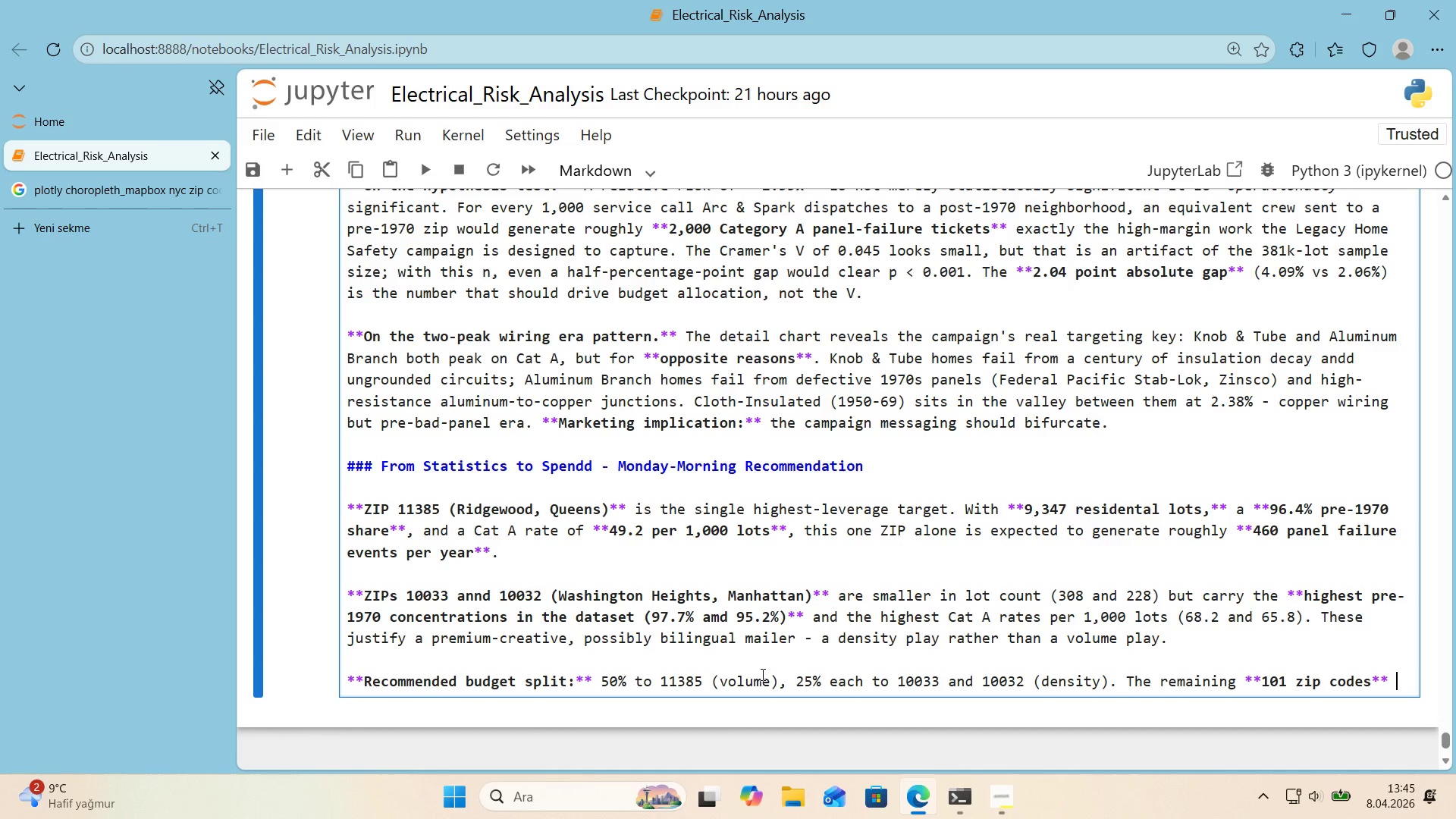 
type( 'n the *H'gh Pr'or'ty D'rect Ma'l* t'er )
 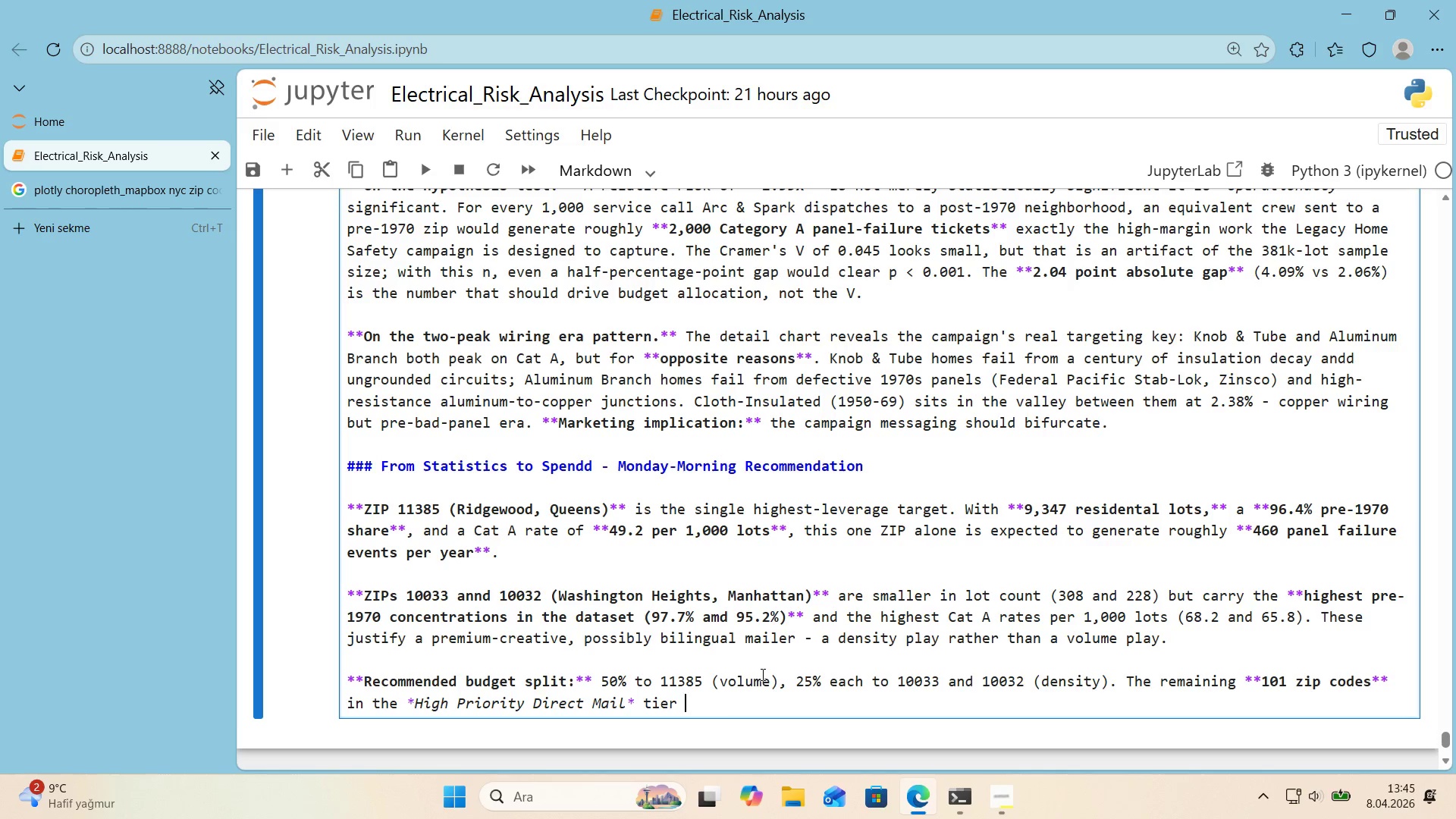 
type(should rece've geo-targeted Facbook)
key(Backspace)
key(Backspace)
key(Backspace)
key(Backspace)
type(ebook&Instagram ads us'ng the b'furcated messa)
 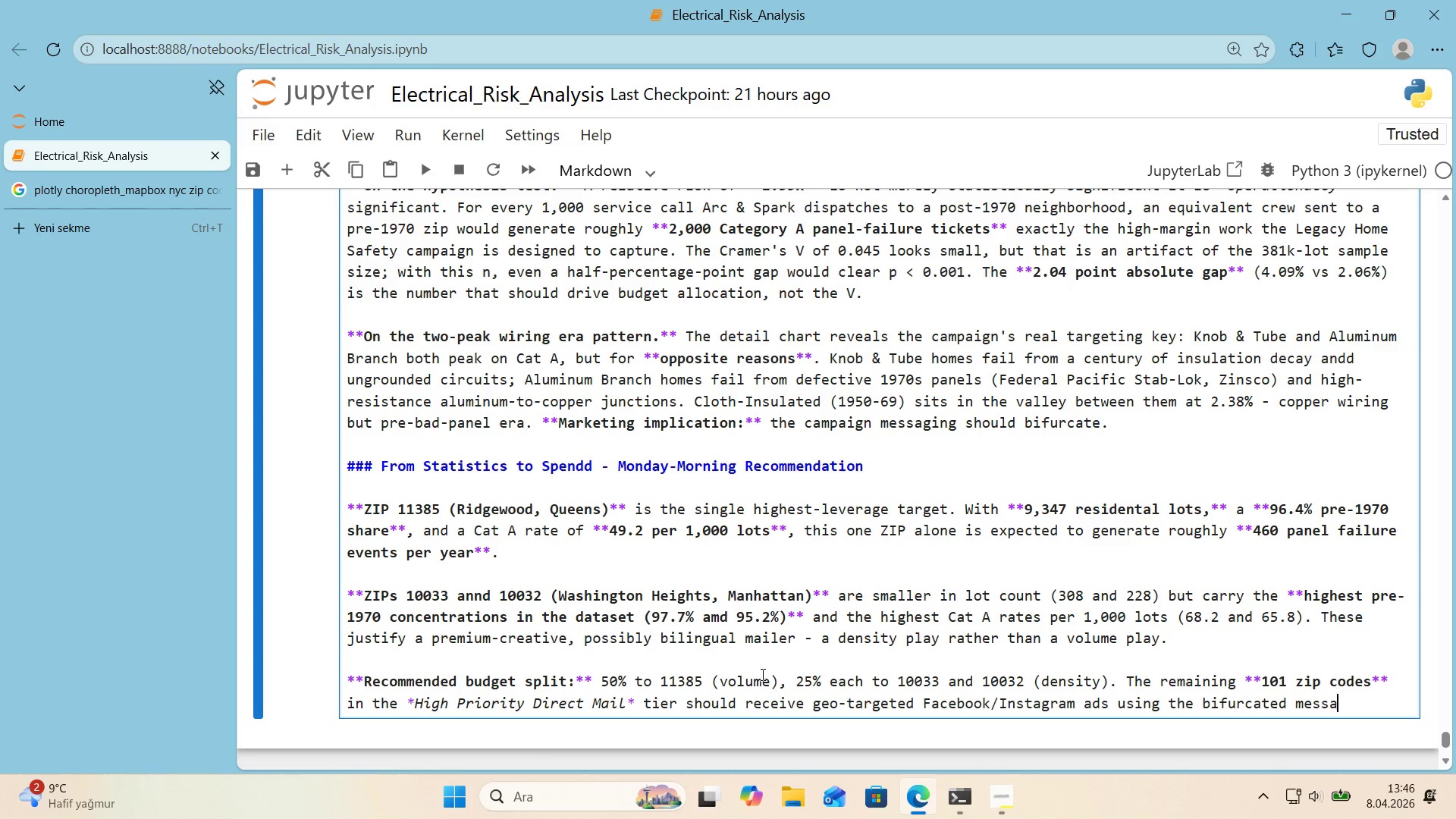 
type(g'ng above - same aud'ence, a fract'ton)
key(Backspace)
key(Backspace)
key(Backspace)
key(Backspace)
type('on)
 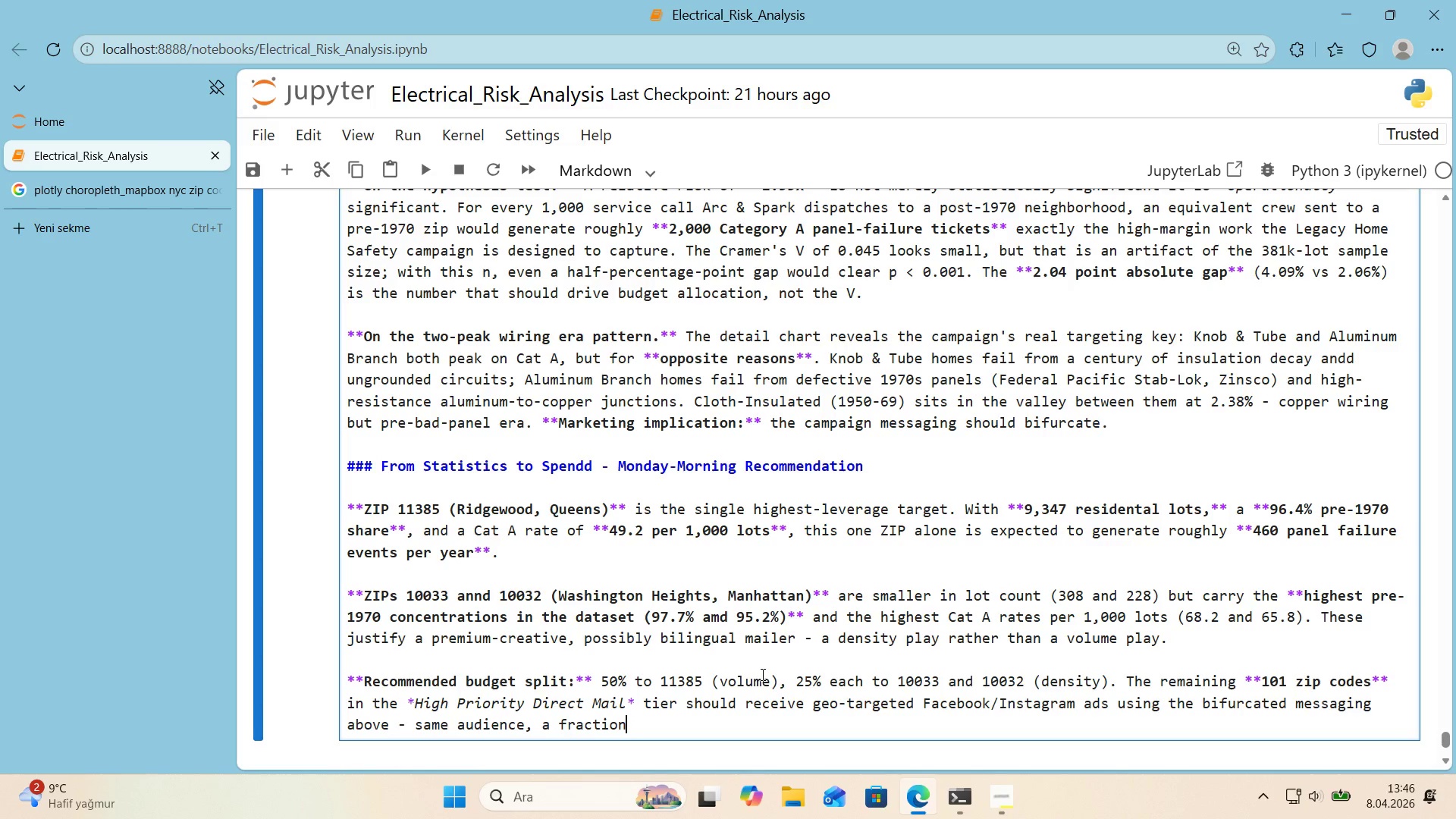 
type( of the )
 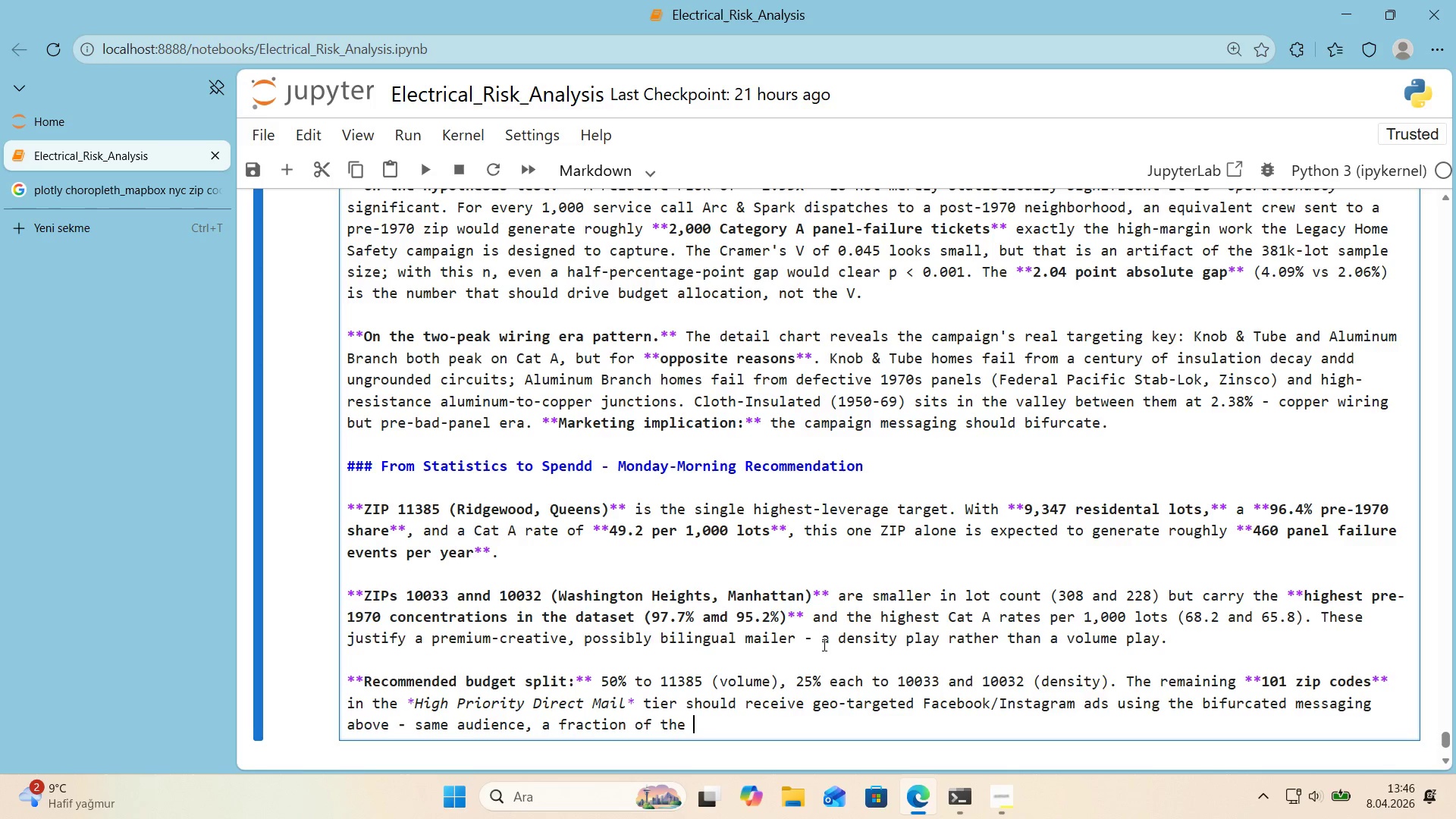 
scroll: coordinate [822, 645], scroll_direction: down, amount: 1.0
 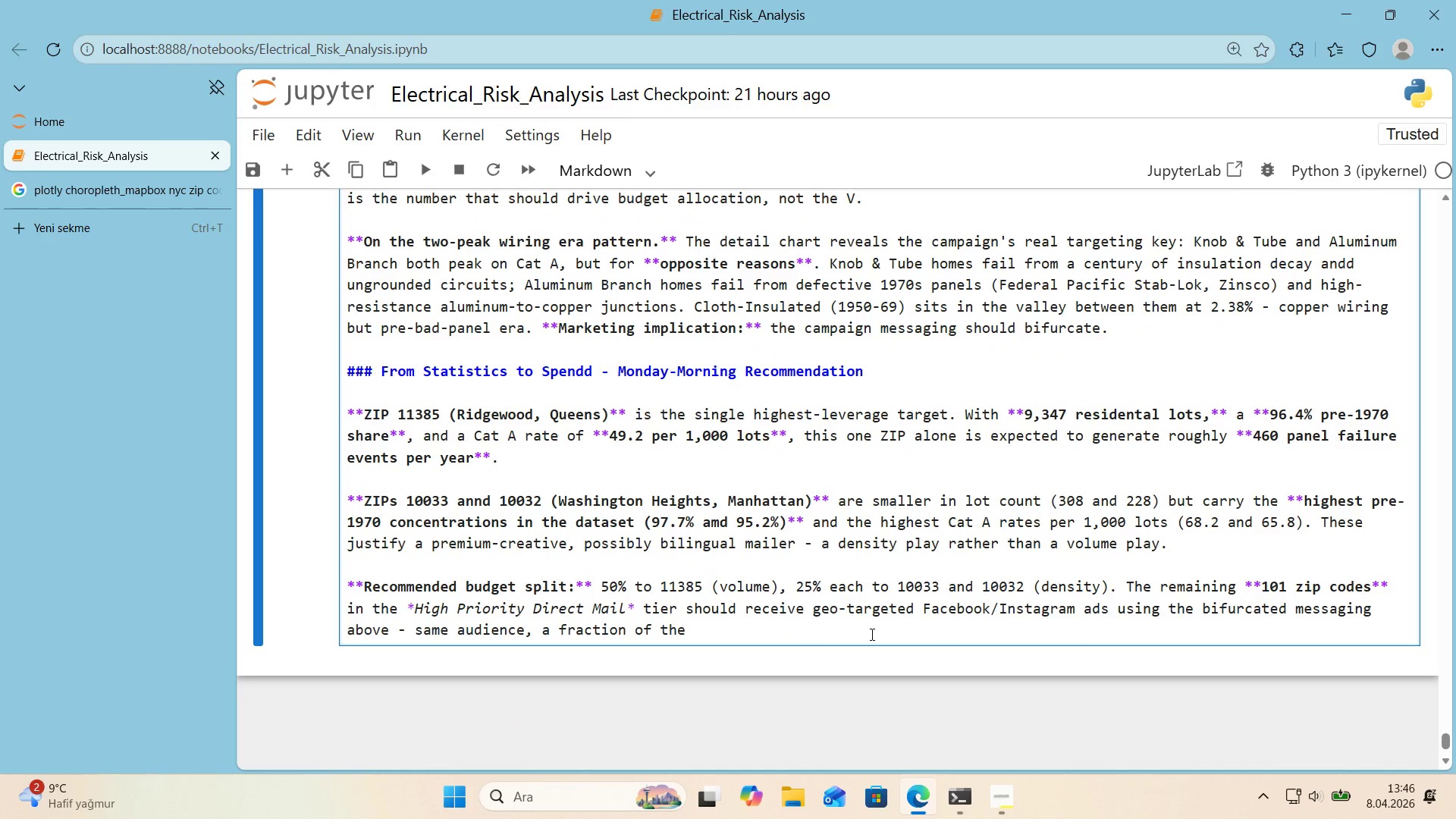 
type(cost-per-'mpress'on of d'rect ma'l. The **54 z'ps** 'n *Standard Ma'l* th)
key(Backspace)
key(Backspace)
key(Backspace)
type( and the **8 z'ps** 'n *D'g'tal Ads* )
 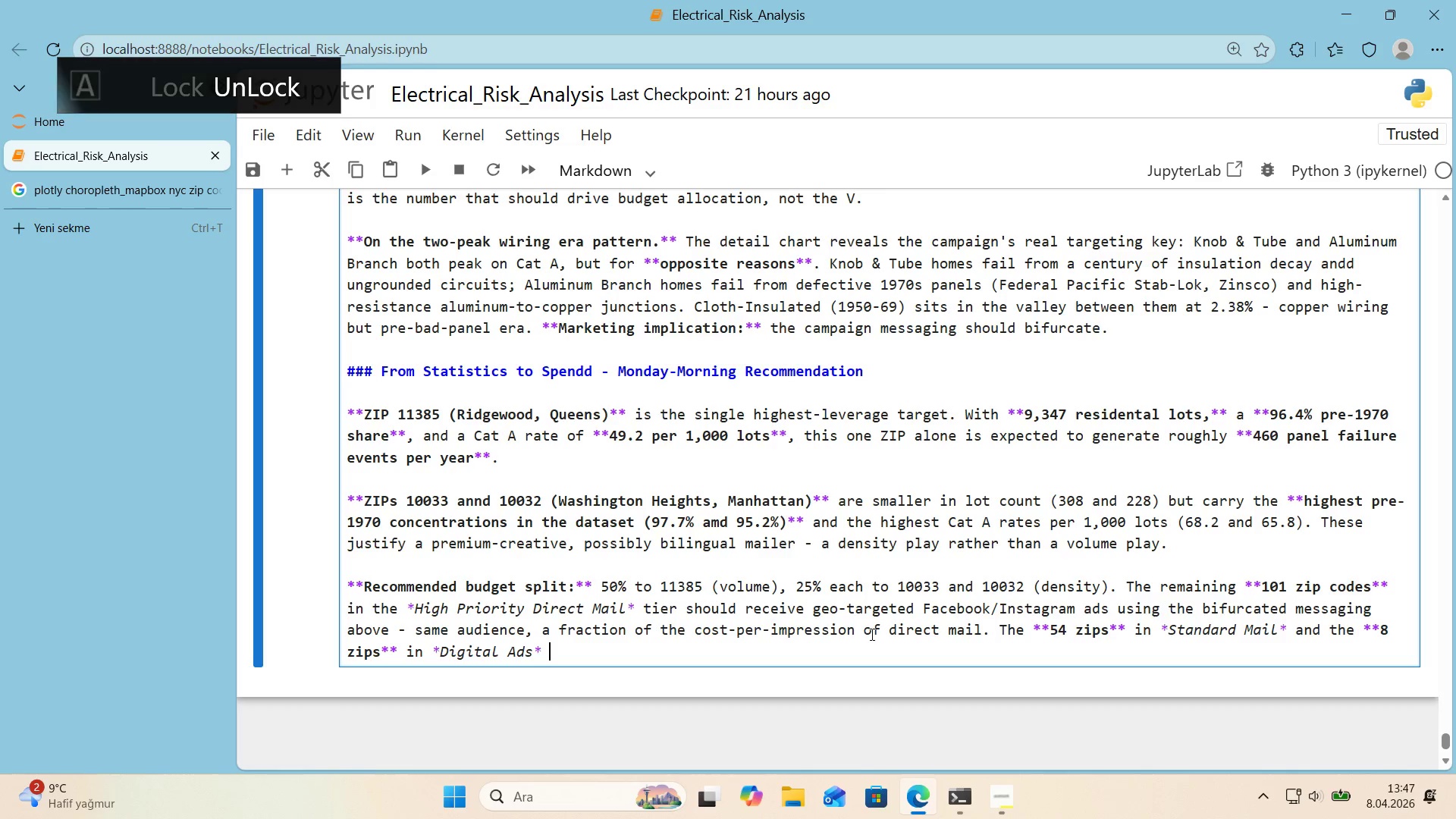 
key(ArrowLeft)
 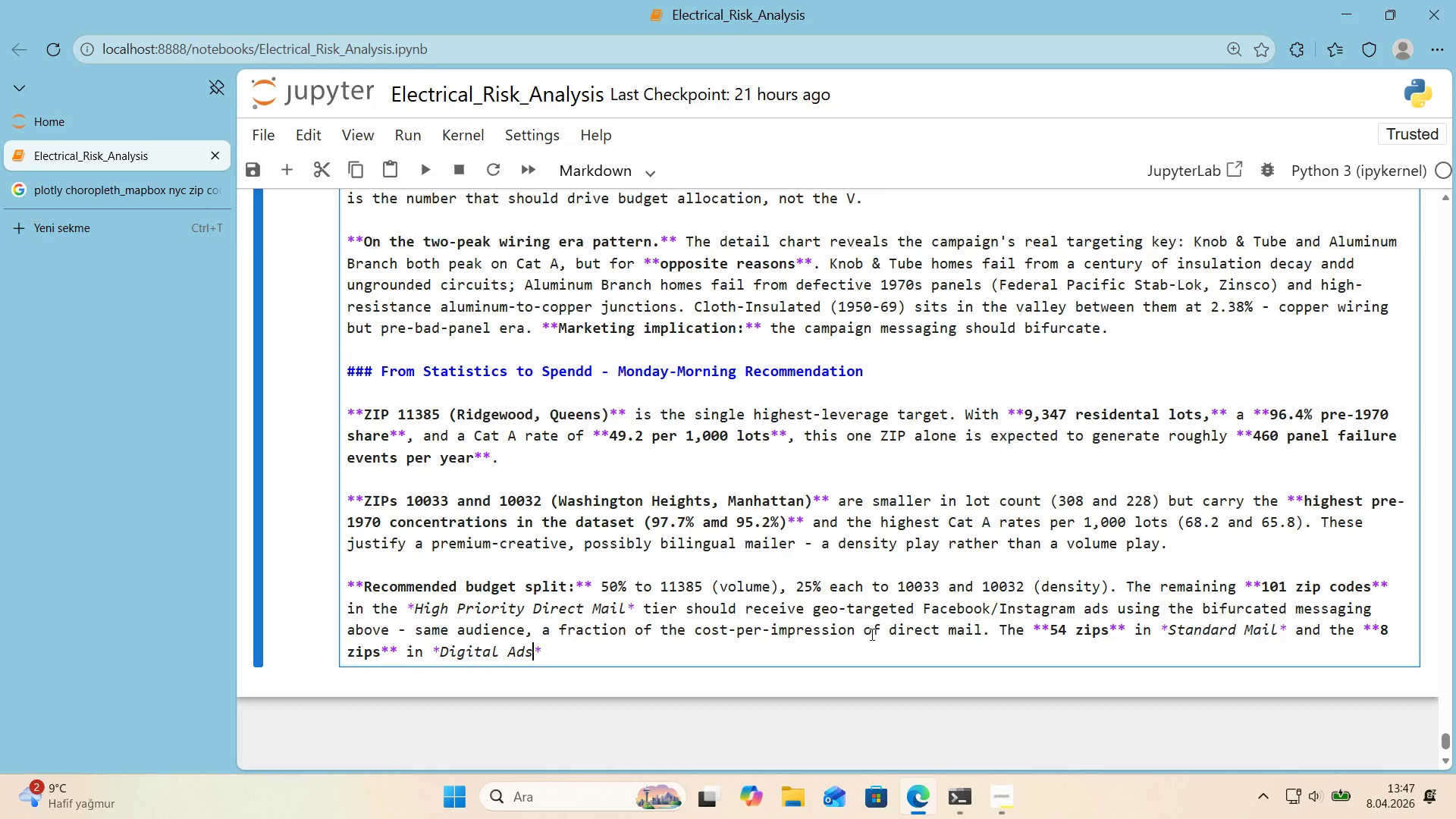 
key(ArrowLeft)
 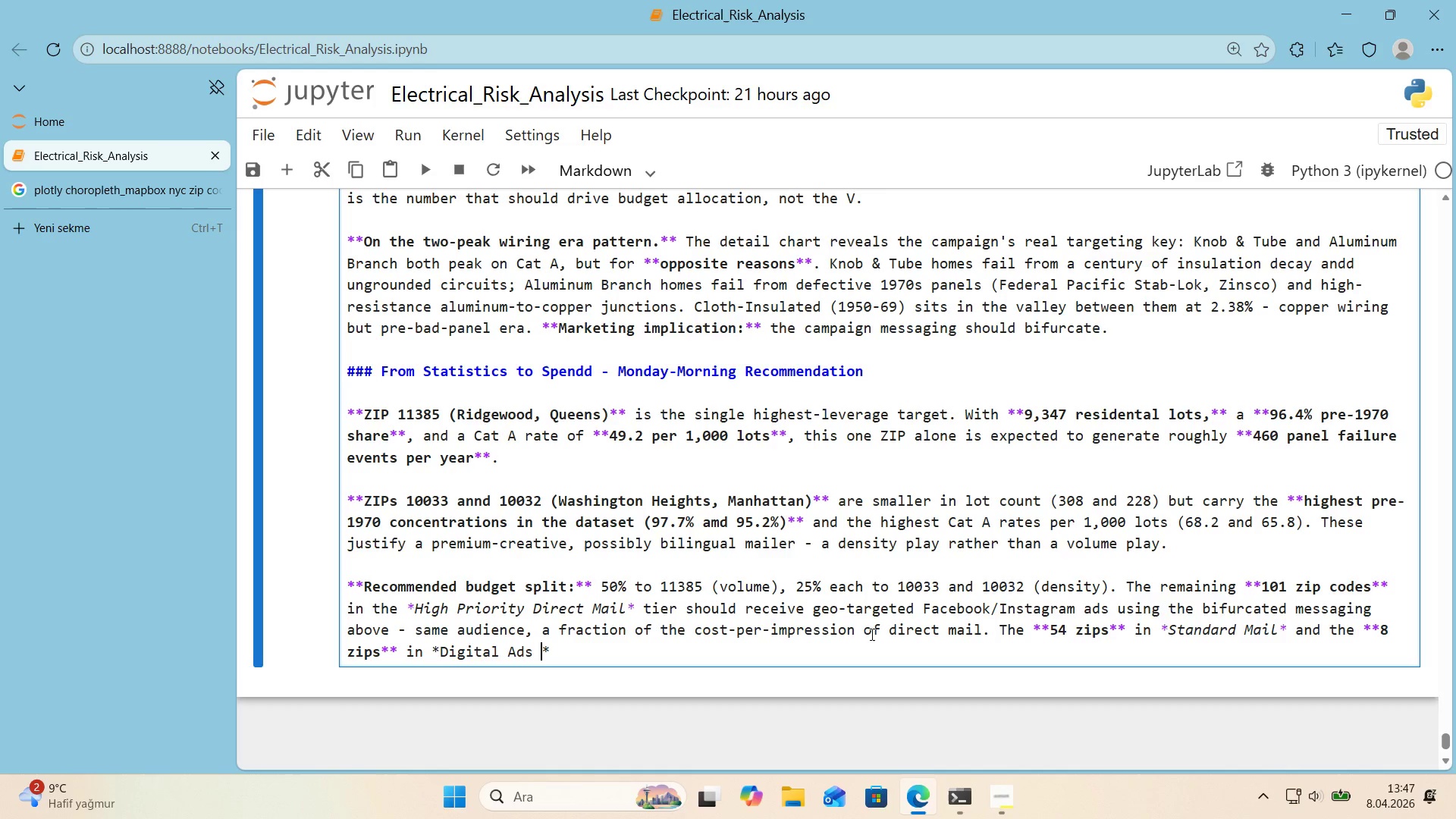 
type( Only)
 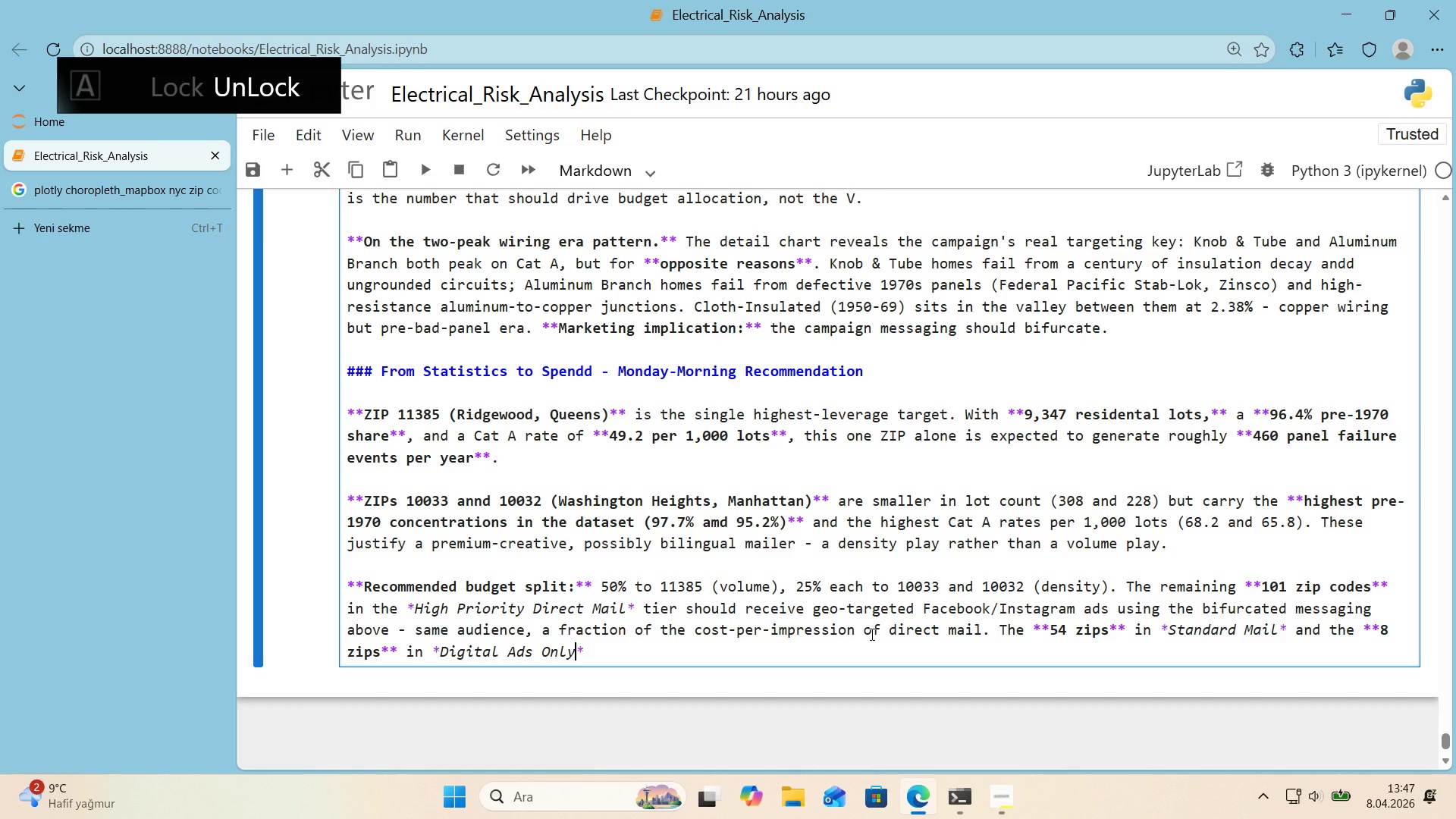 
key(ArrowRight)
 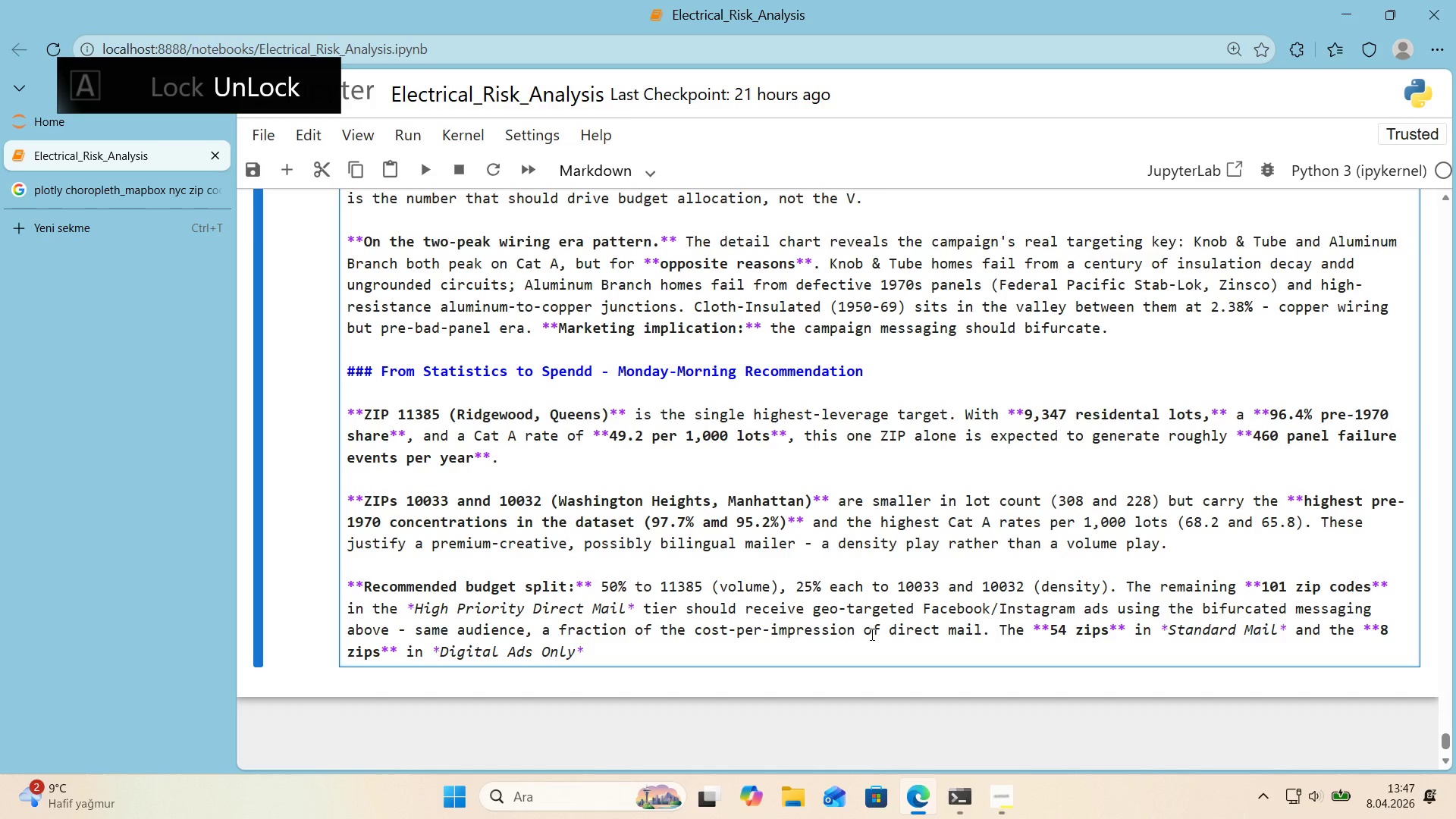 
type( should be treated as ma'ntenance spend, not champ)
key(Backspace)
key(Backspace)
key(Backspace)
type(a)
key(Backspace)
key(Backspace)
type(ampa'gn targets.)
 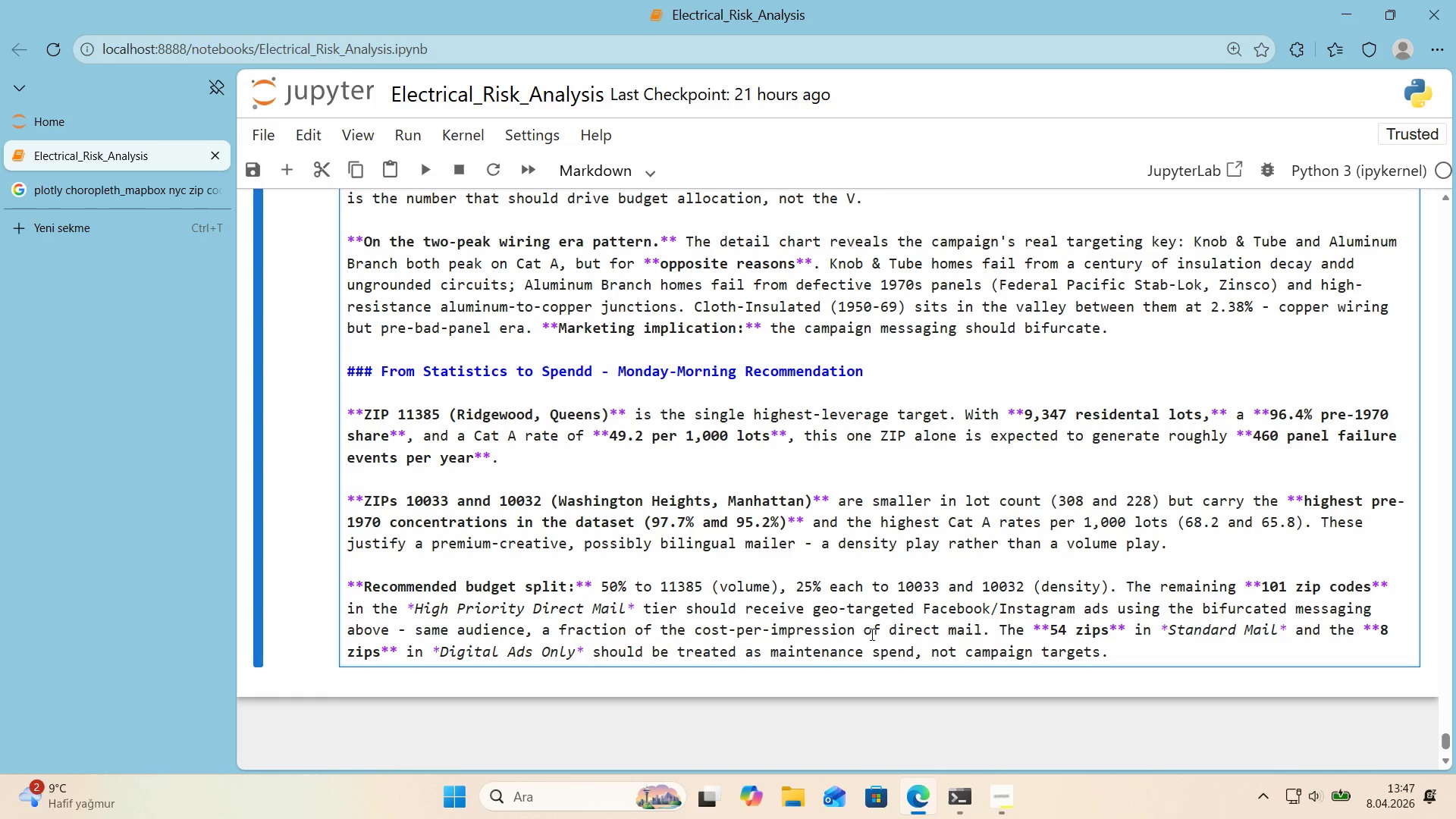 
wait(7.17)
 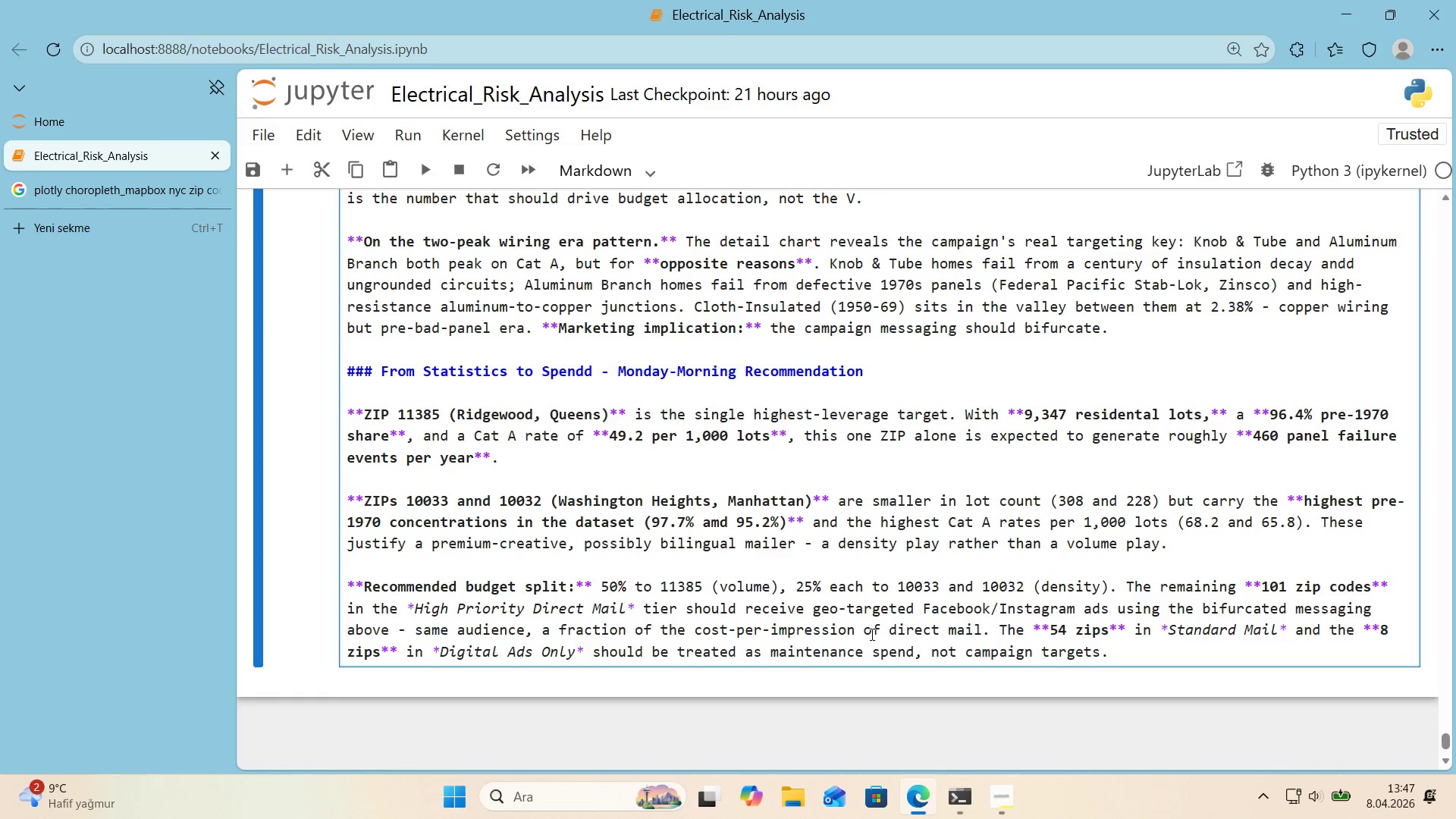 
key(Enter)
 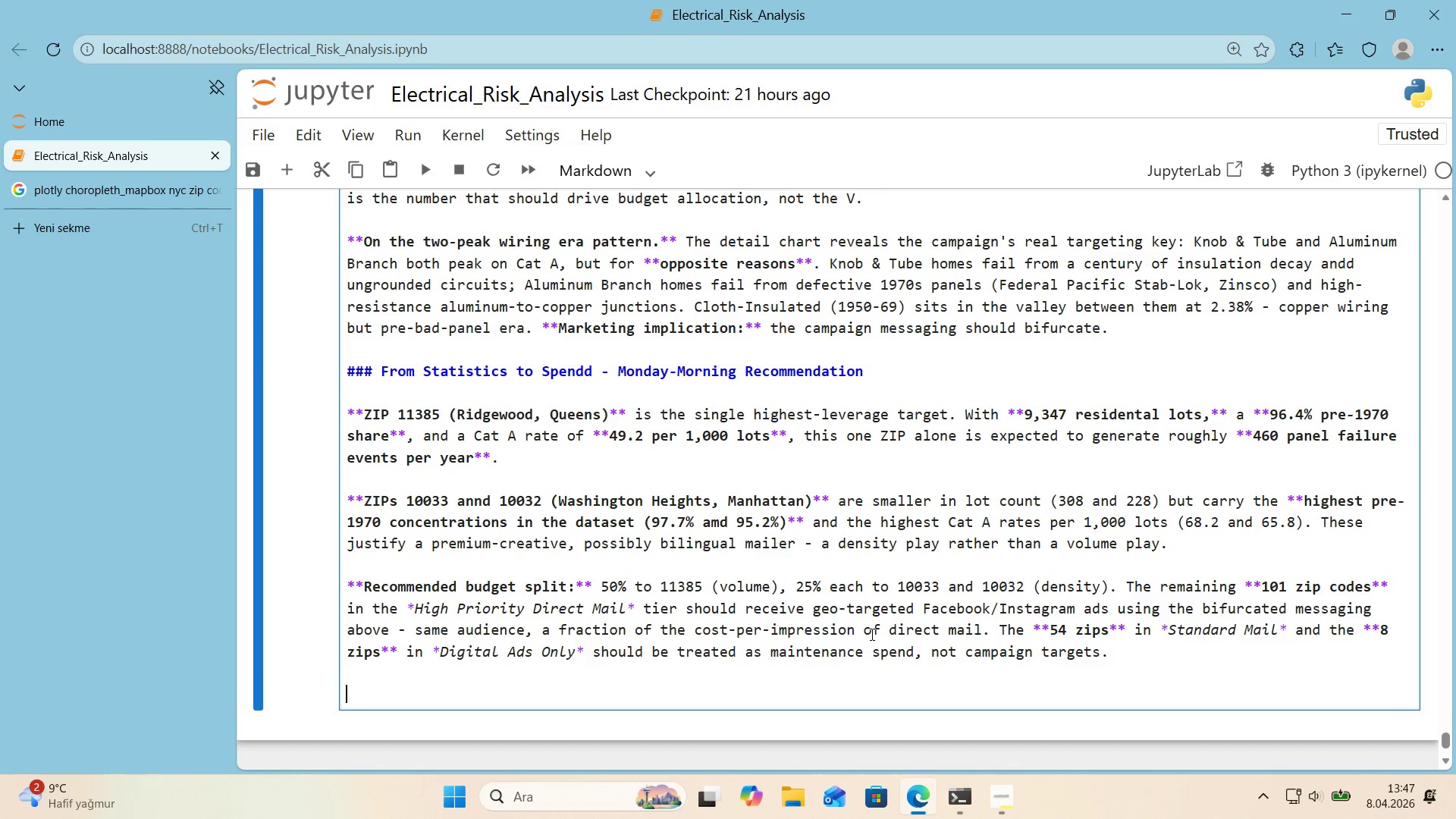 
key(Enter)
 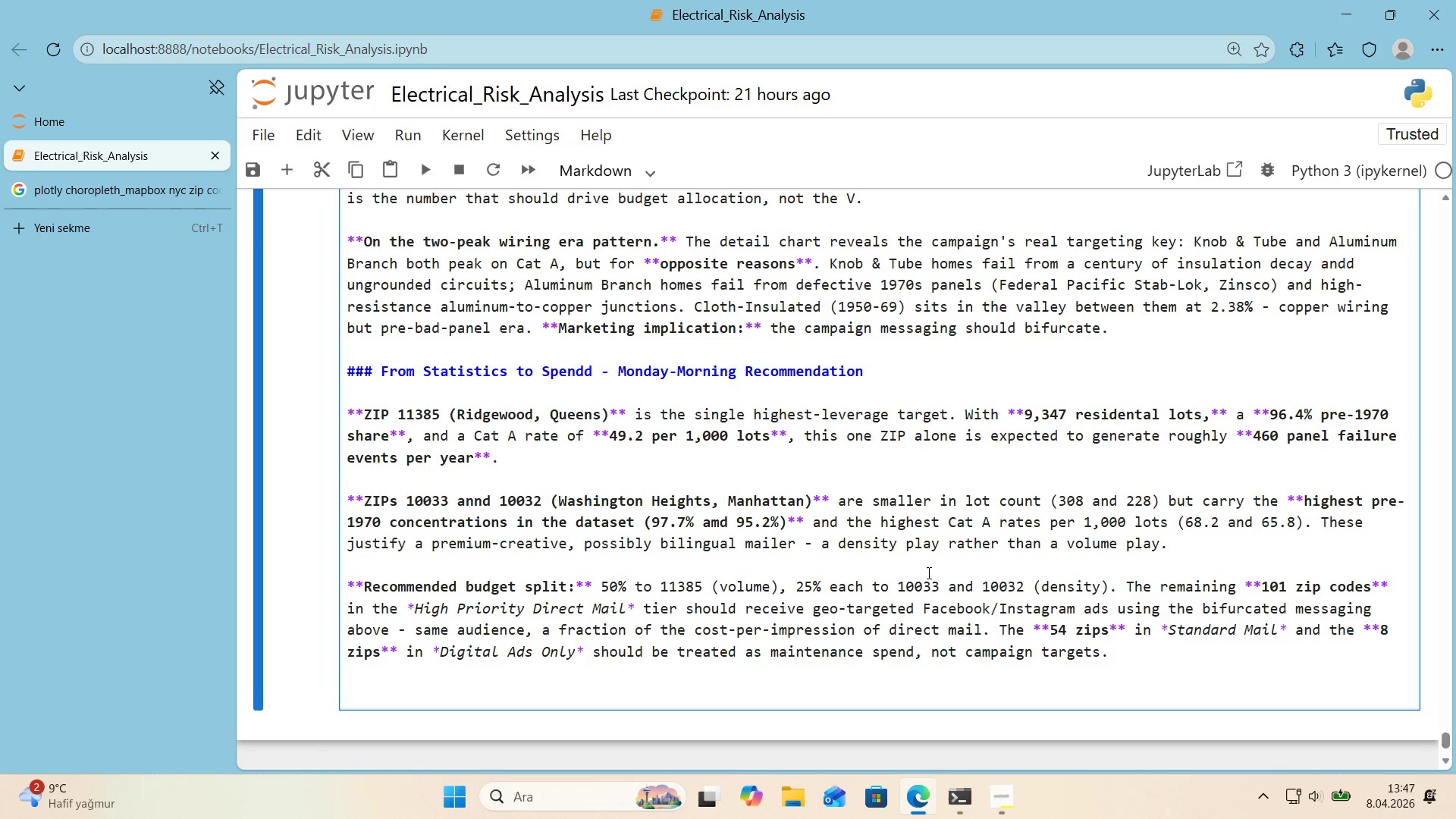 
scroll: coordinate [927, 573], scroll_direction: down, amount: 1.0
 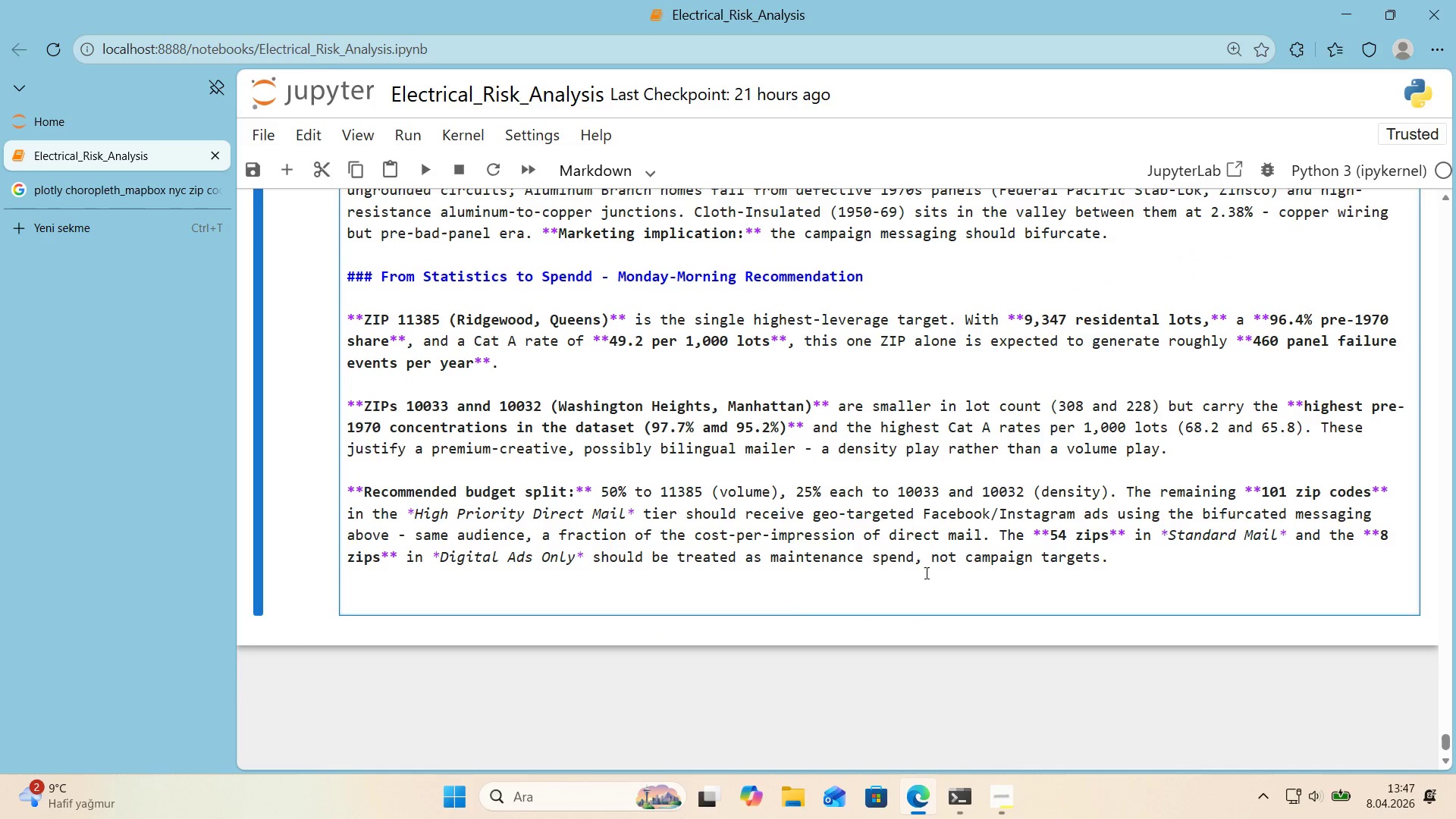 
key(Alt+Control+3)
 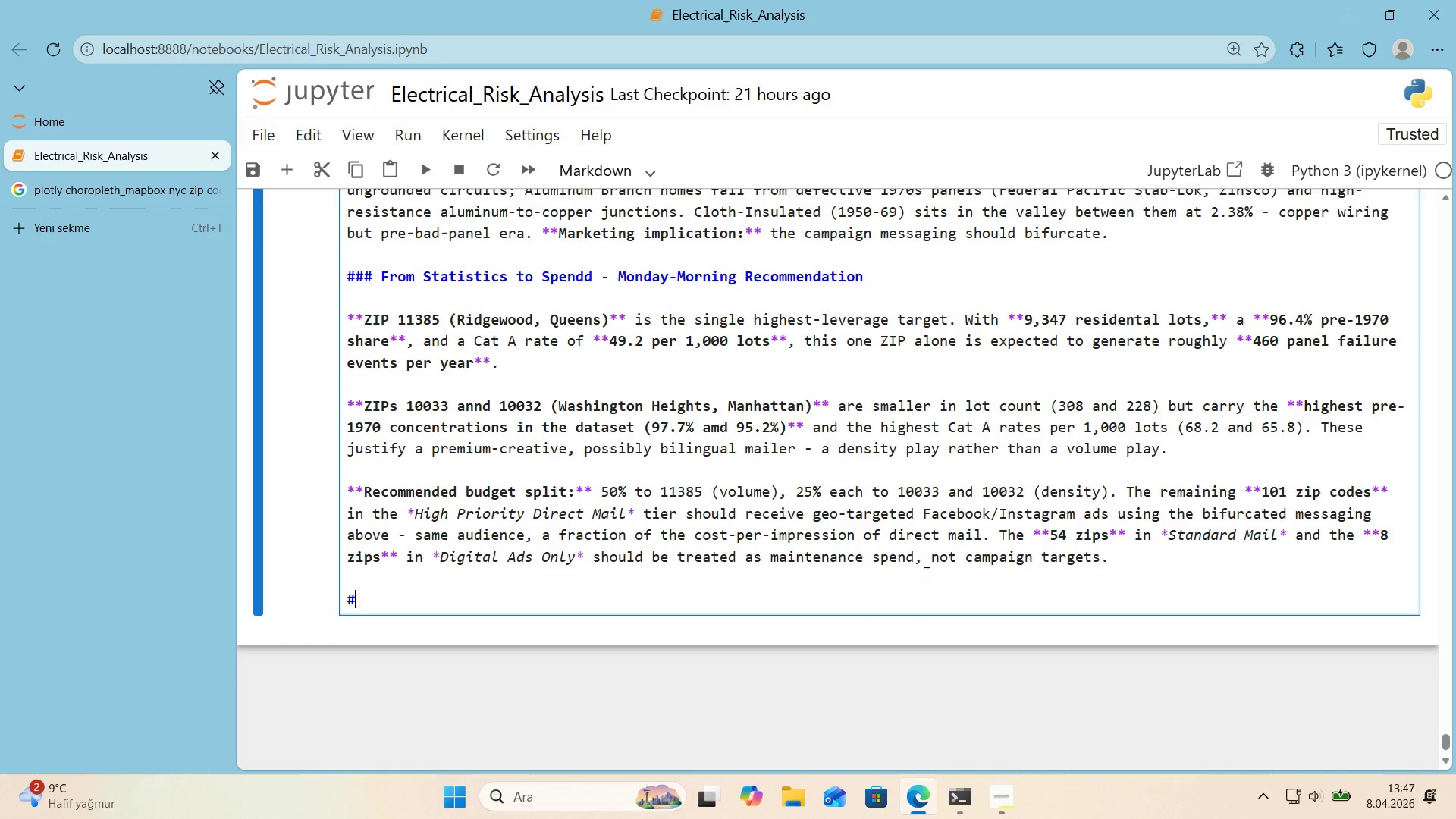 
key(Alt+Control+3)
 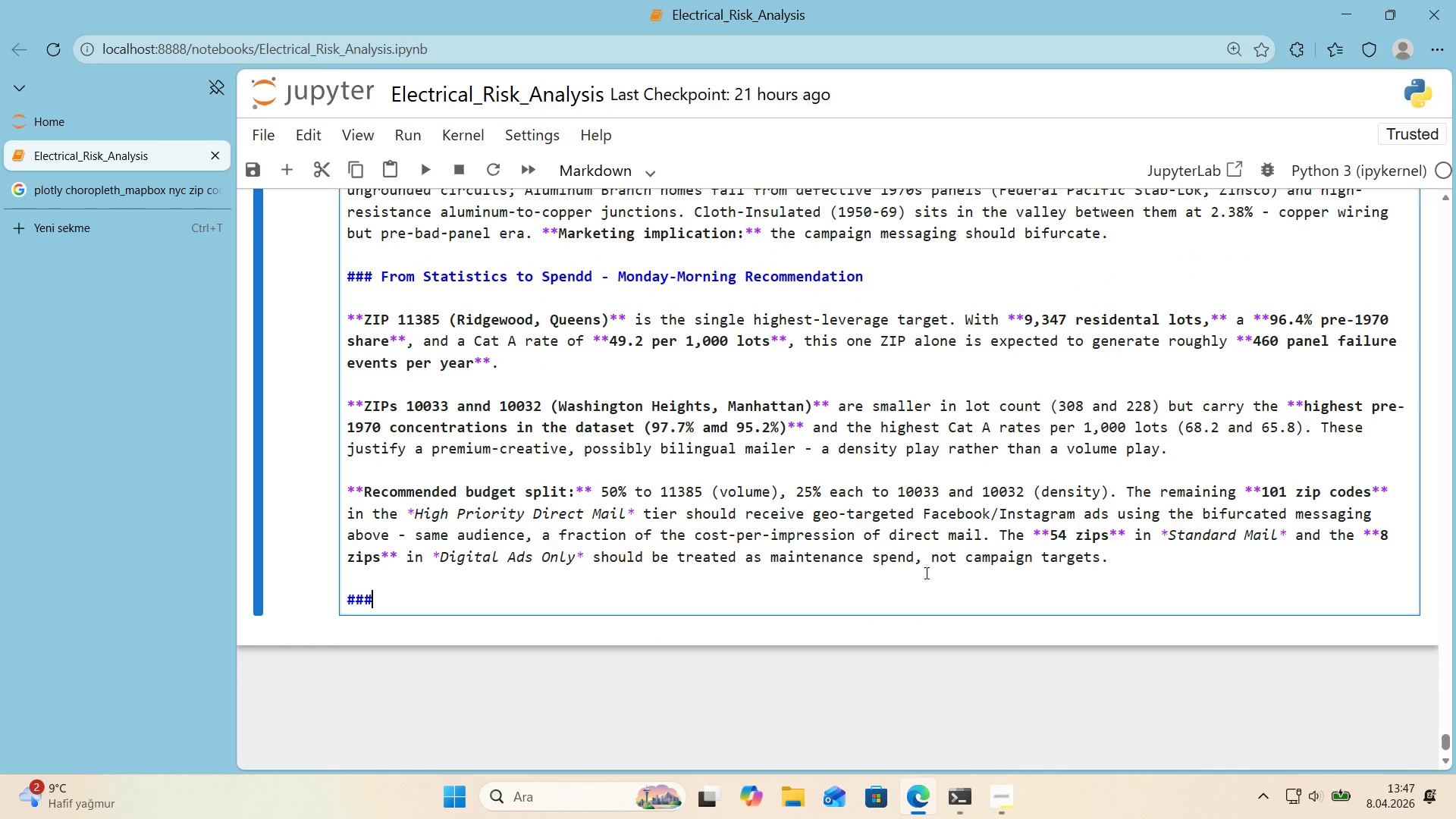 
key(Alt+Control+3)
 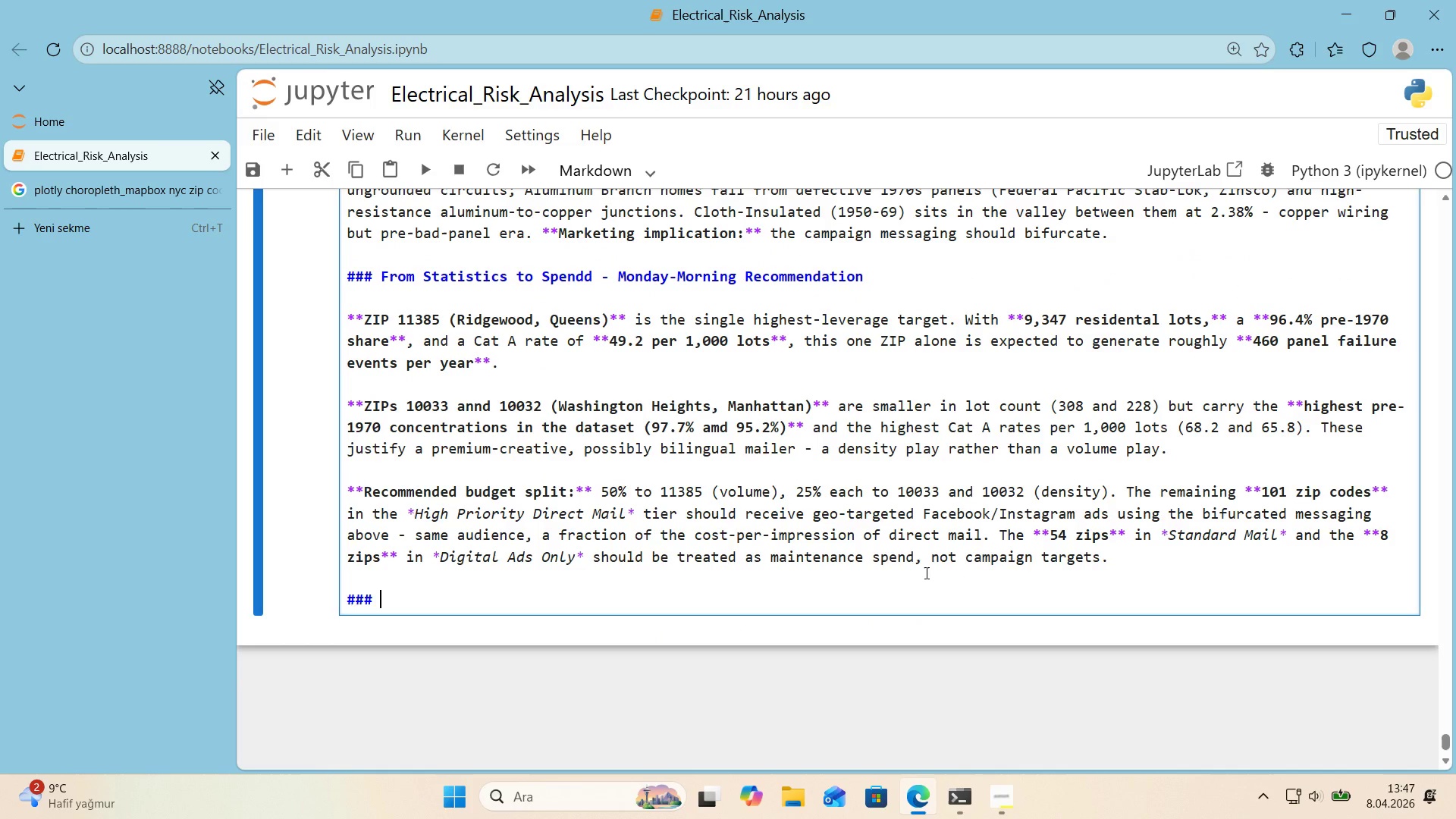 
type( Methodology Caveats)
 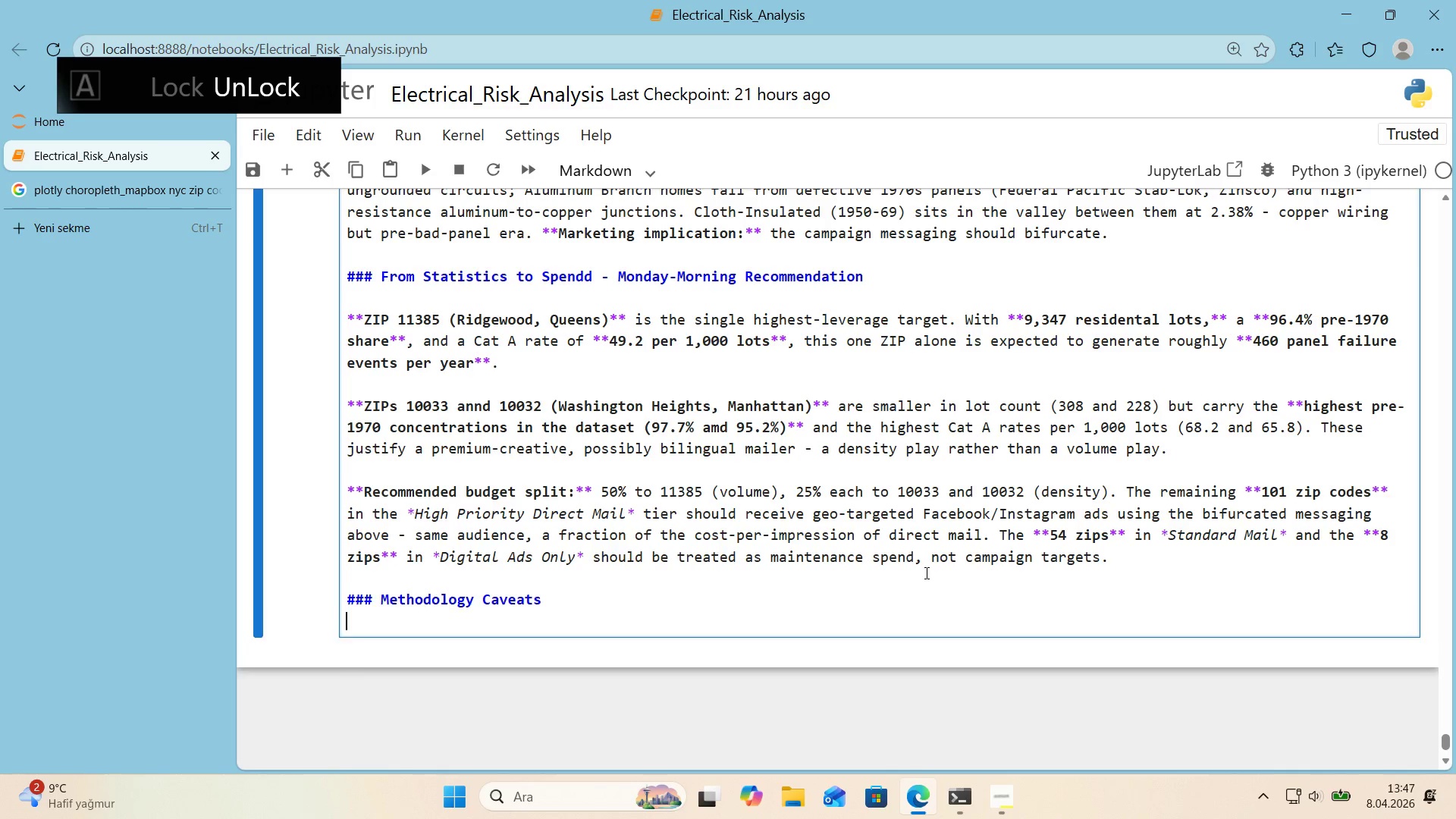 
key(Enter)
 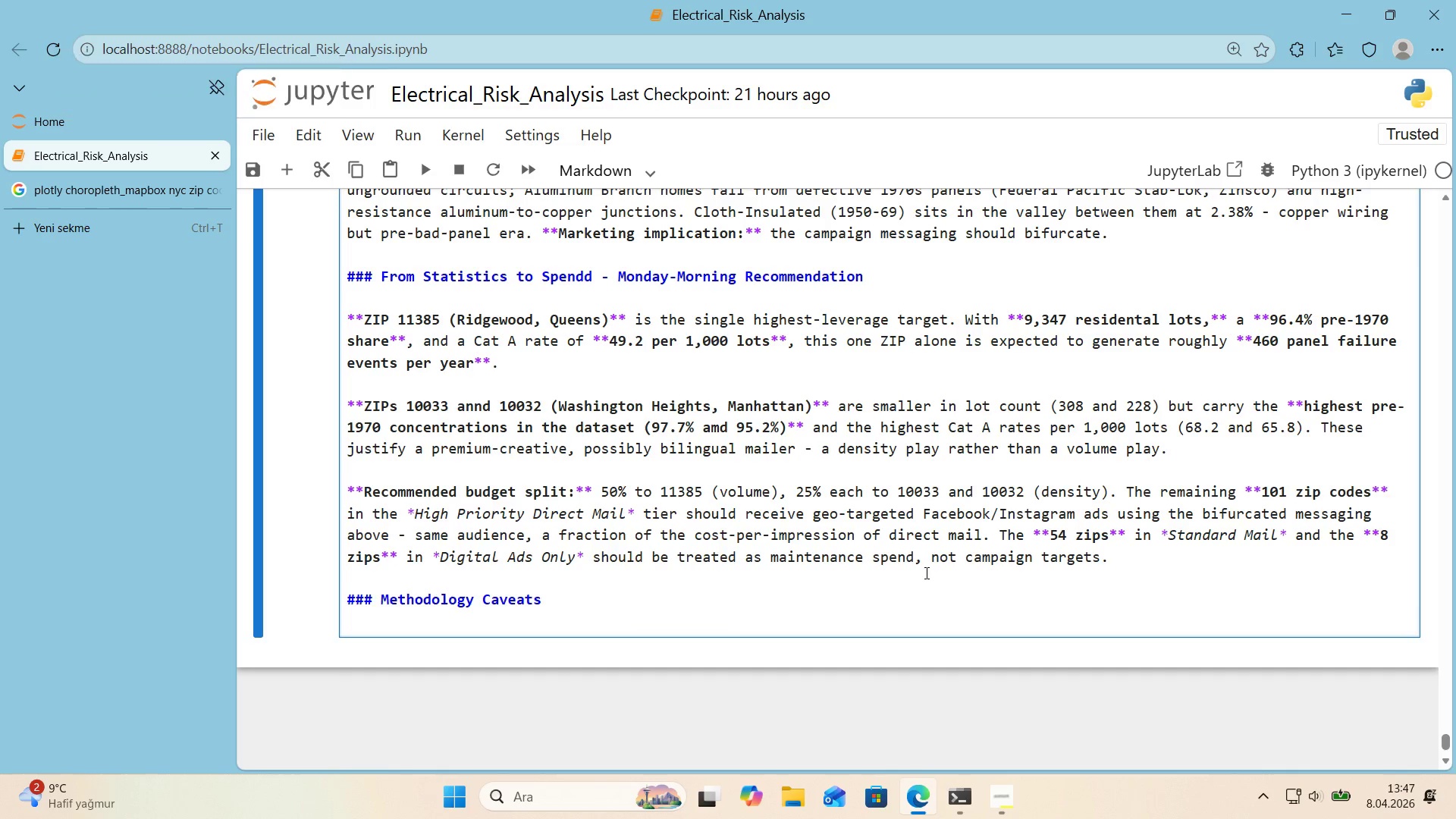 
key(Enter)
 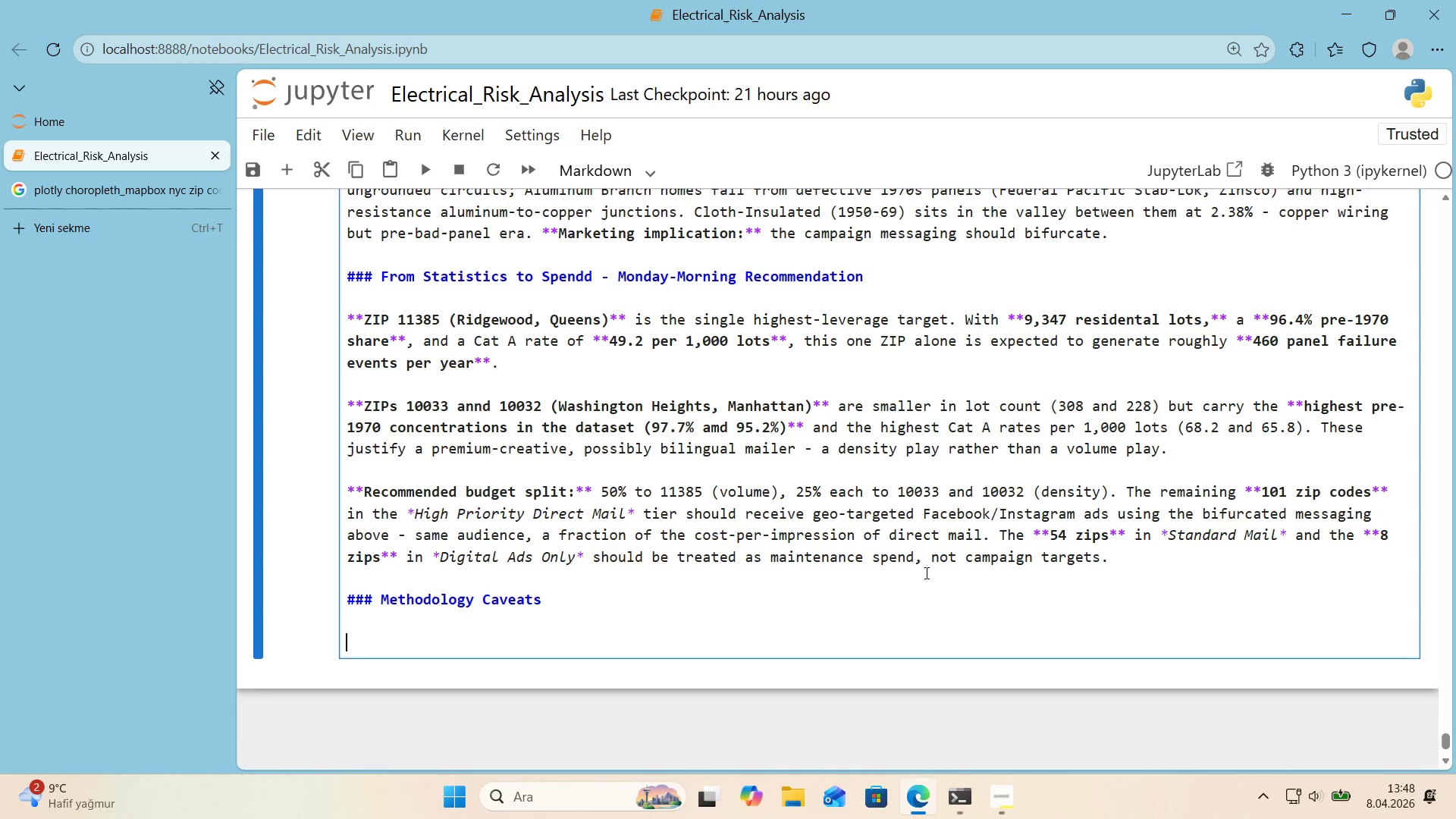 
wait(20.56)
 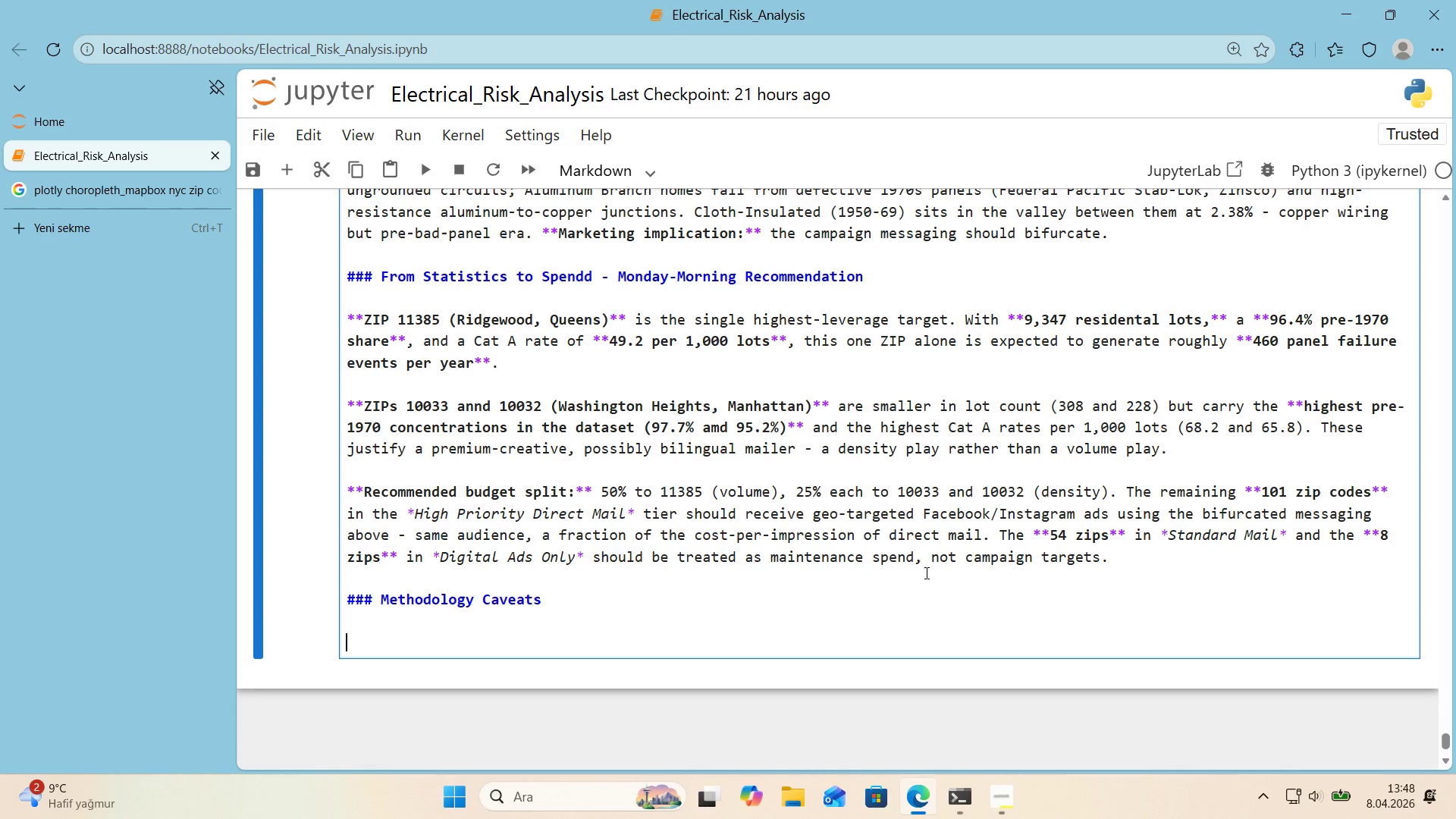 
type(- **Synthet'c calls, not real logs.** Per-era fa'lure rates are drawn from ESFI & NFPA & CPSC l'terature, not from Arc ^ Spark@s own serv'ce h'story. Replac'ng )
 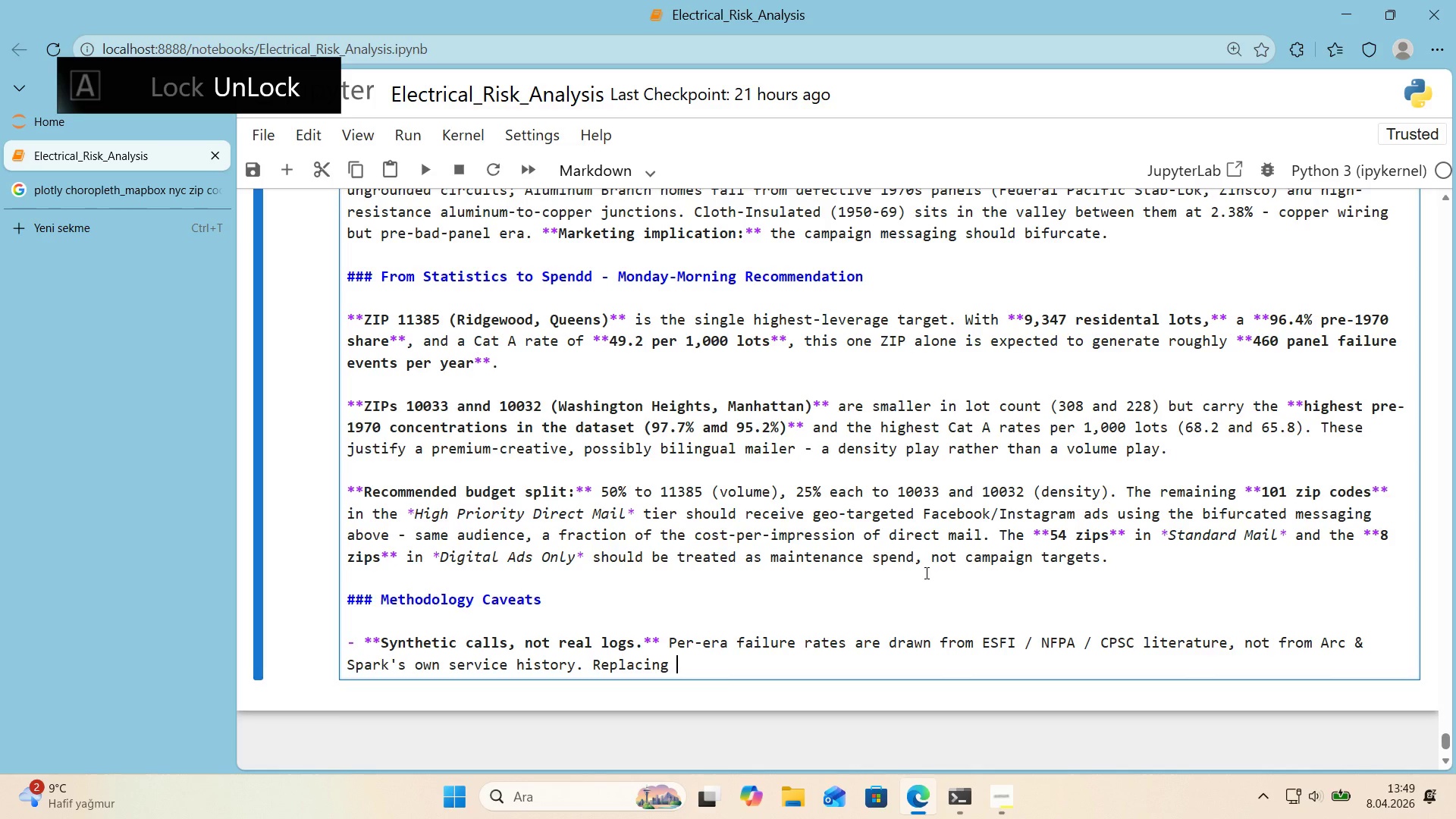 
key(Alt+Control+Comma)
 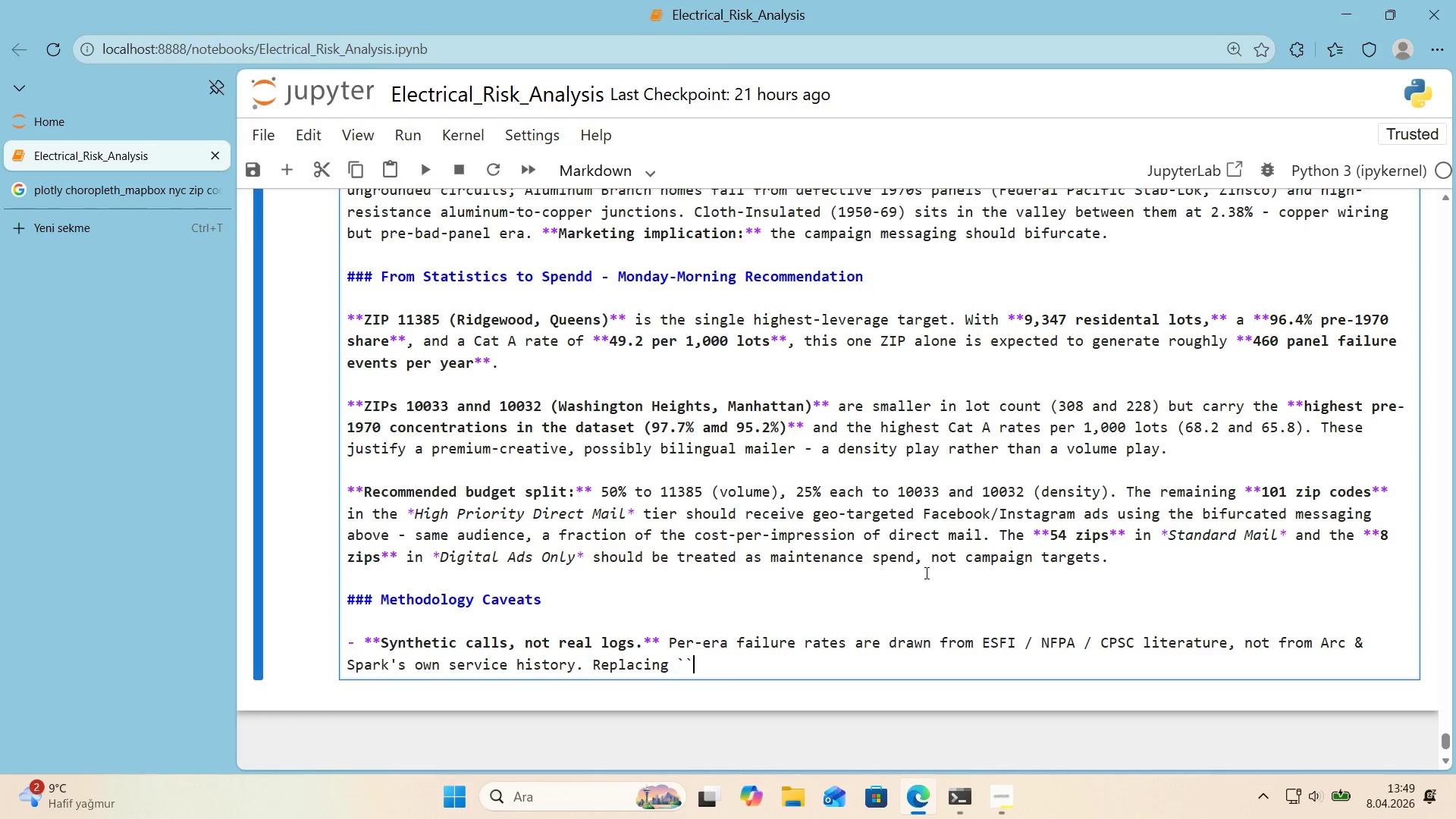 
key(Alt+Control+Comma)
 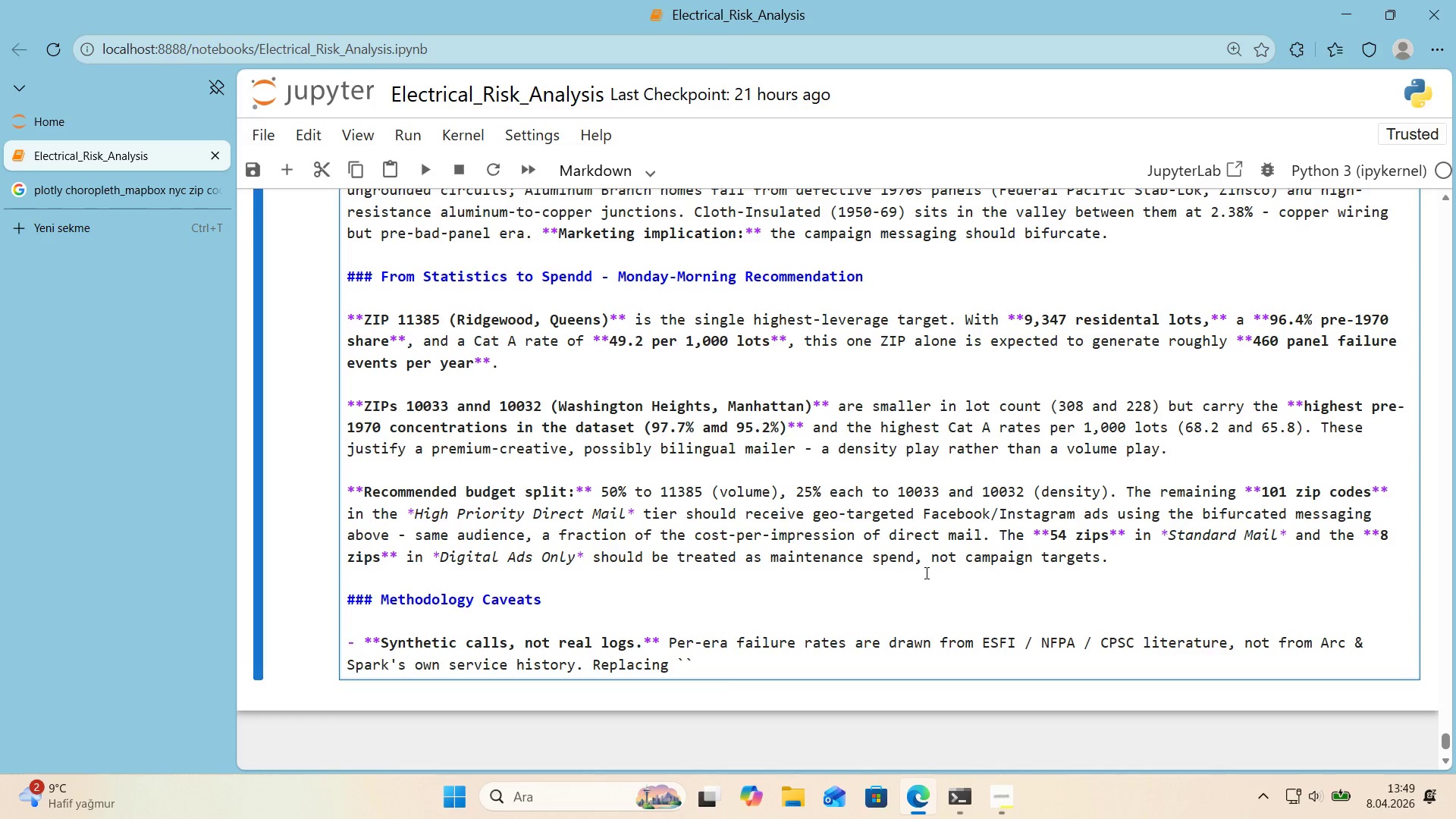 
key(ArrowLeft)
 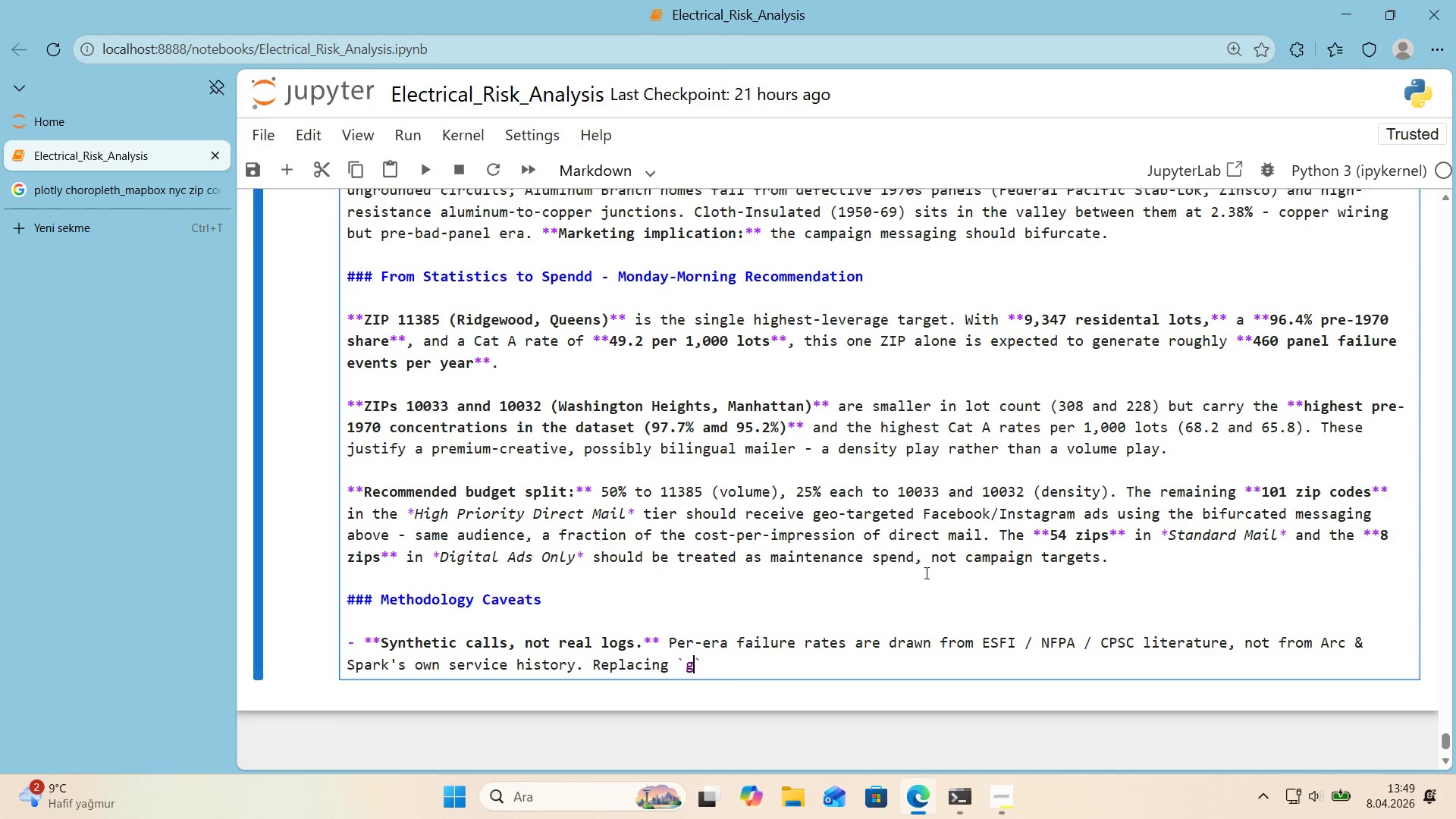 
type(generate_serv'ce_calls*()
 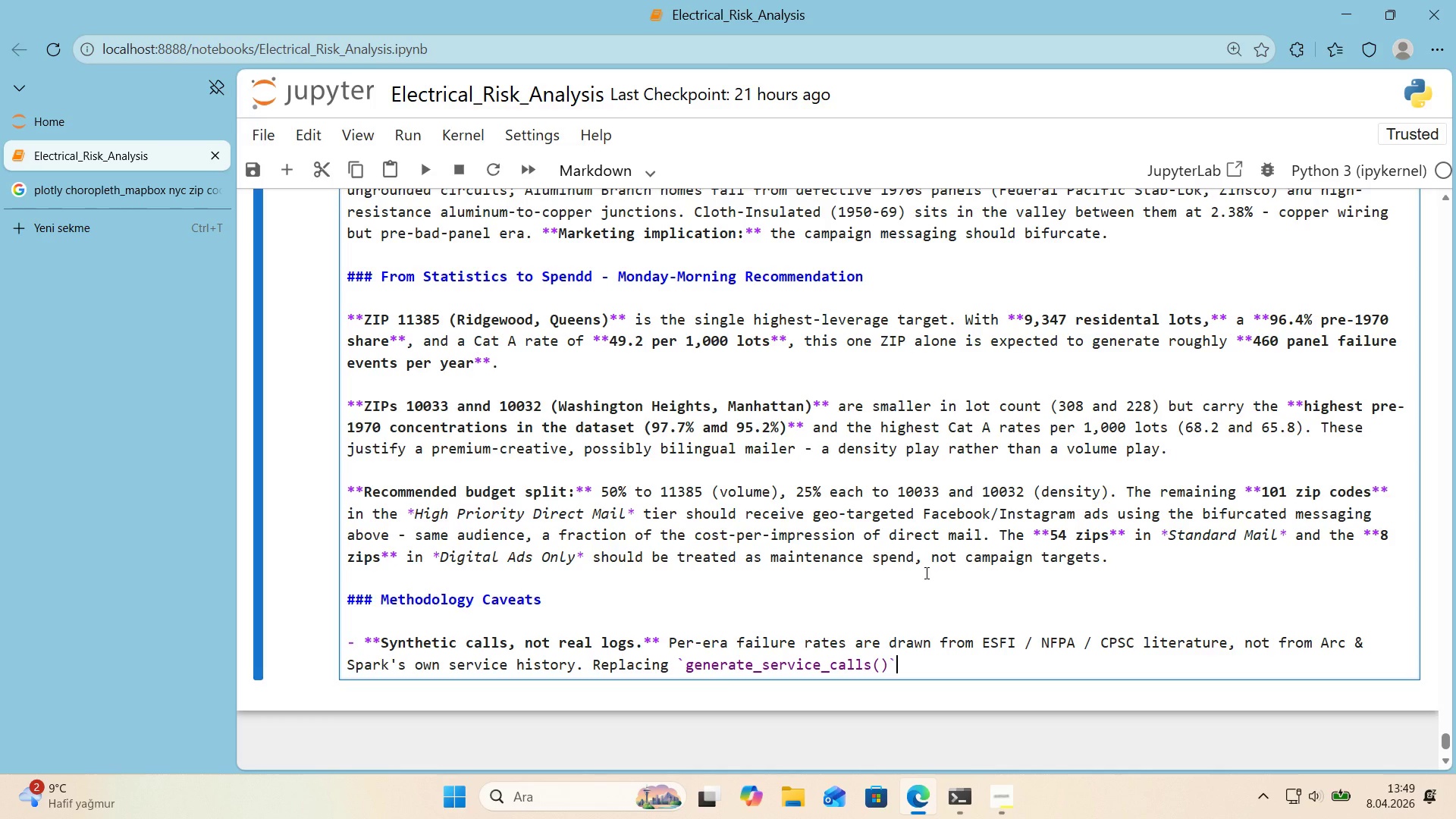 
 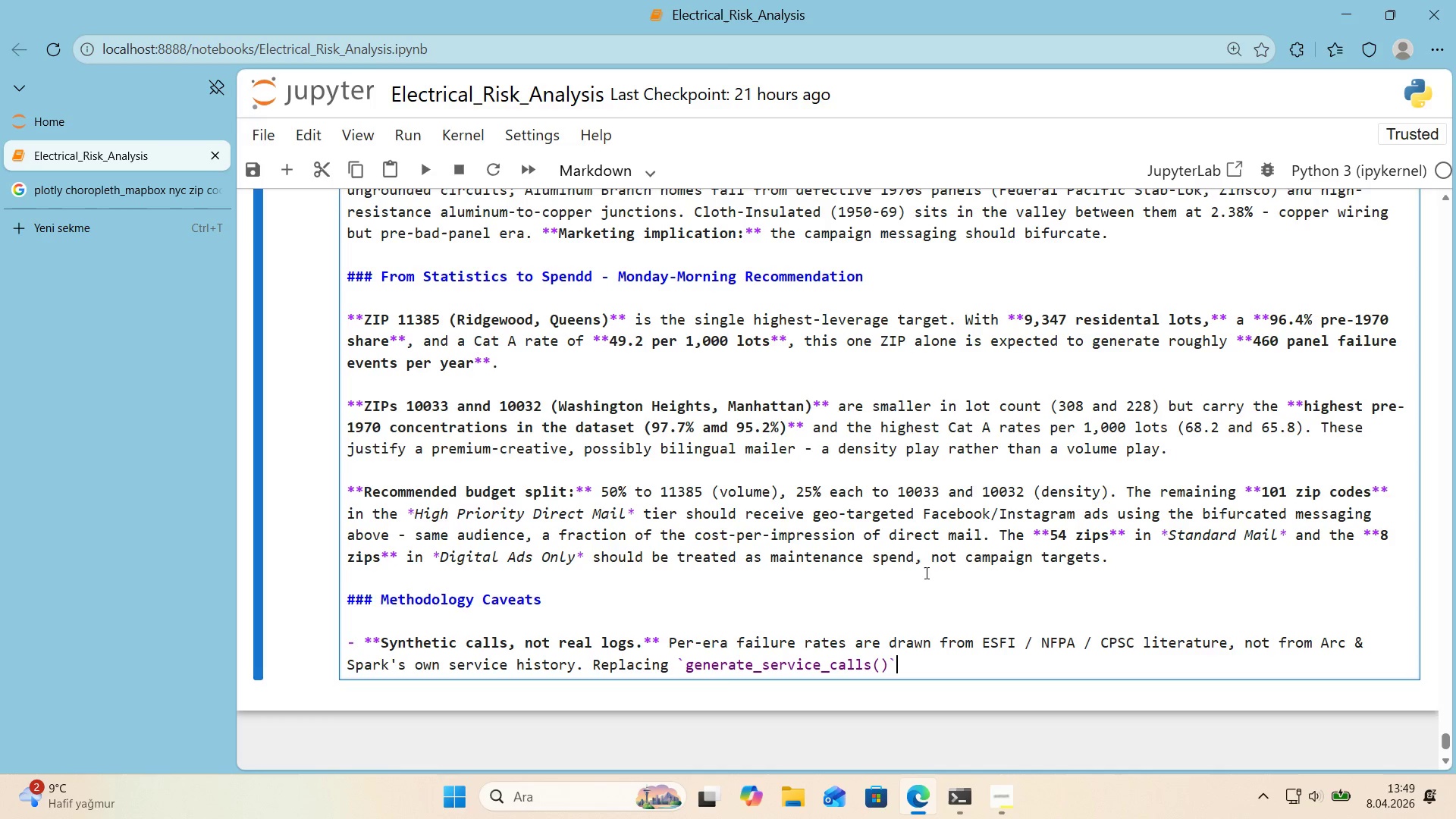 
key(ArrowRight)
 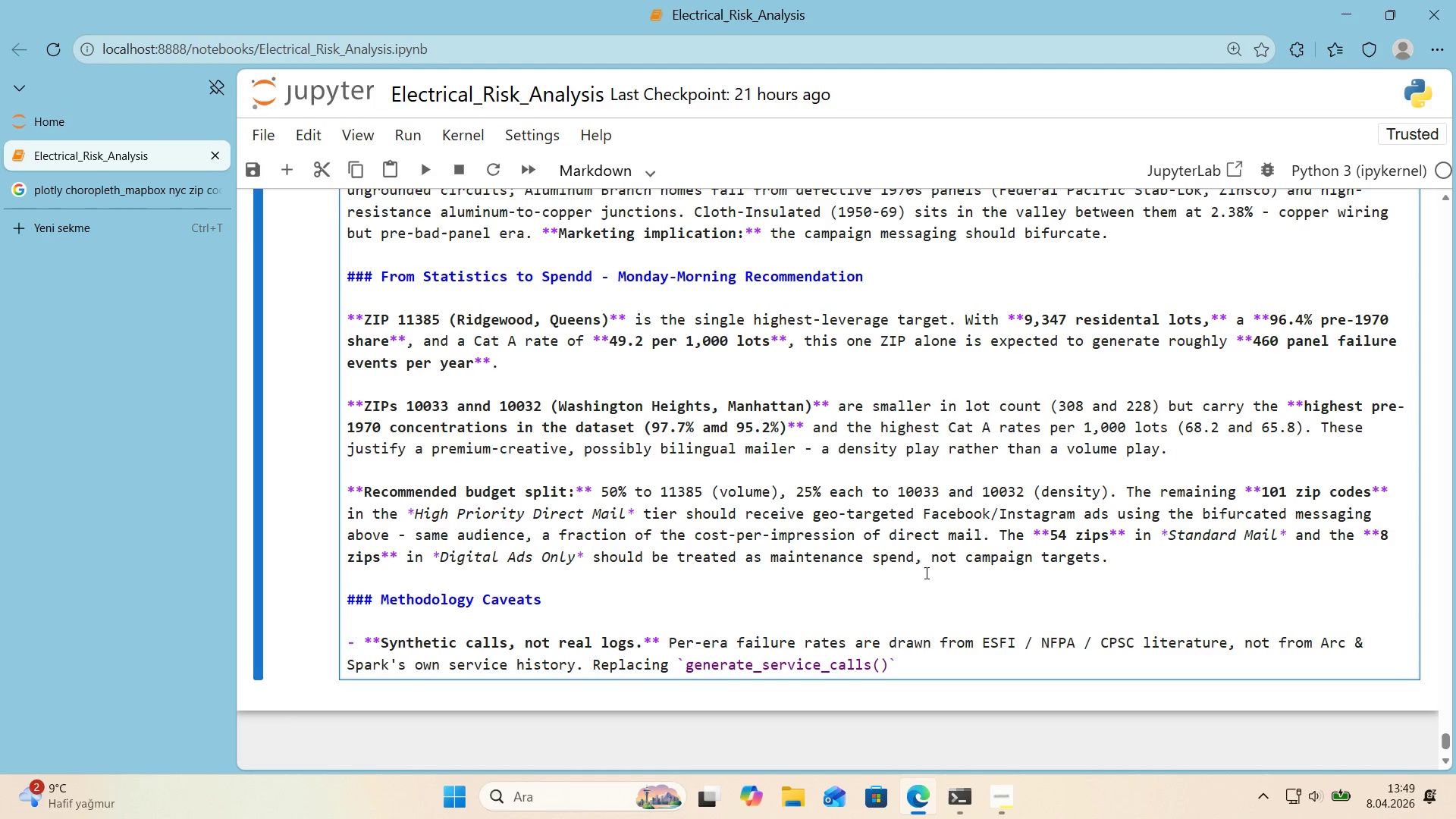 
type( ww'th)
key(Backspace)
key(Backspace)
key(Backspace)
key(Backspace)
type('th real CSV of job t'ckets ;s)
key(Backspace)
key(Backspace)
type('s one-funct'on swap.)
 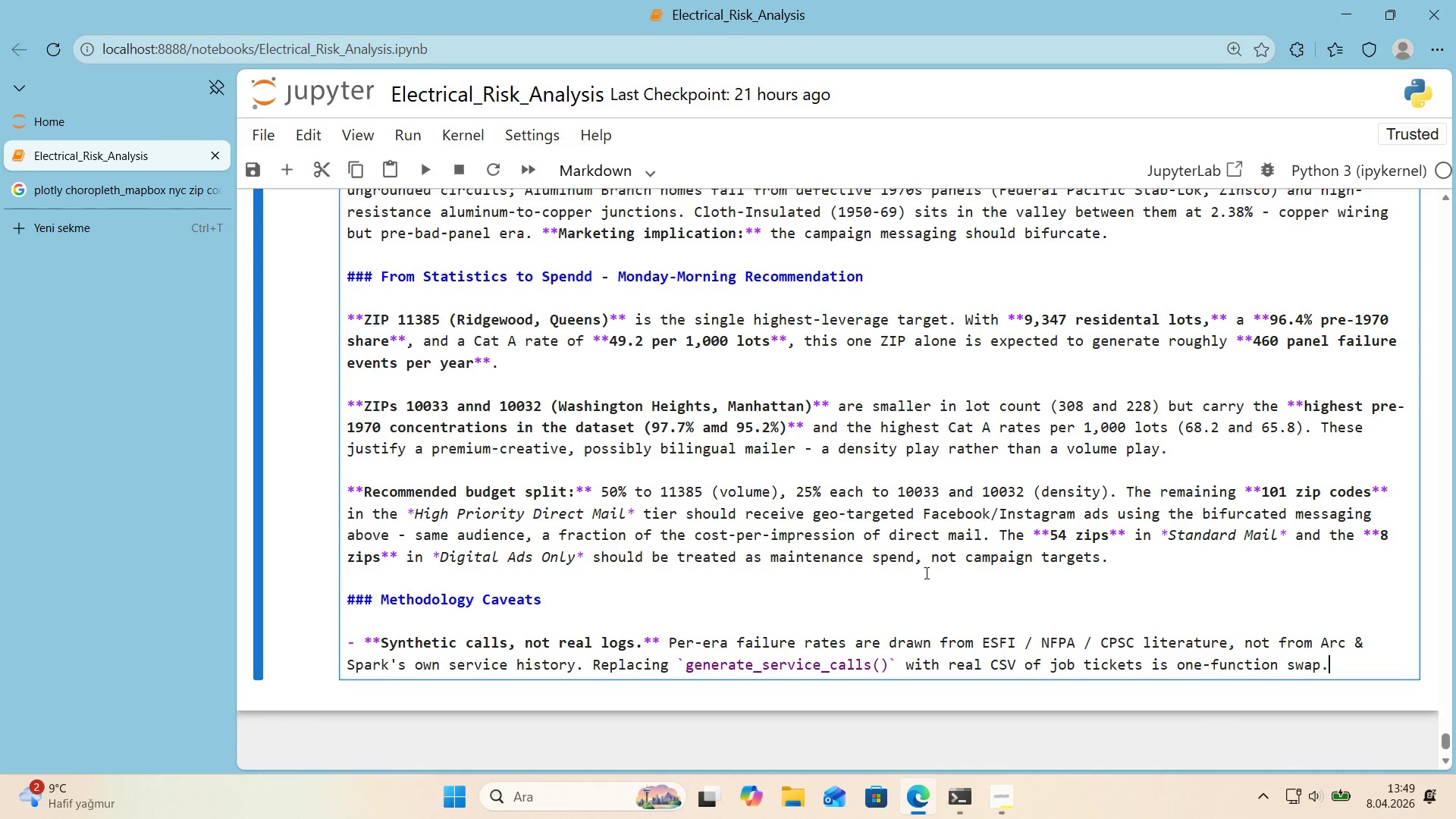 
key(Enter)
 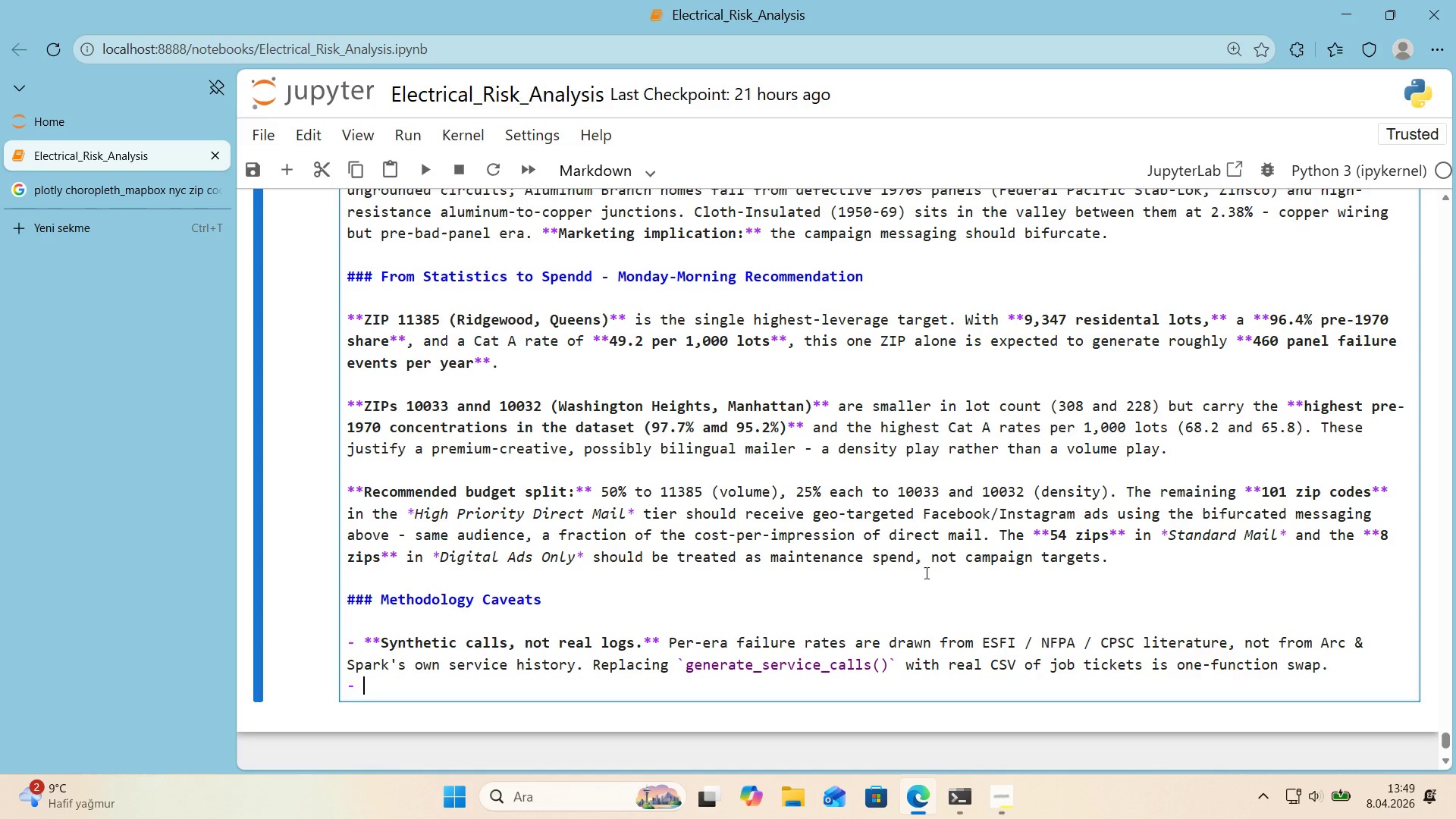 
type(**NT)
key(Backspace)
type(YC only\)
key(Backspace)
type(.** PLUTO 's a NYC dataste)
key(Backspace)
key(Backspace)
type(et. A nat'onw'de rollout would requ're jo'n'ng CENSUS)
key(Backspace)
key(Backspace)
key(Backspace)
key(Backspace)
key(Backspace)
type(ensus ACS table B25035)
key(Backspace)
type(4 *()
 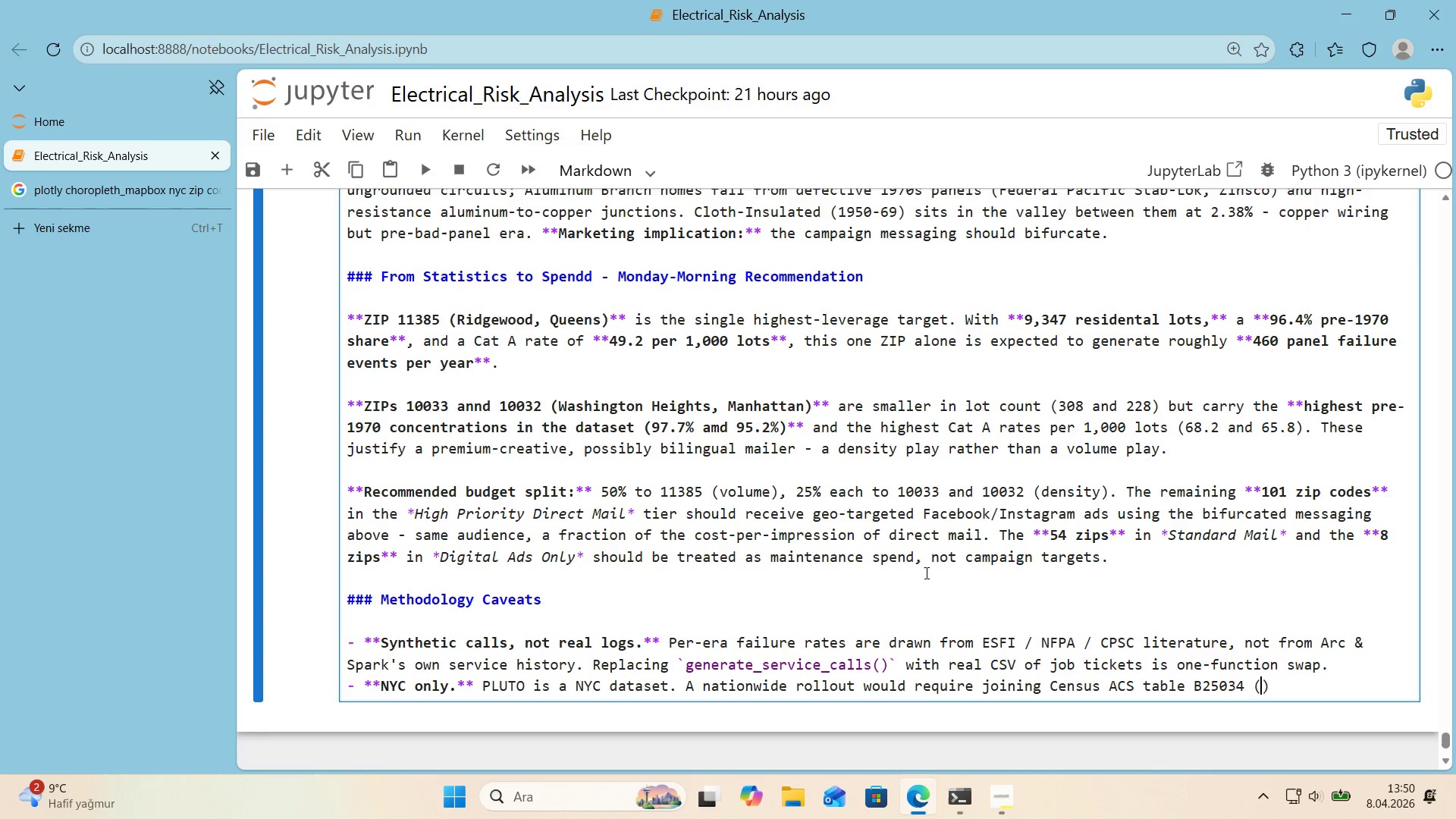 
 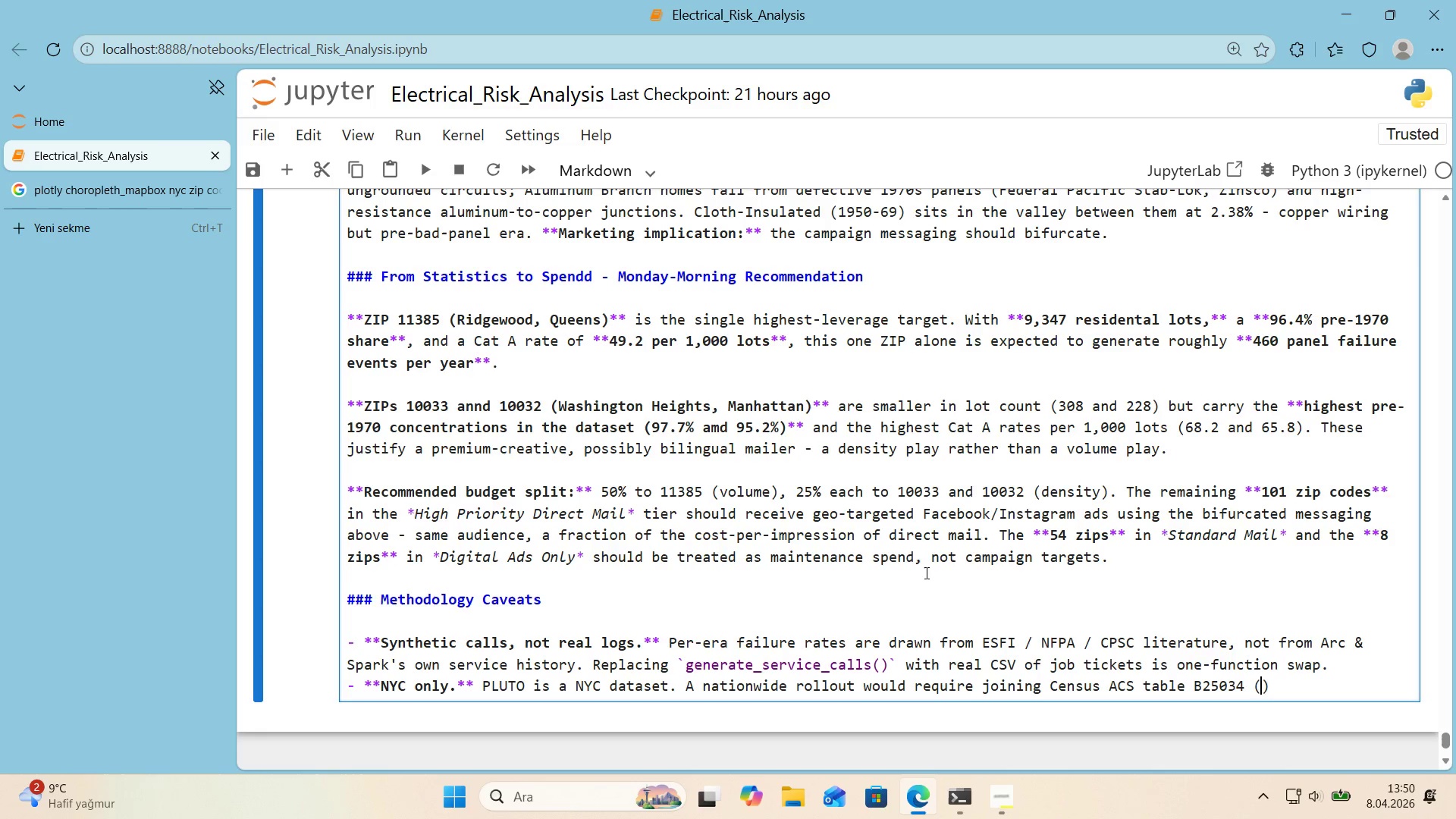 
key(ArrowLeft)
 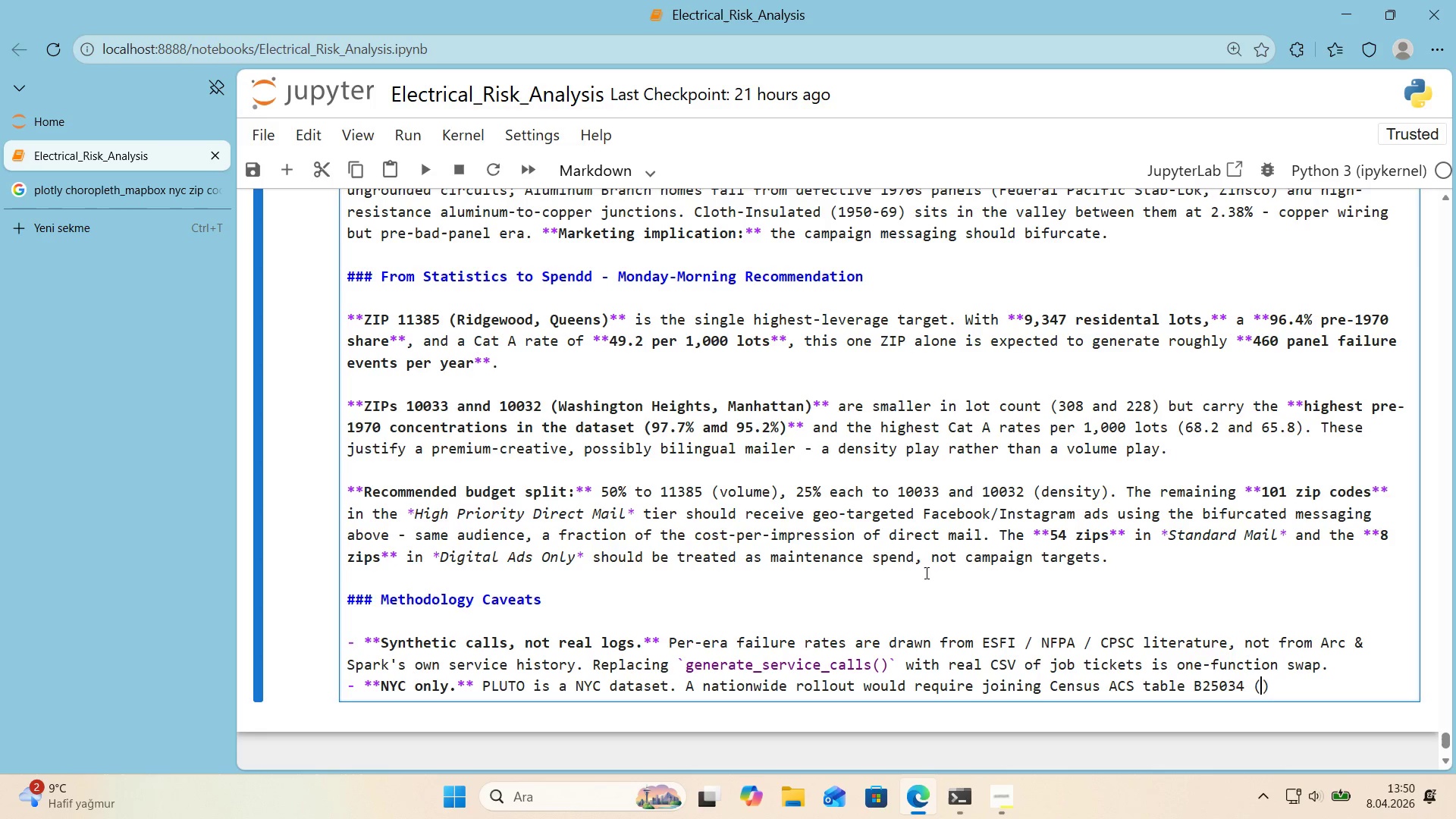 
type(Year Structure Bu'lt)
 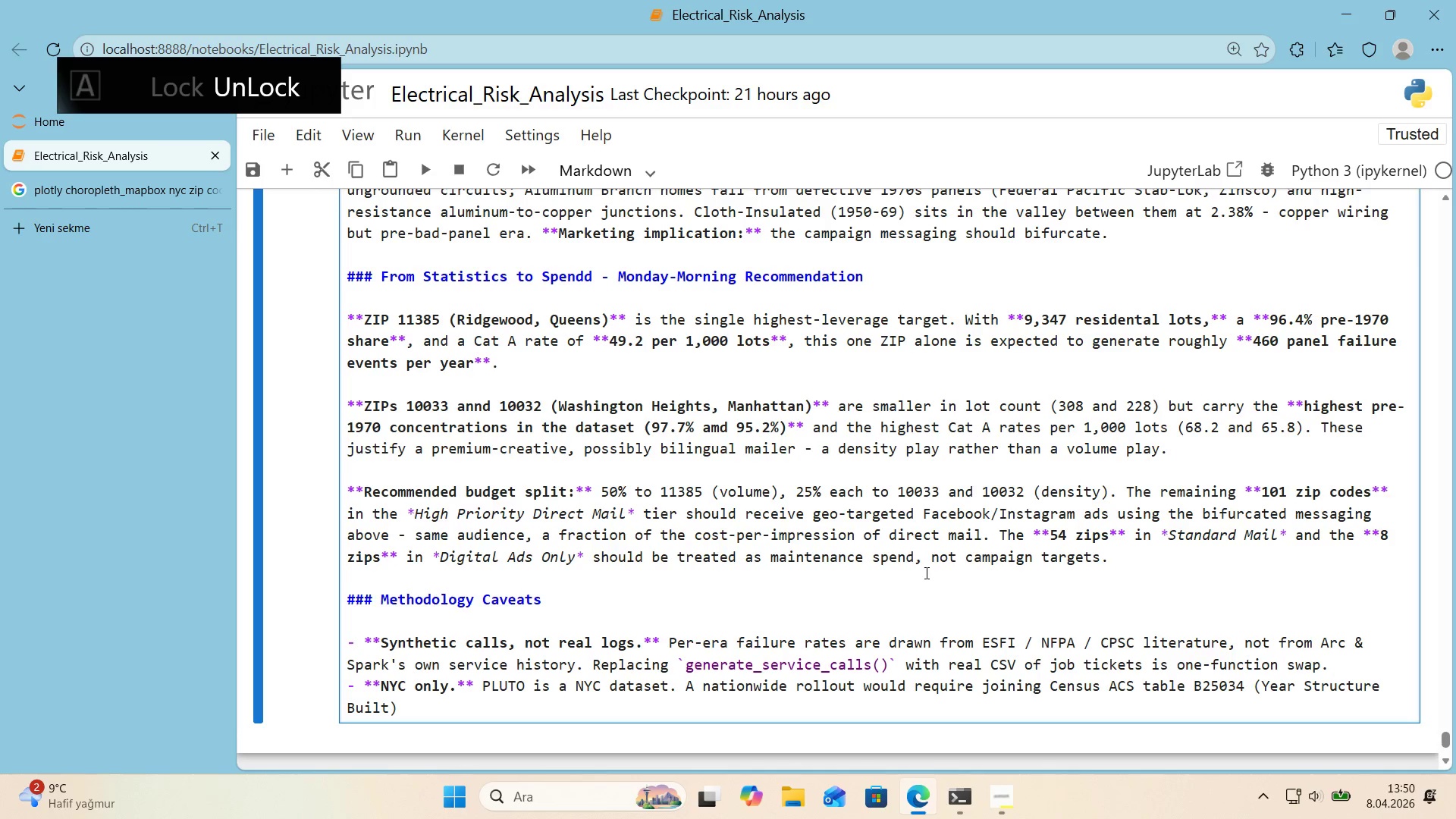 
key(ArrowRight)
 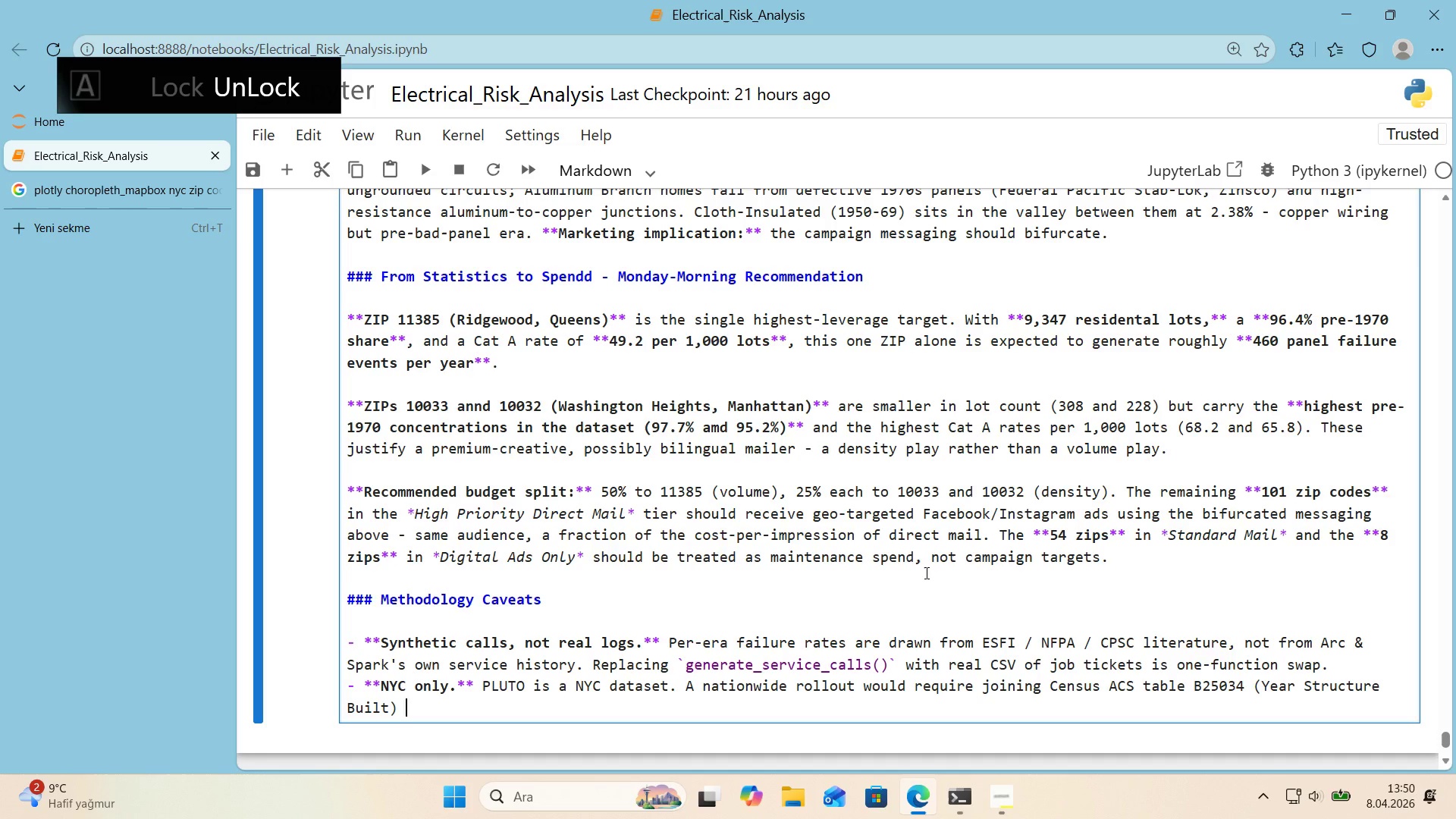 
type( at the ZCTA ke)
key(Backspace)
key(Backspace)
type(levle.)
key(Backspace)
key(Backspace)
key(Backspace)
type(el.)
 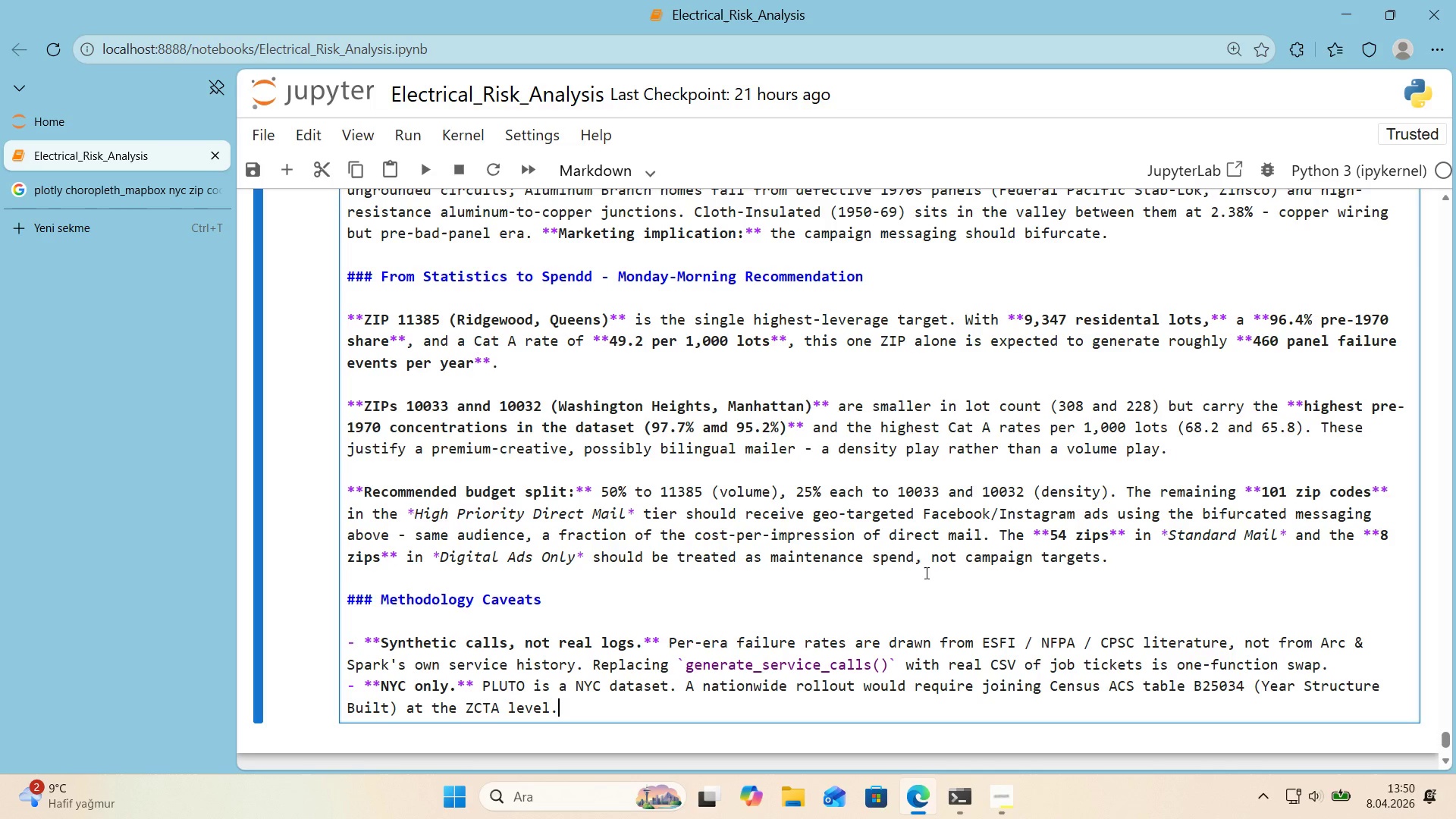 
key(Enter)
 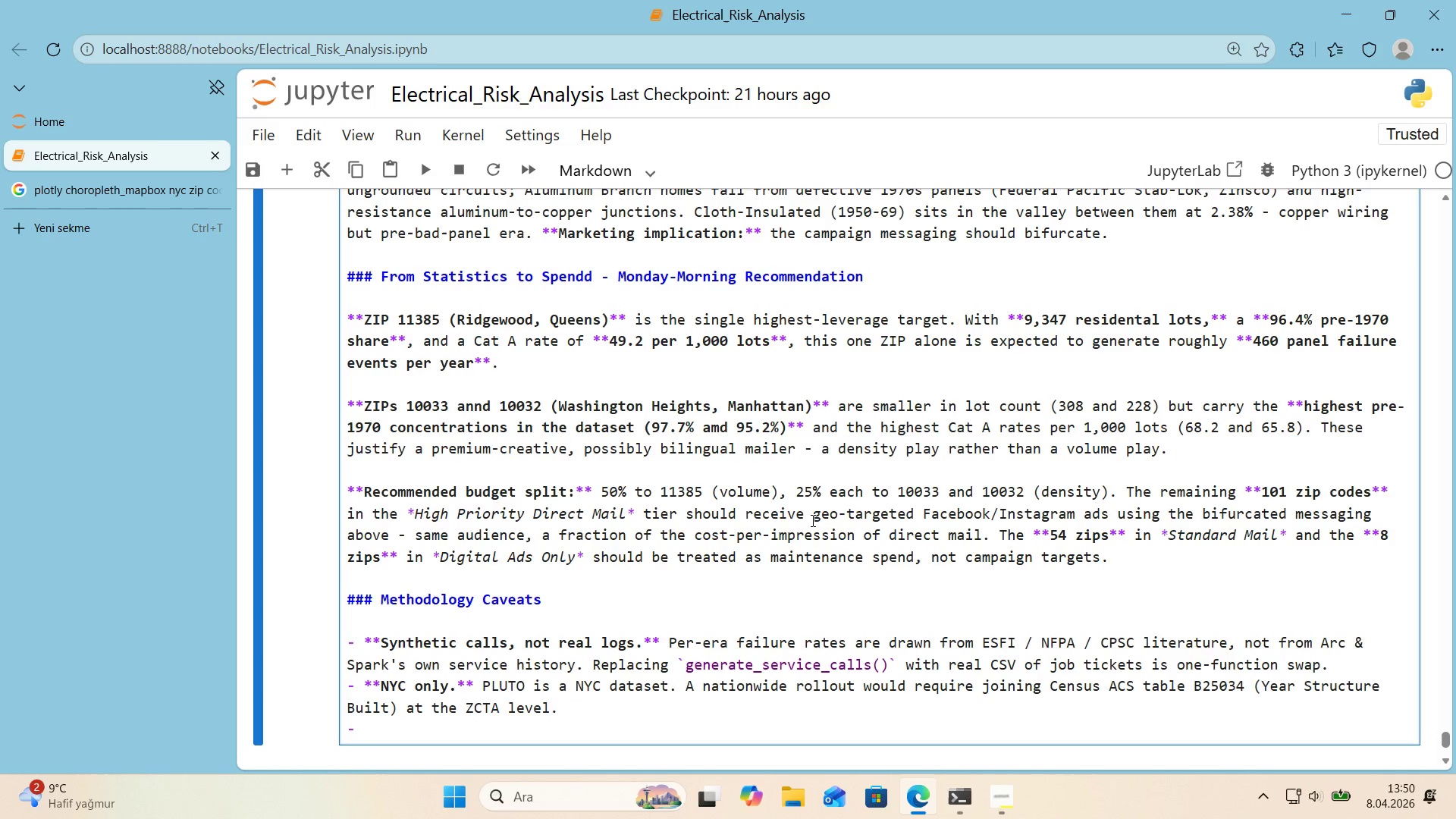 
scroll: coordinate [811, 520], scroll_direction: down, amount: 1.0
 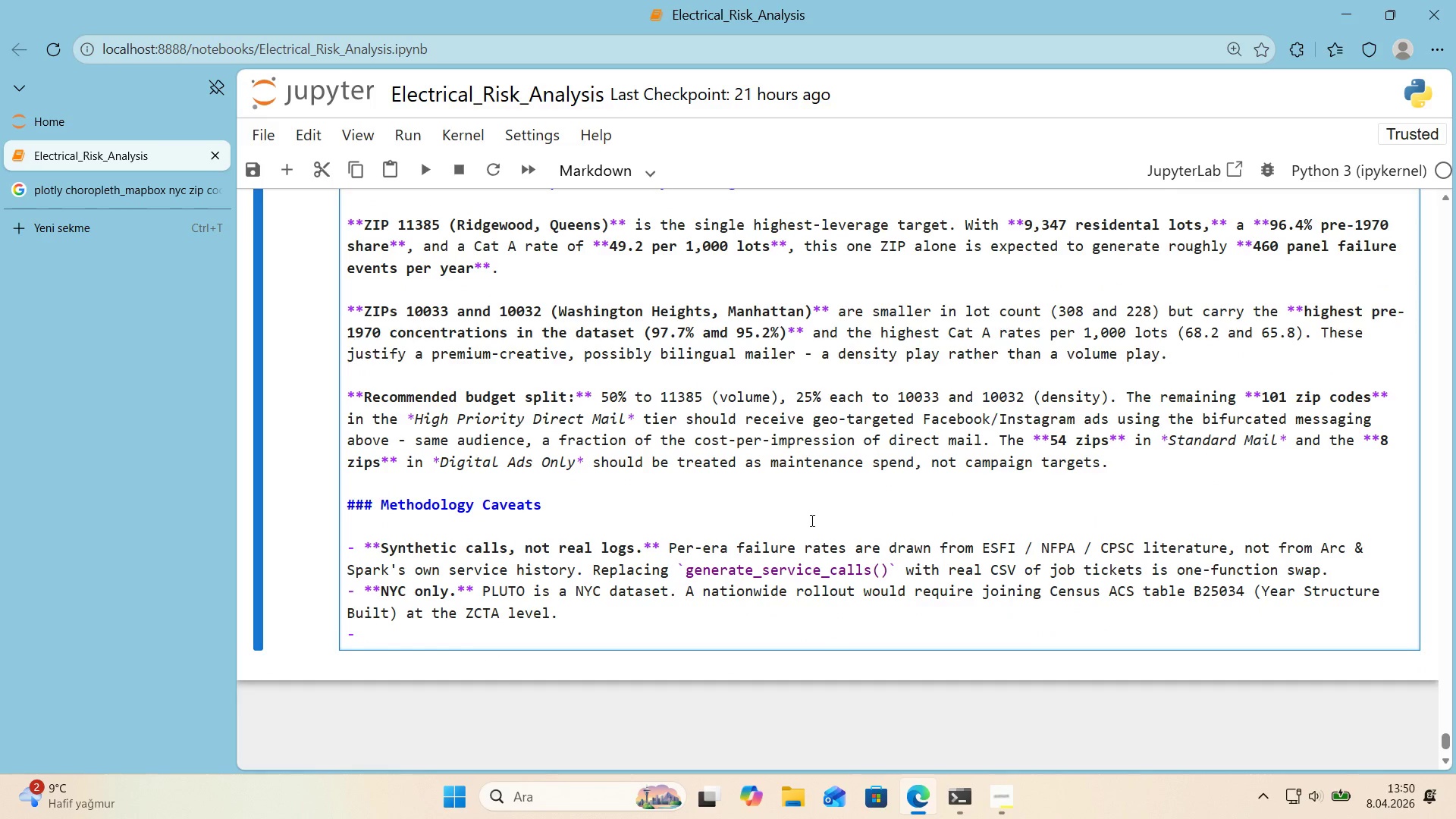 
type(**Correlat'on !) causat'on.** A z'p code may sho h'gh ca)
key(Backspace)
key(Backspace)
type(Cat A rates o)
key(Backspace)
key(Backspace)
type( for reasons **correlated* w'th age )
 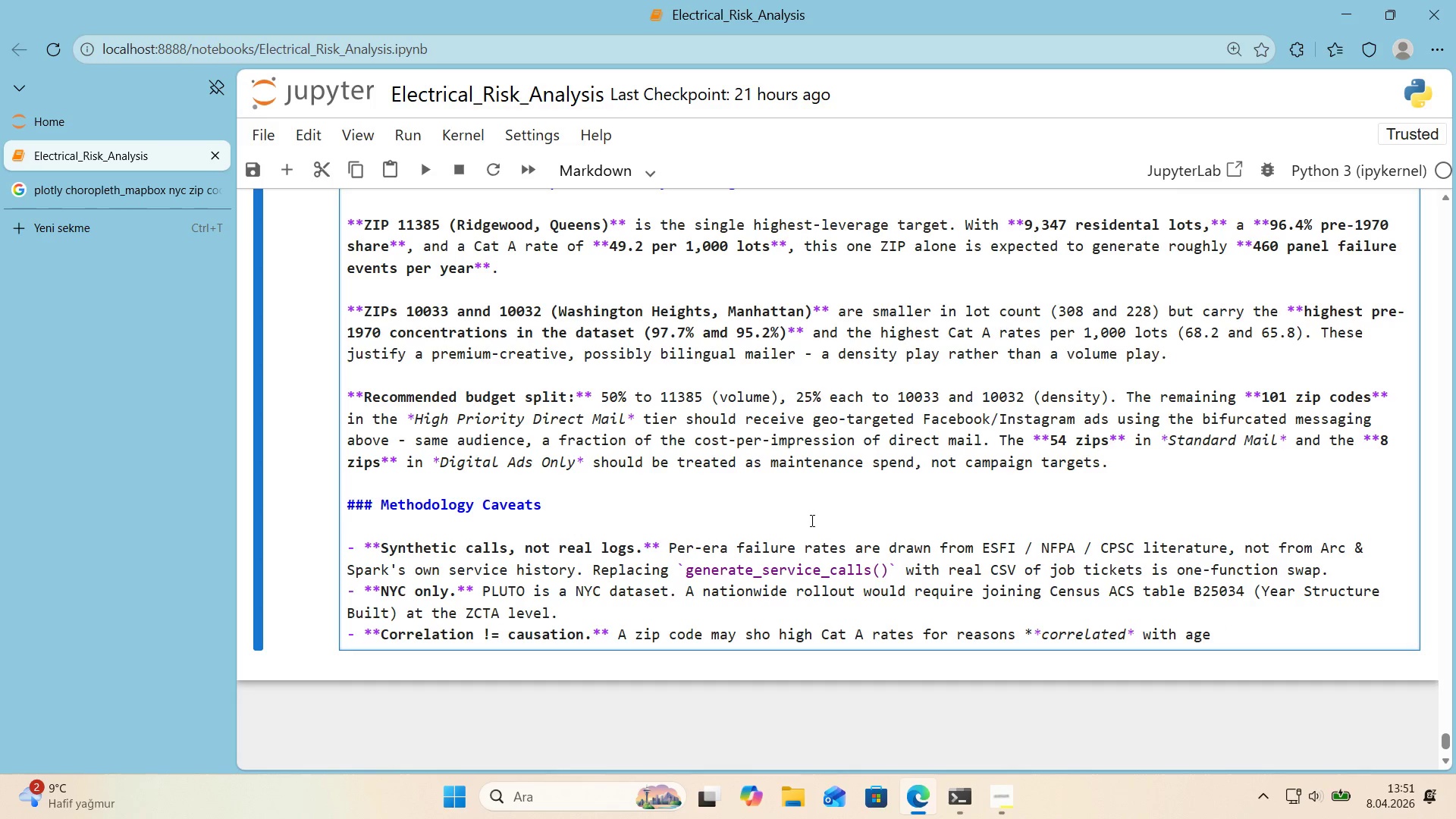 
type(*()
 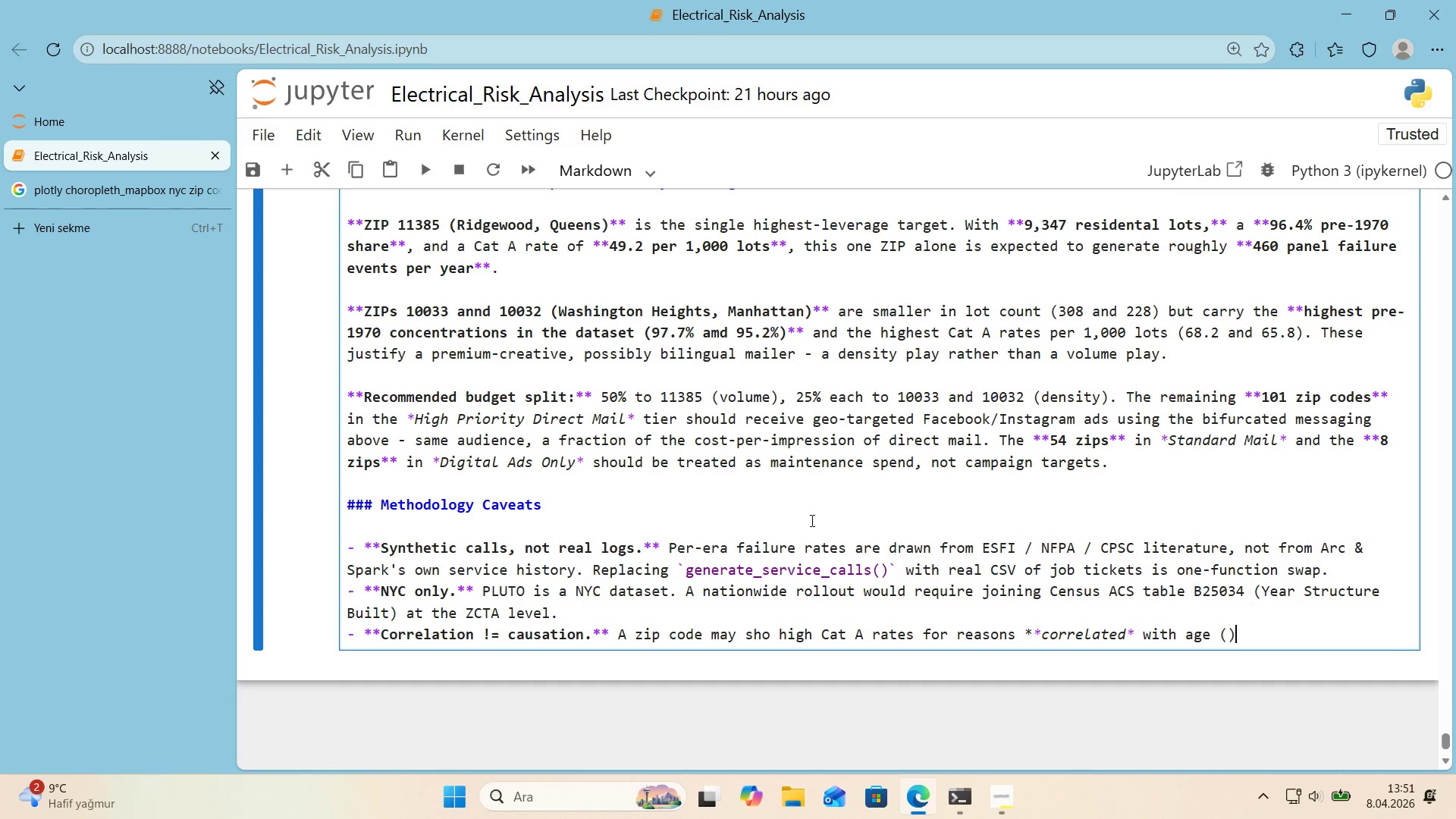 
key(ArrowLeft)
 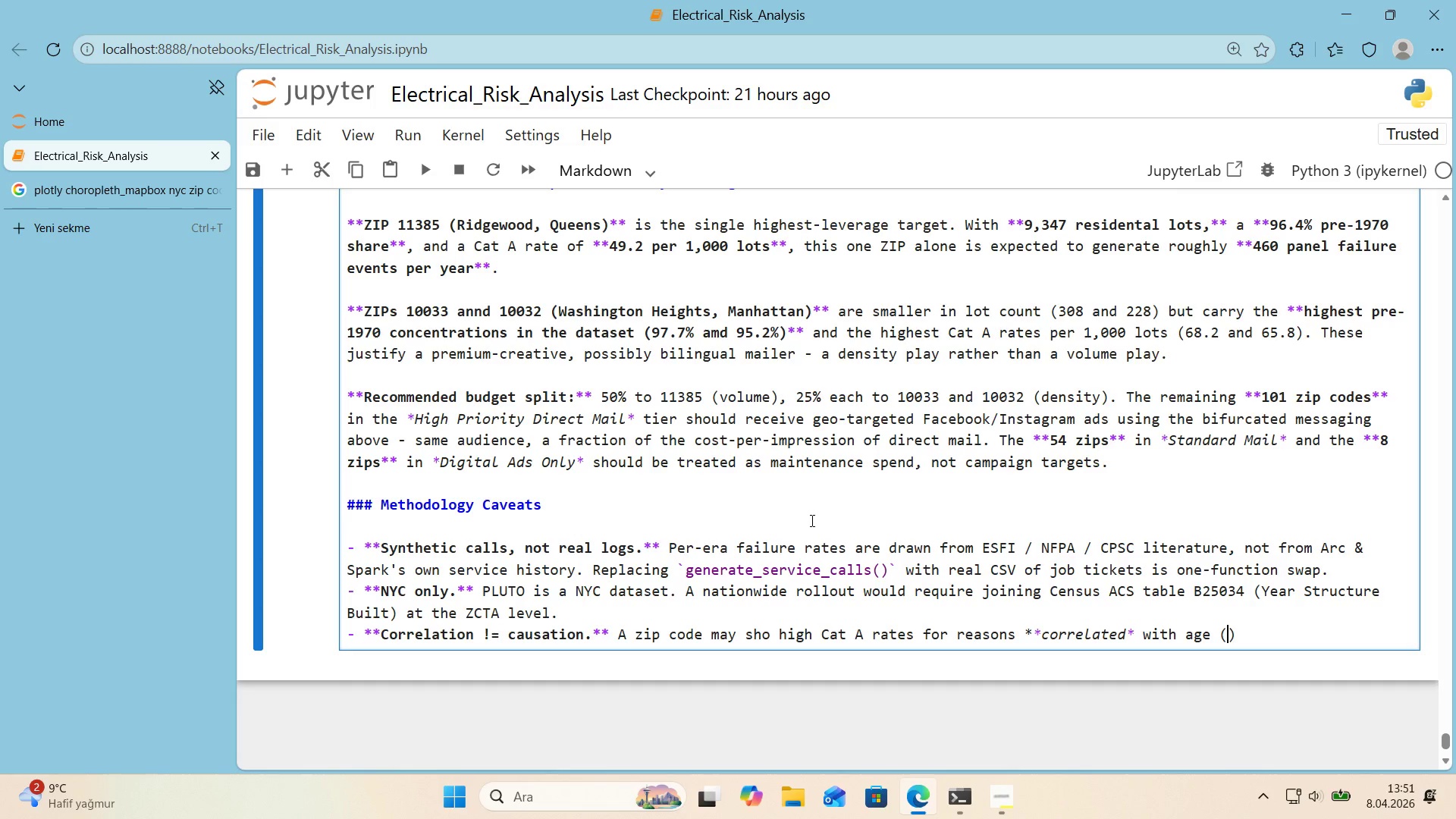 
type('nspect'on reg'mes, landlord 'ncentv')
key(Backspace)
key(Backspace)
type('ves, hous'ng stock turnover)
 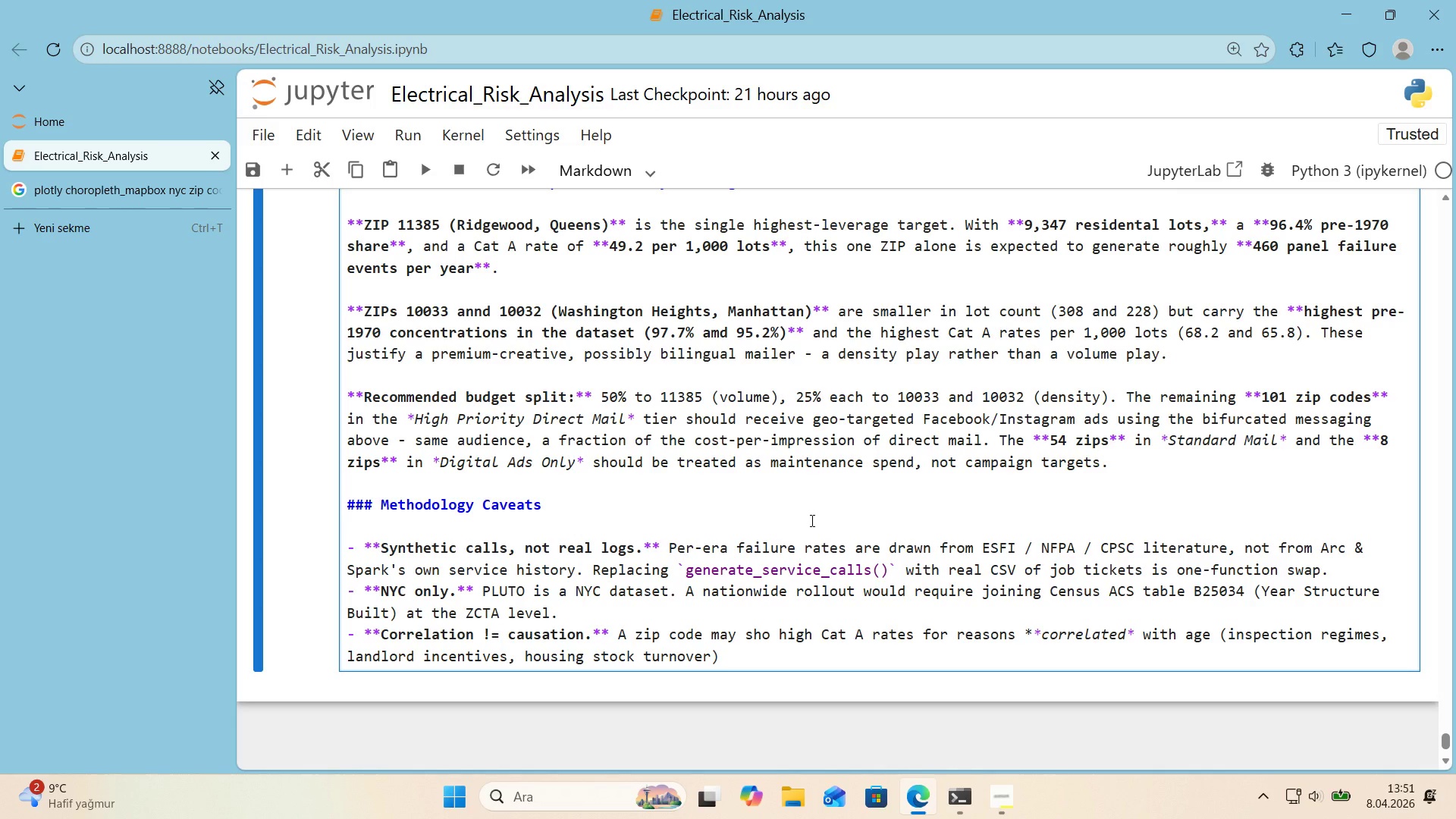 
key(ArrowRight)
 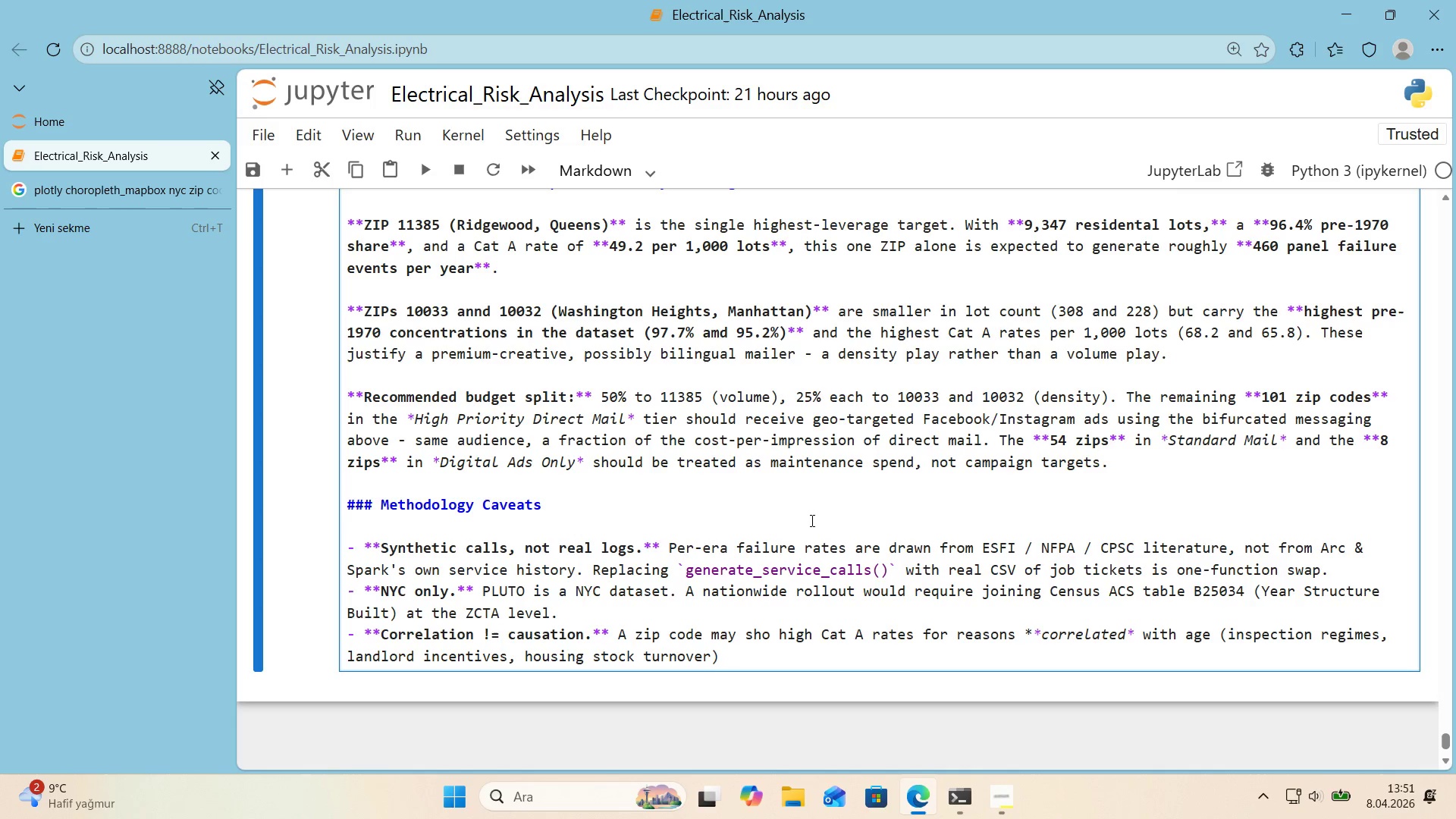 
type( rather than w'r'ng 'tself. The ch'-square test establ'hed)
key(Backspace)
type(s assoc'at'on, not mechan'sm.)
 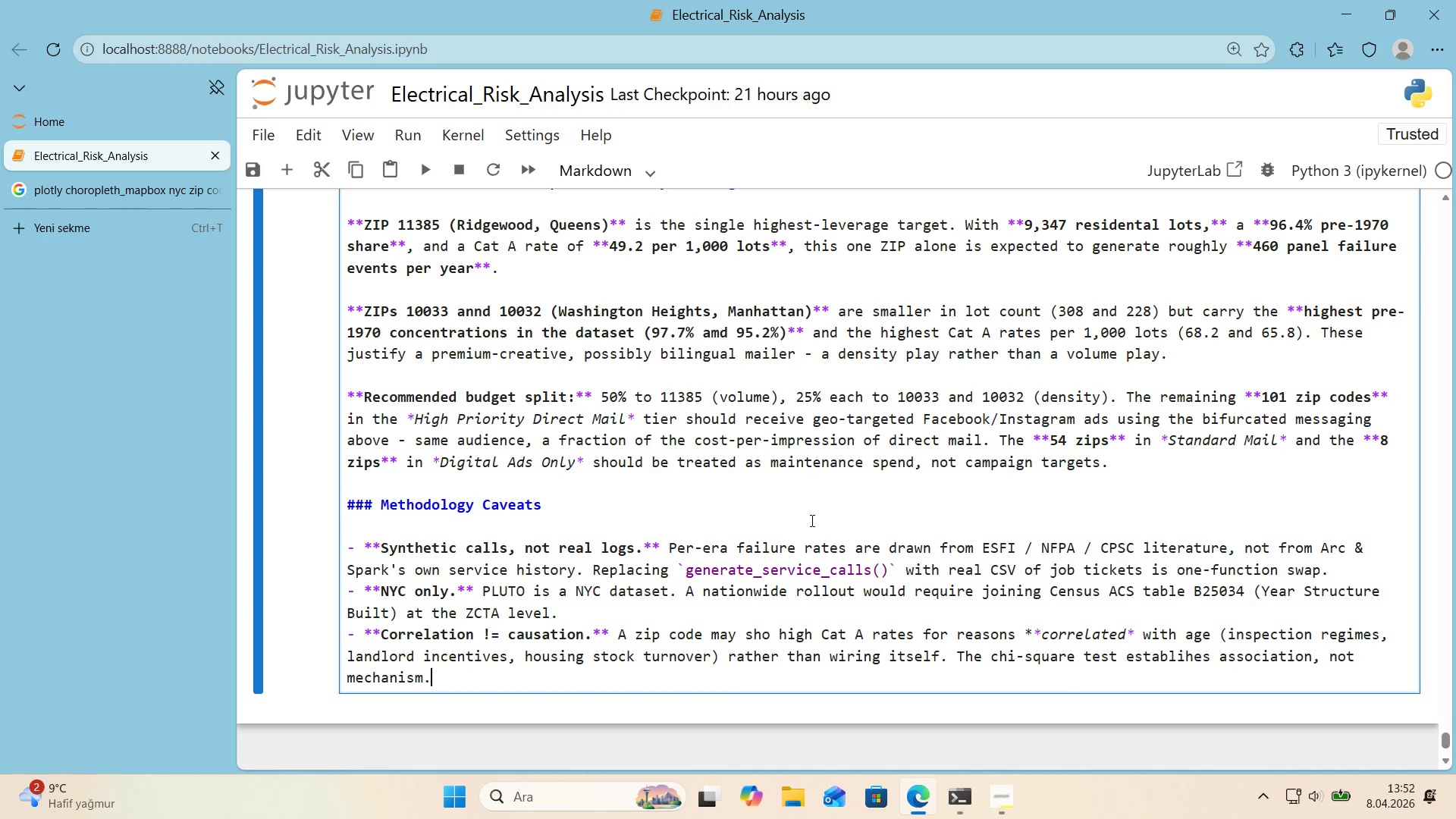 
key(Shift+Enter)
 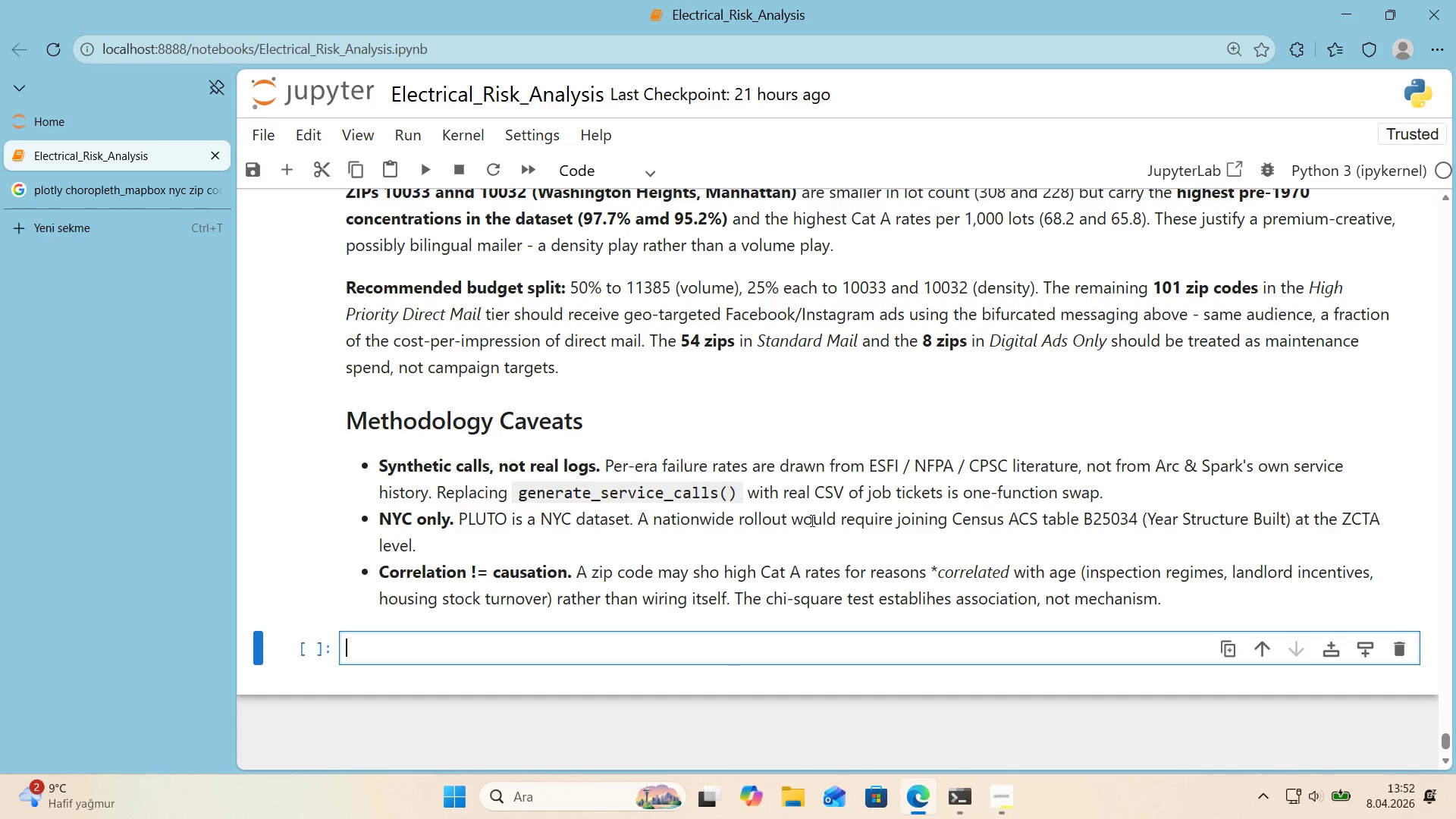 
wait(12.52)
 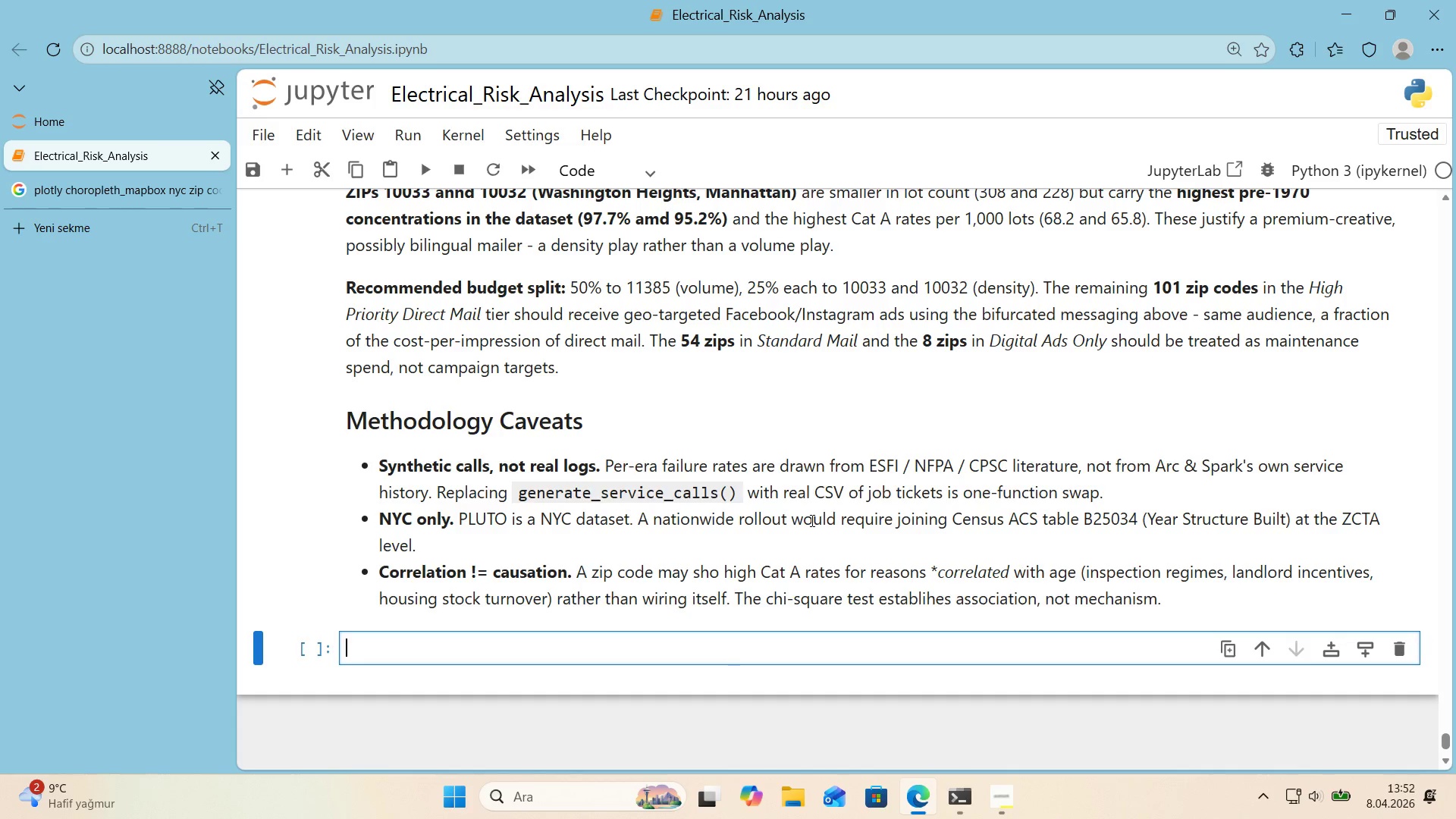 
scroll: coordinate [778, 428], scroll_direction: up, amount: 3.0
 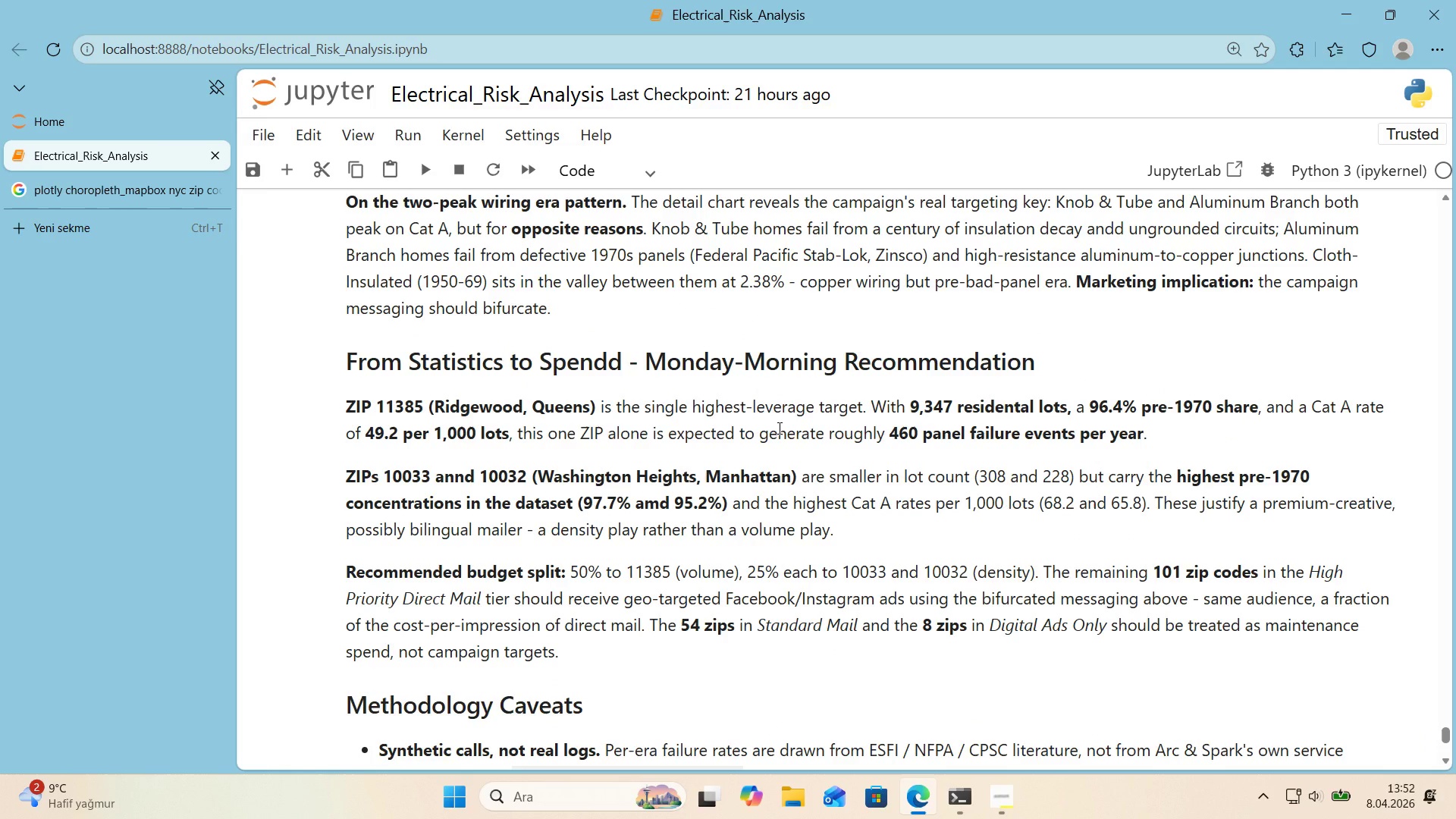 
wait(5.7)
 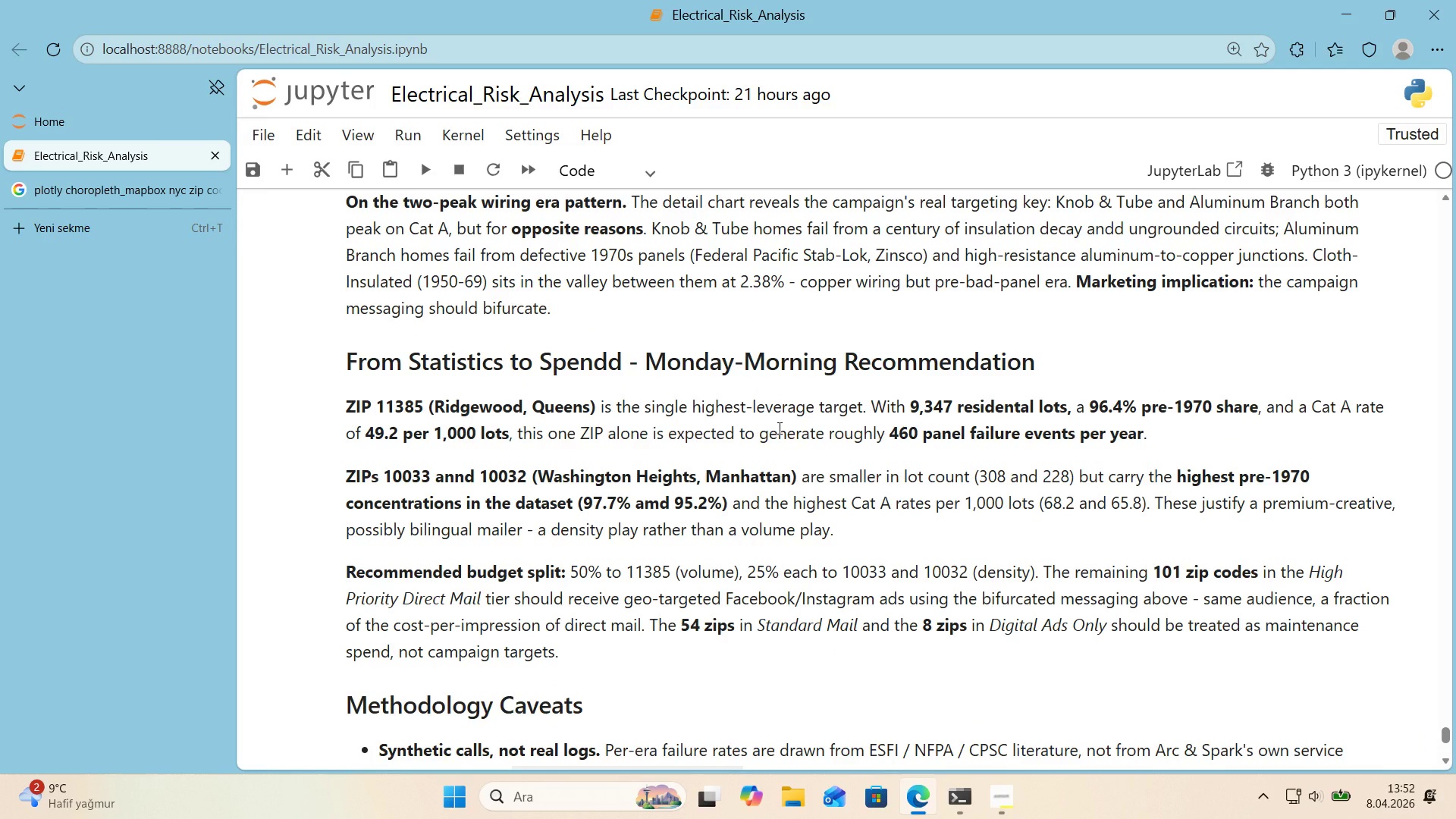 
scroll: coordinate [771, 428], scroll_direction: up, amount: 6.0
 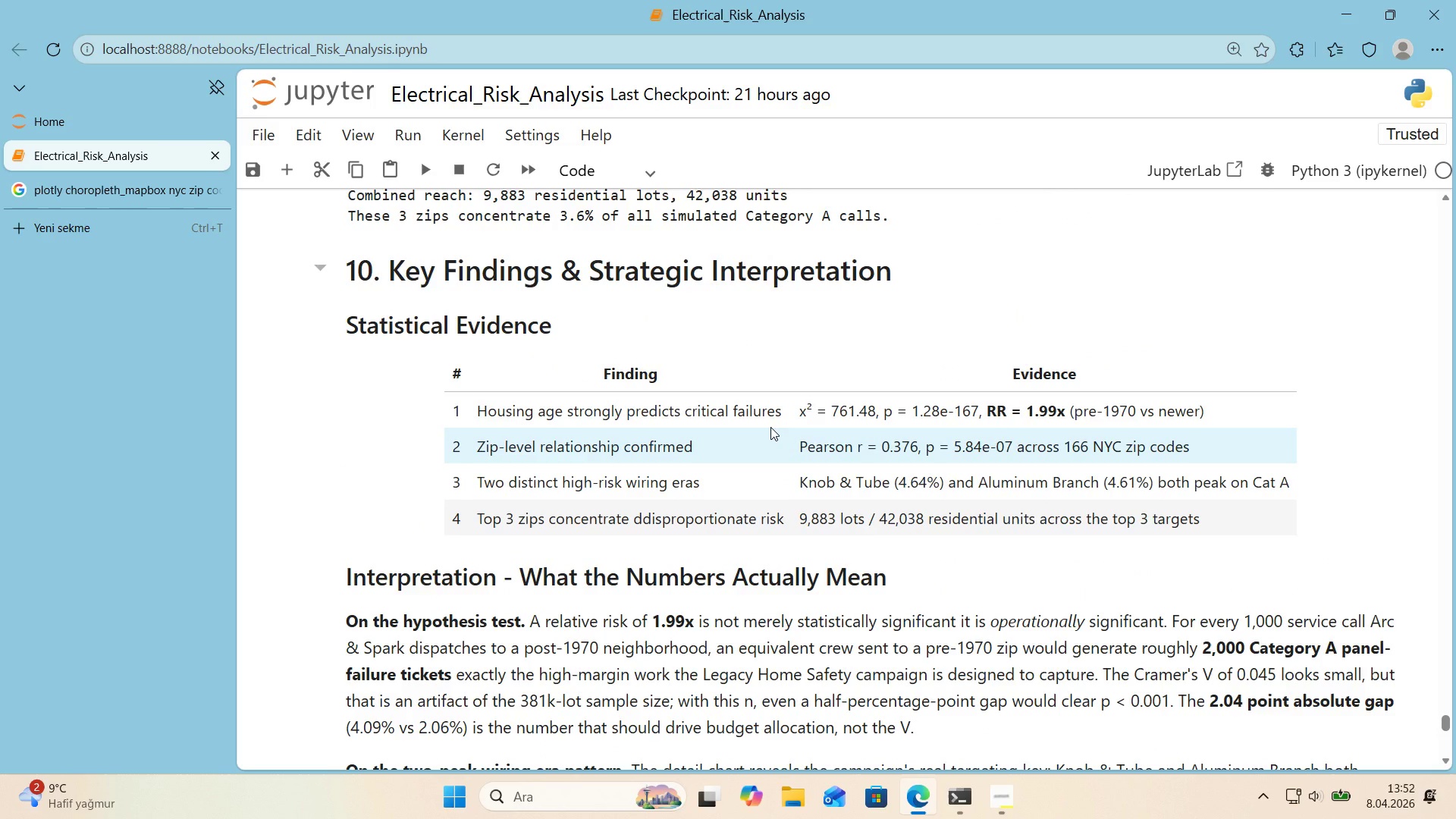 
scroll: coordinate [767, 425], scroll_direction: down, amount: 9.0
 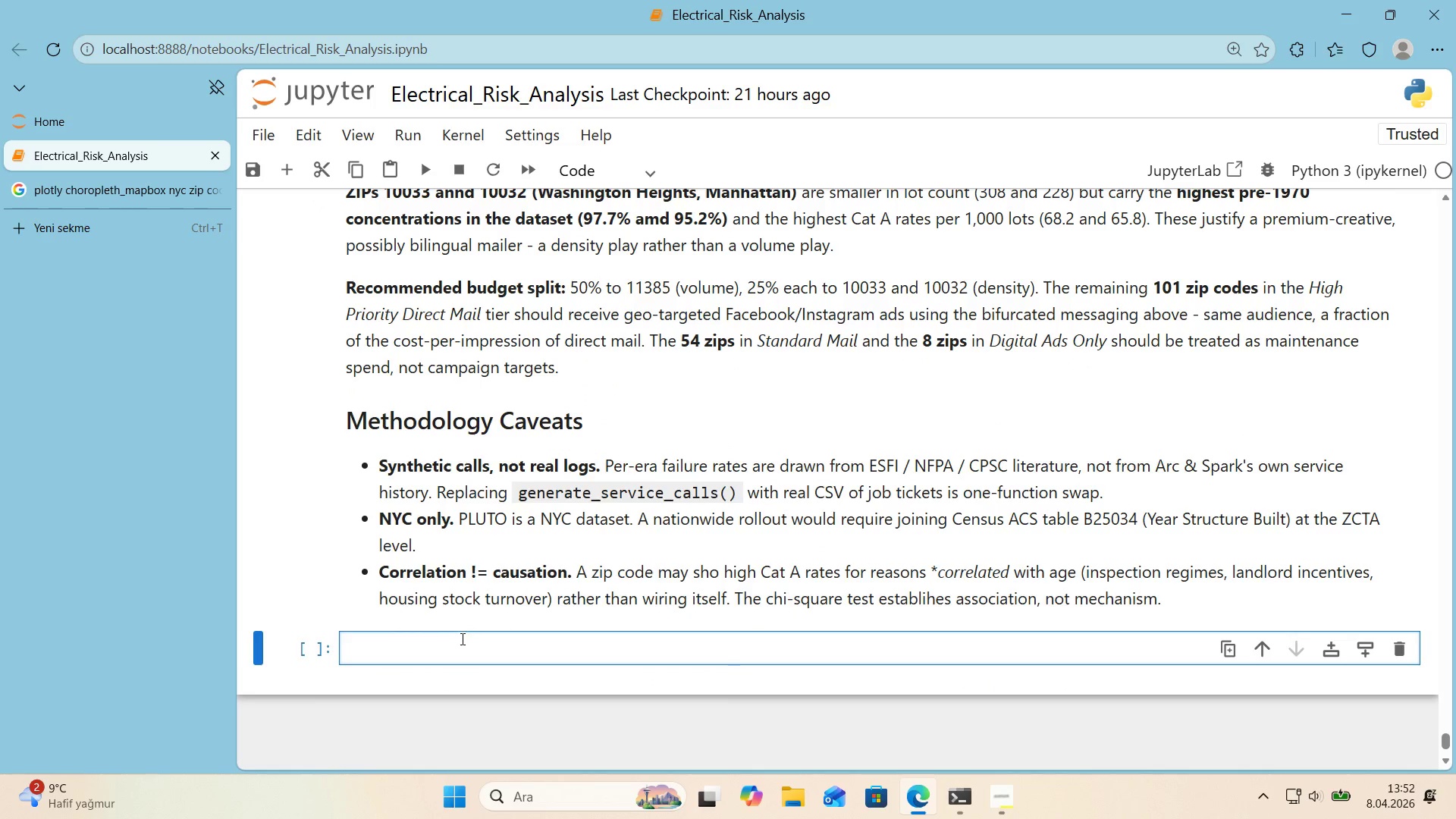 
left_click([461, 639])
 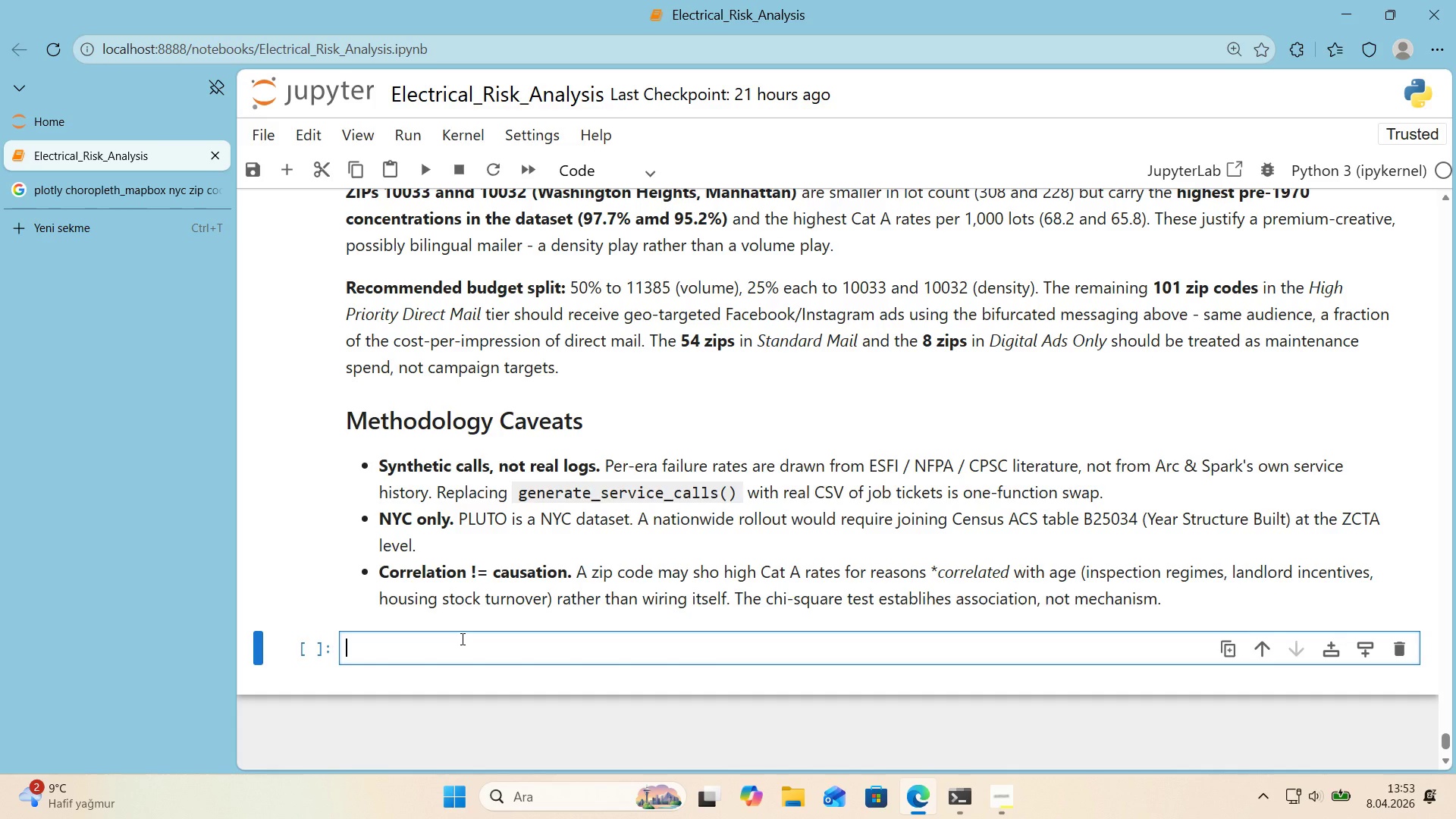 
wait(39.94)
 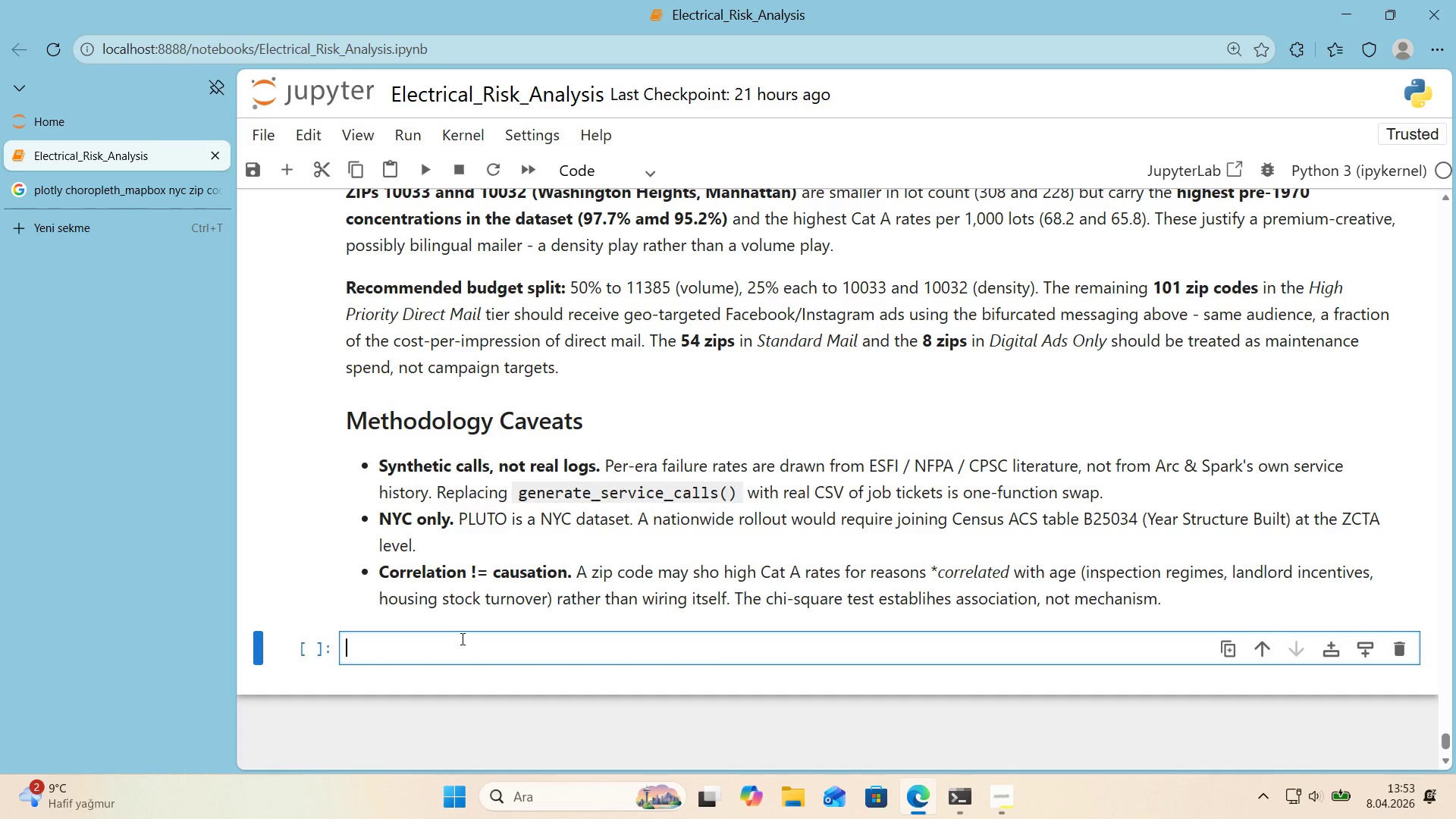 
left_click([221, 194])
 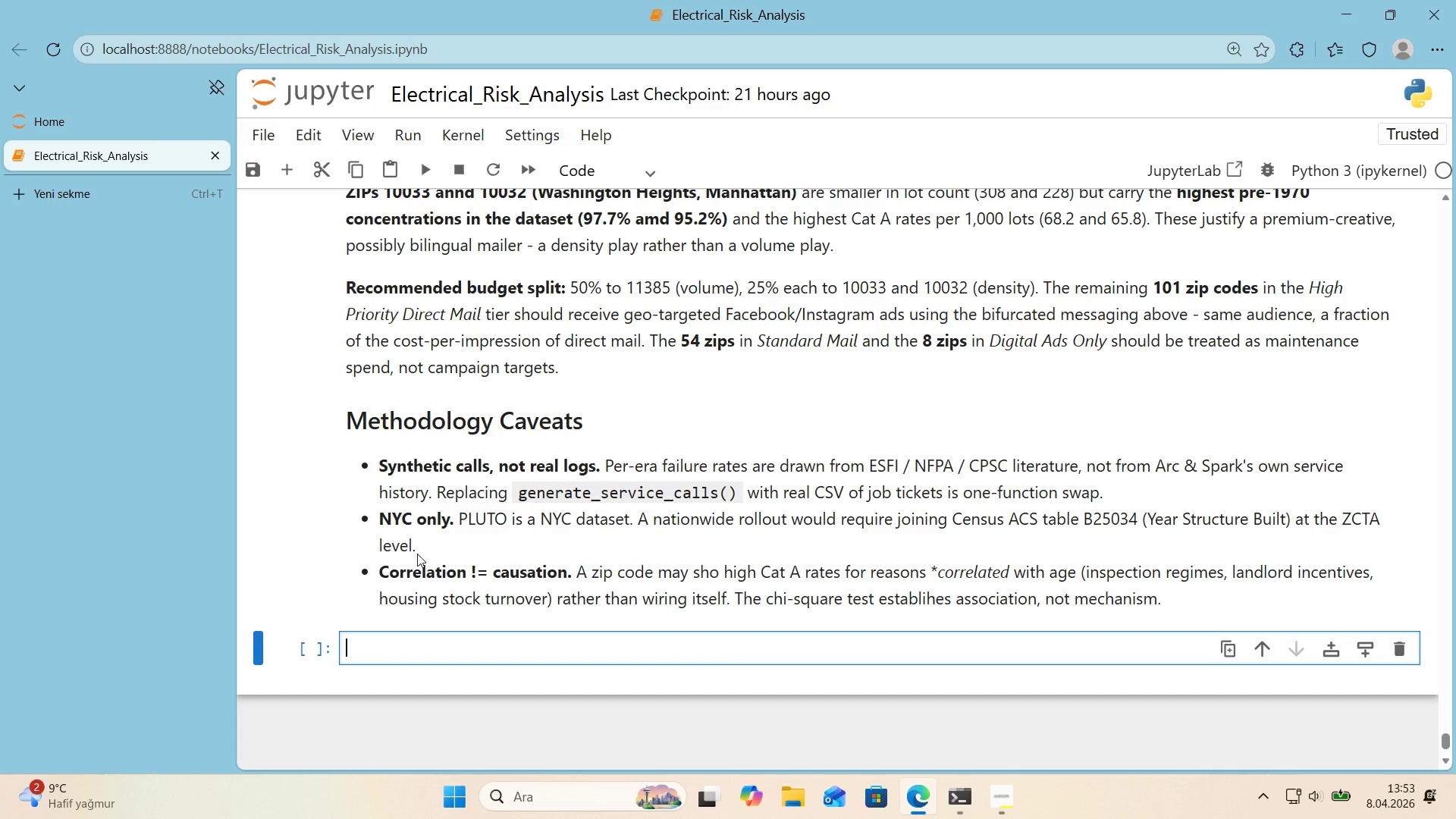 
scroll: coordinate [519, 554], scroll_direction: up, amount: 1.0
 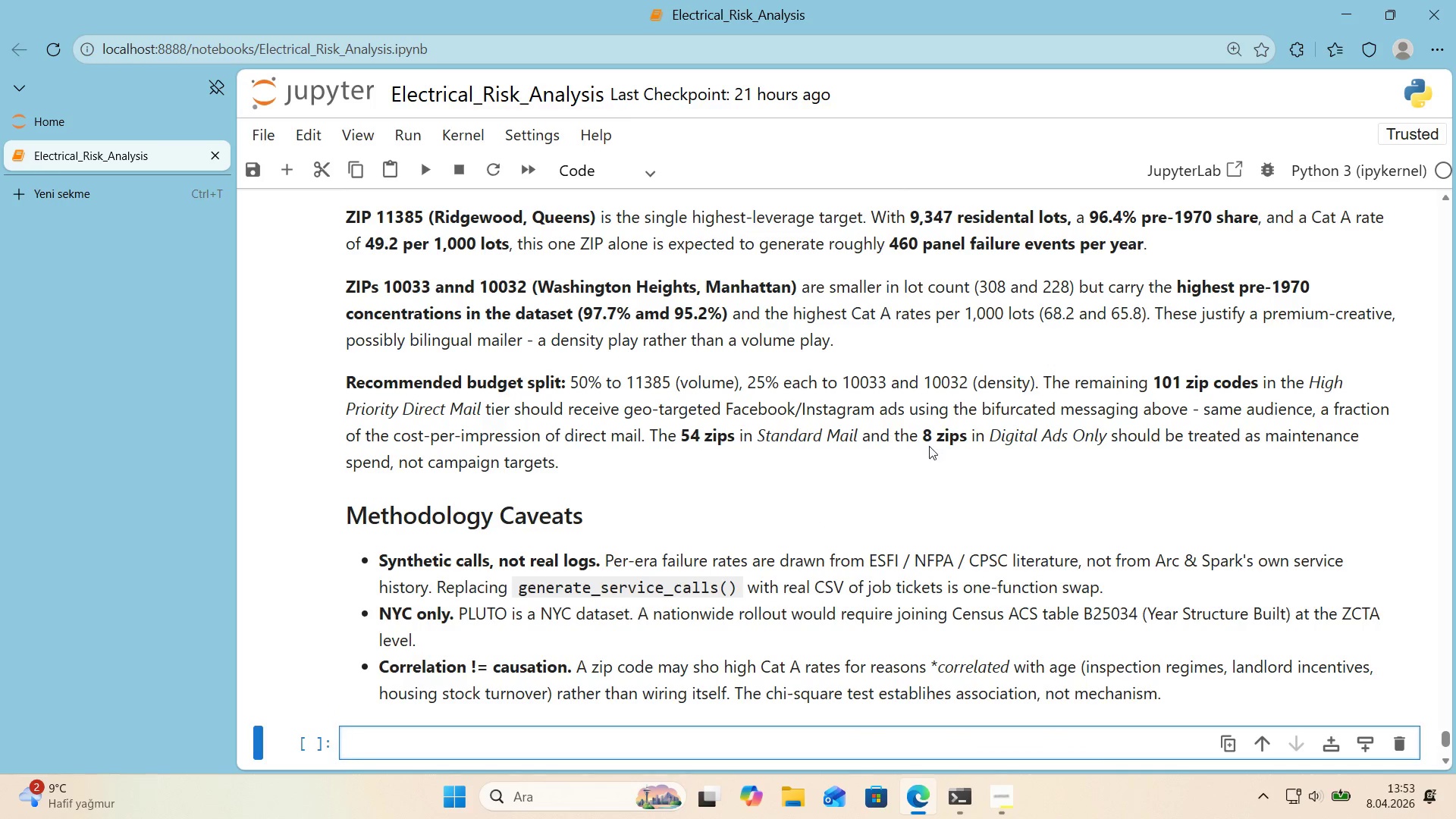 
scroll: coordinate [743, 438], scroll_direction: down, amount: 1.0
 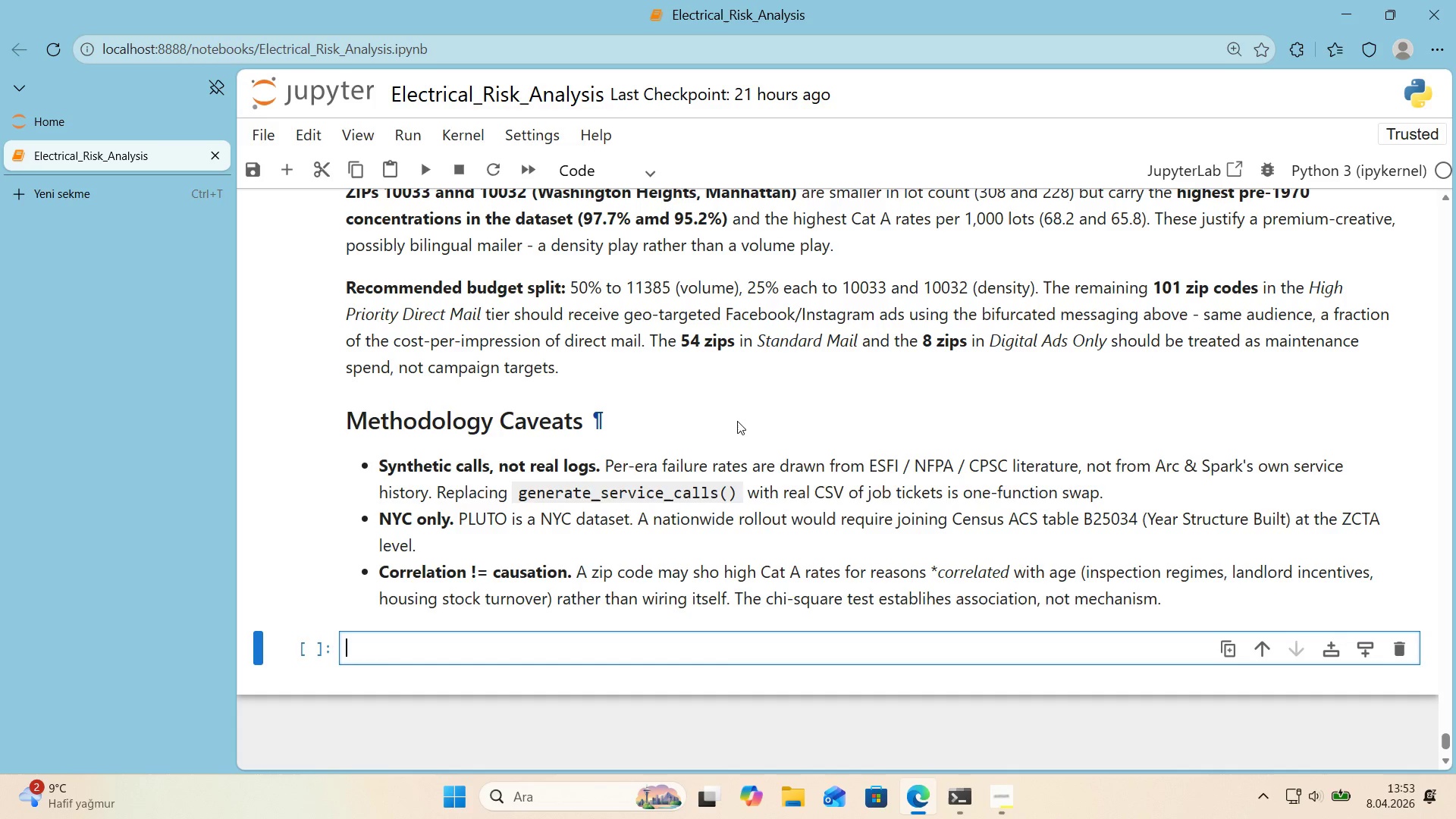 
wait(18.44)
 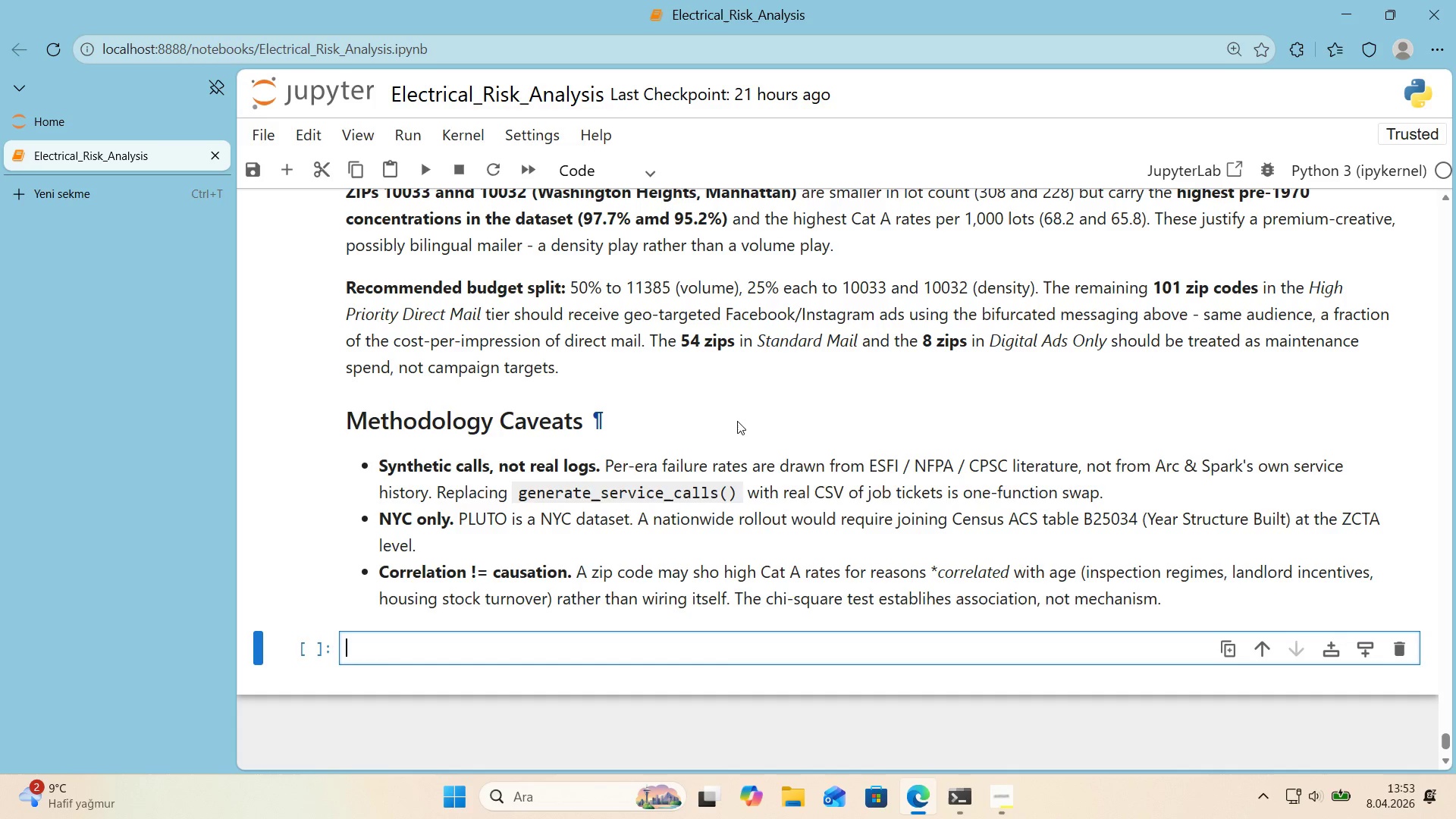 
scroll: coordinate [714, 432], scroll_direction: up, amount: 1.0
 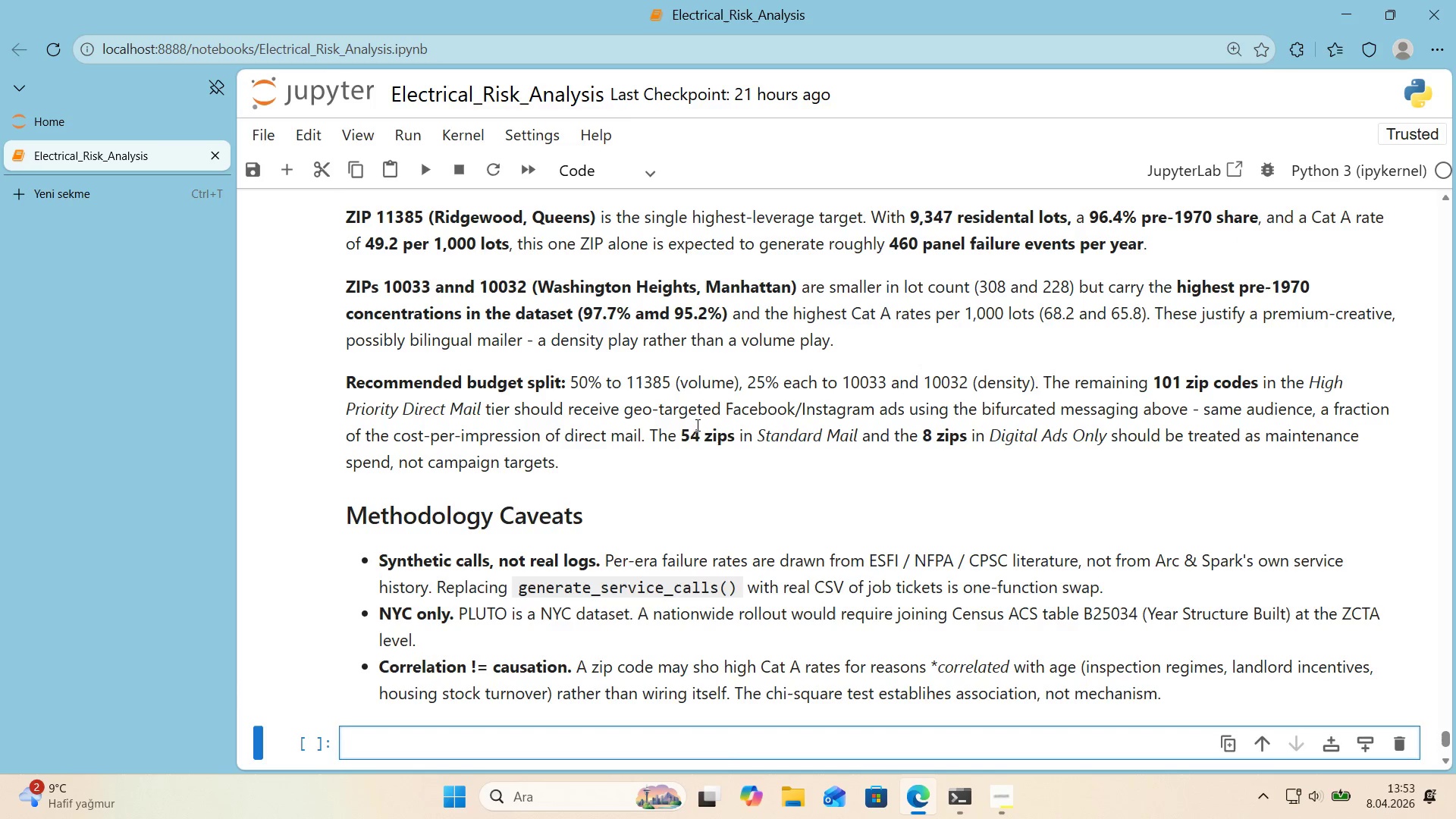 
left_click_drag(start_coordinate=[686, 432], to_coordinate=[740, 437])
 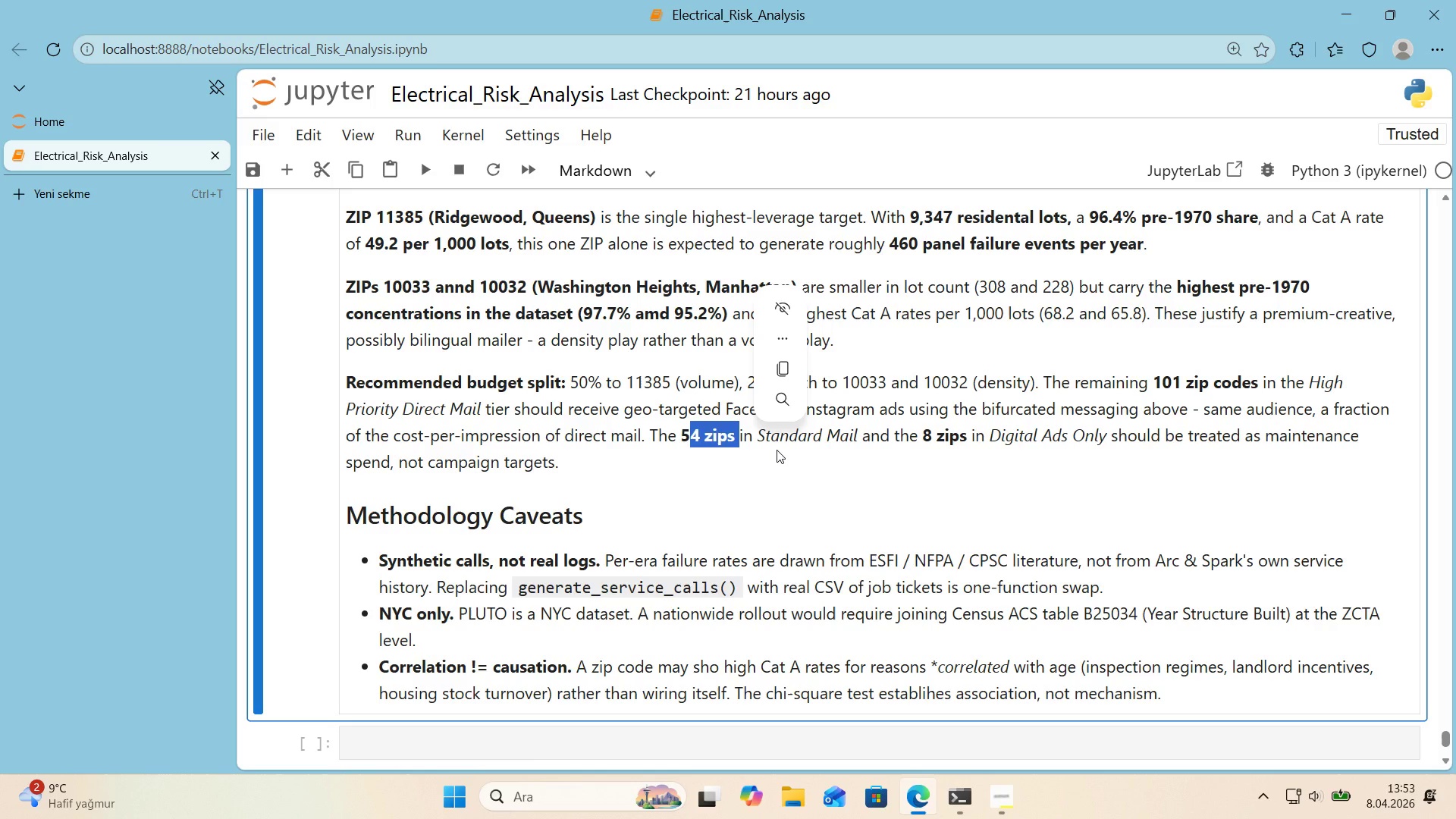 
wait(17.53)
 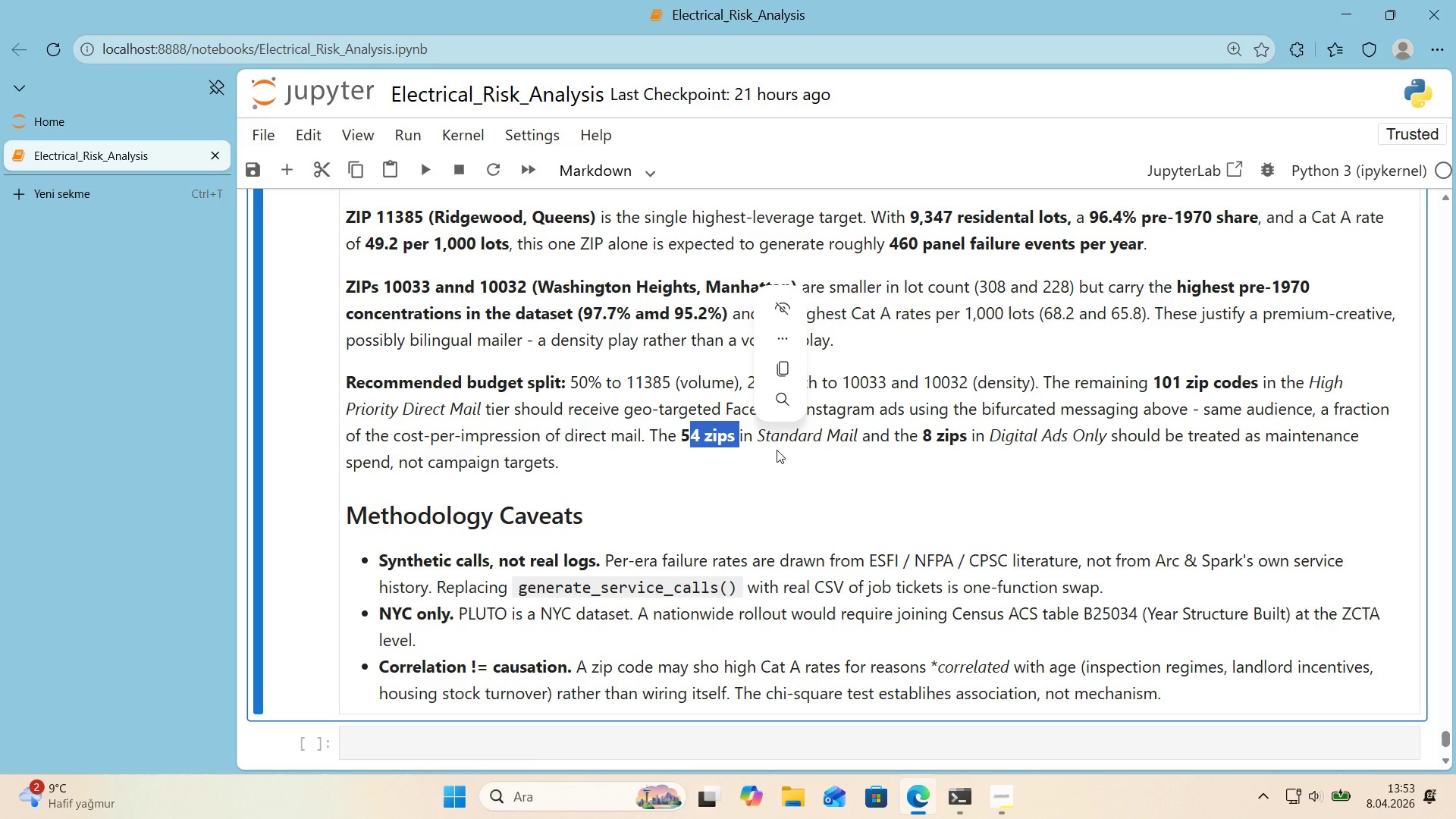 
scroll: coordinate [772, 450], scroll_direction: down, amount: 2.0
 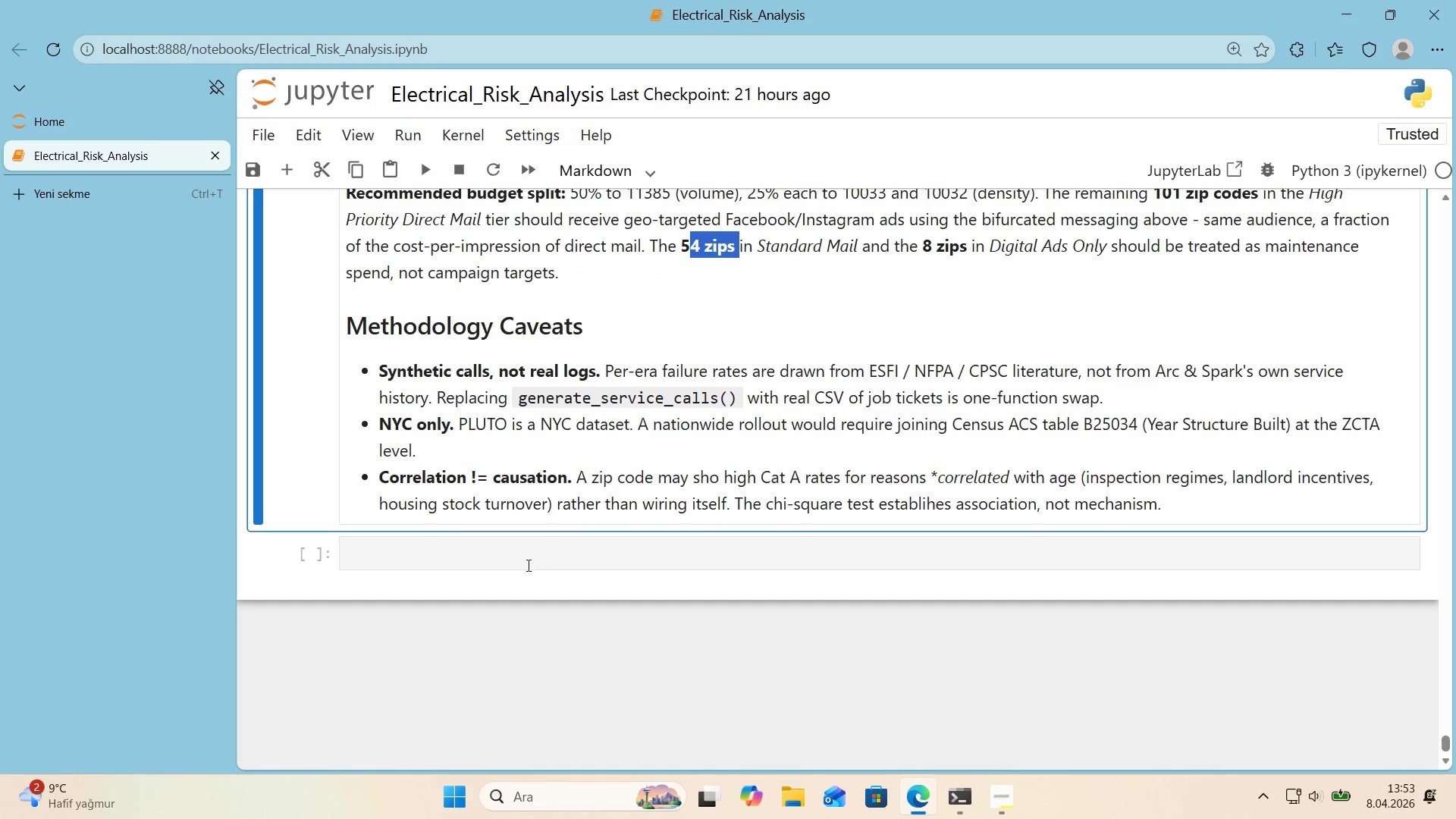 
left_click([502, 544])
 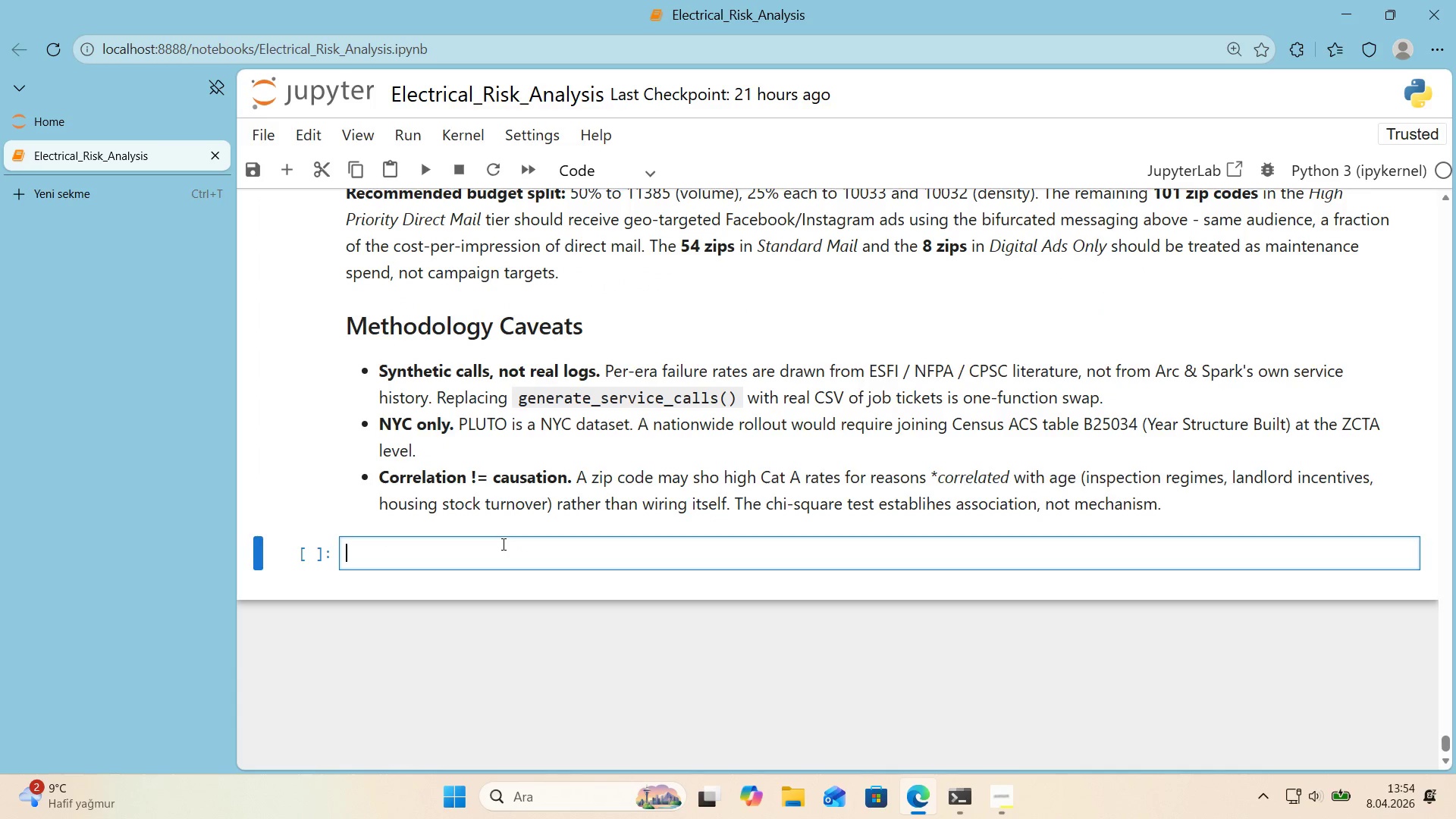 
scroll: coordinate [532, 543], scroll_direction: up, amount: 25.0
 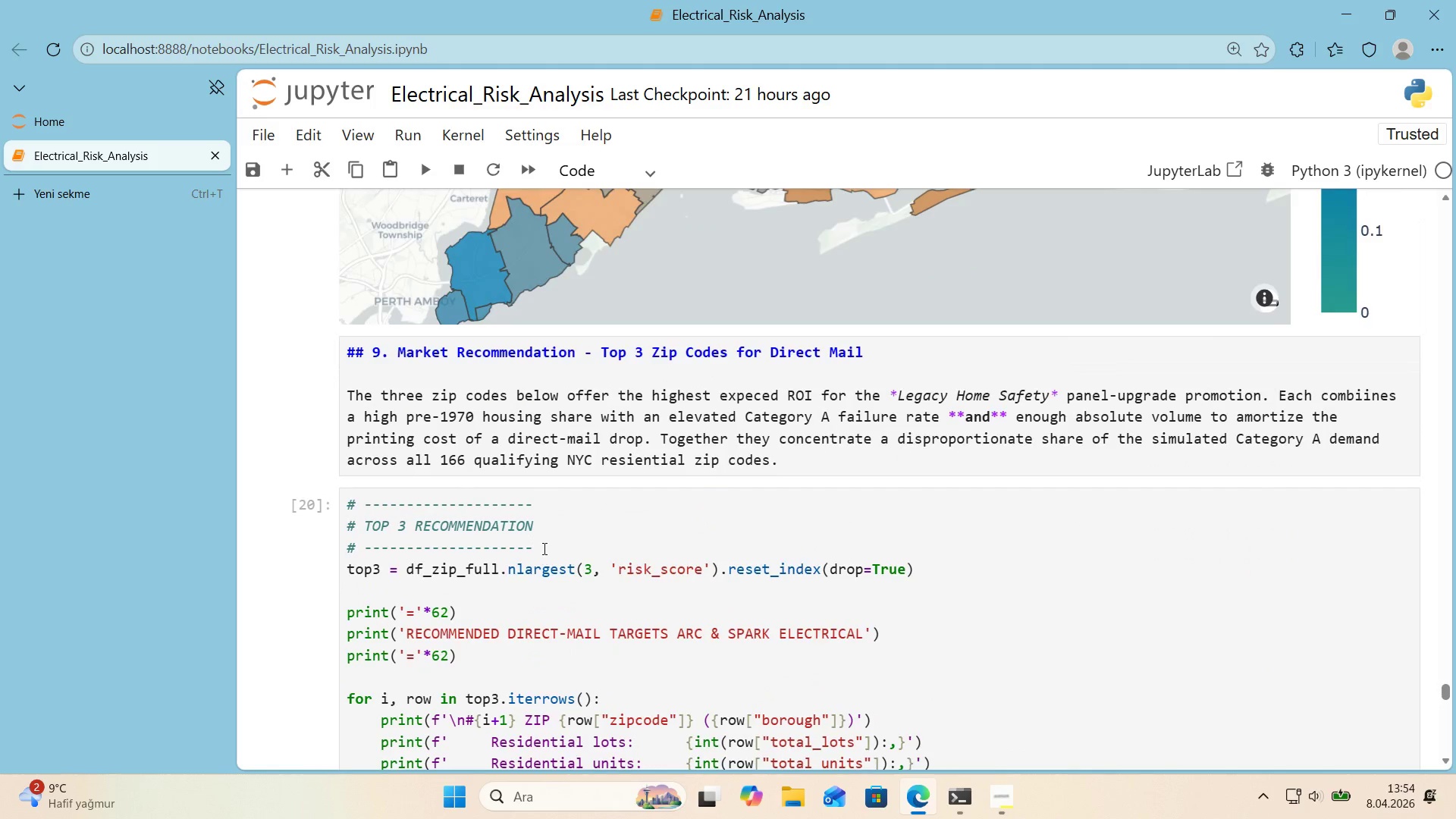 
left_click_drag(start_coordinate=[533, 544], to_coordinate=[344, 544])
 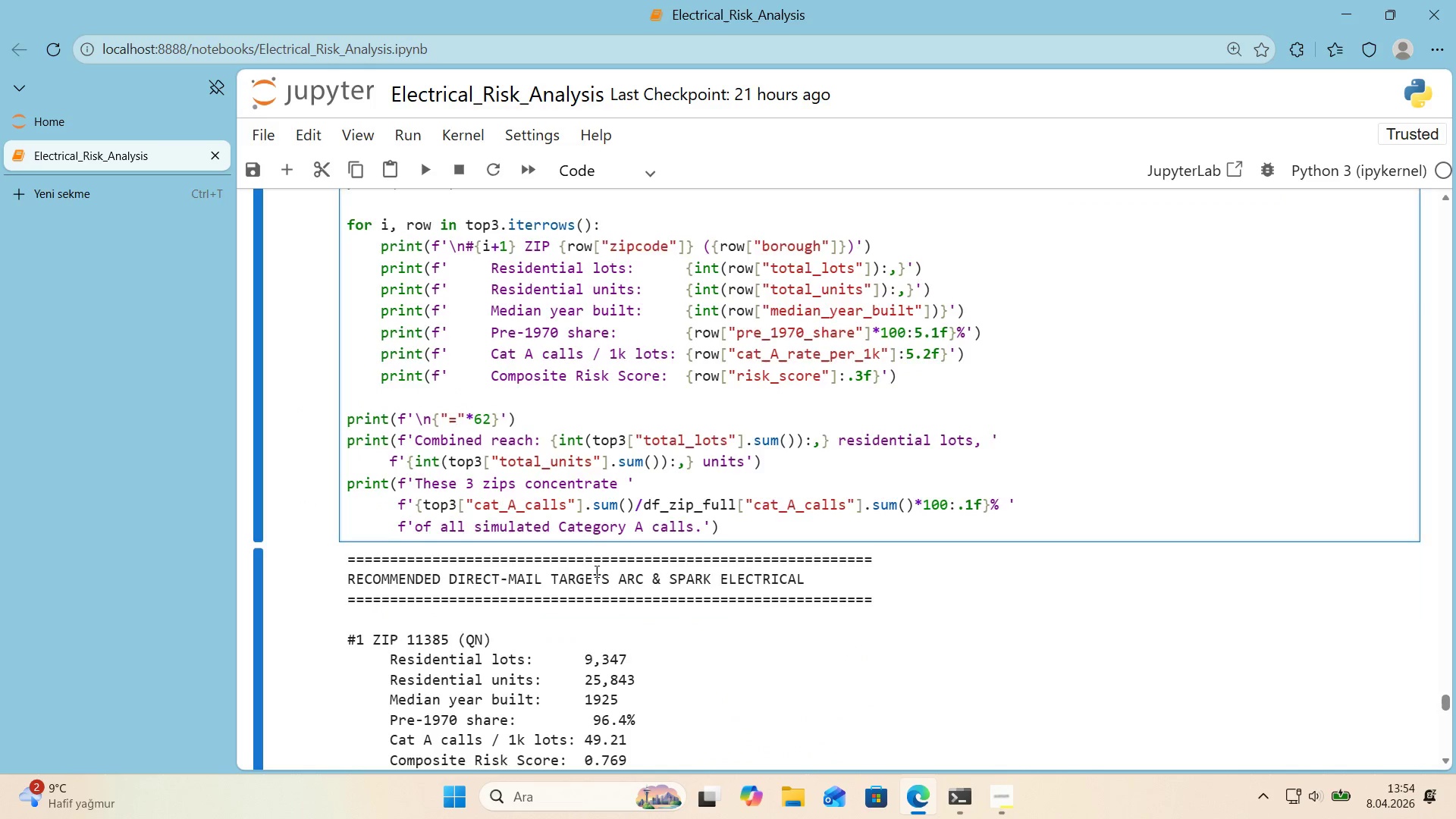 
key(Control+ControlLeft)
 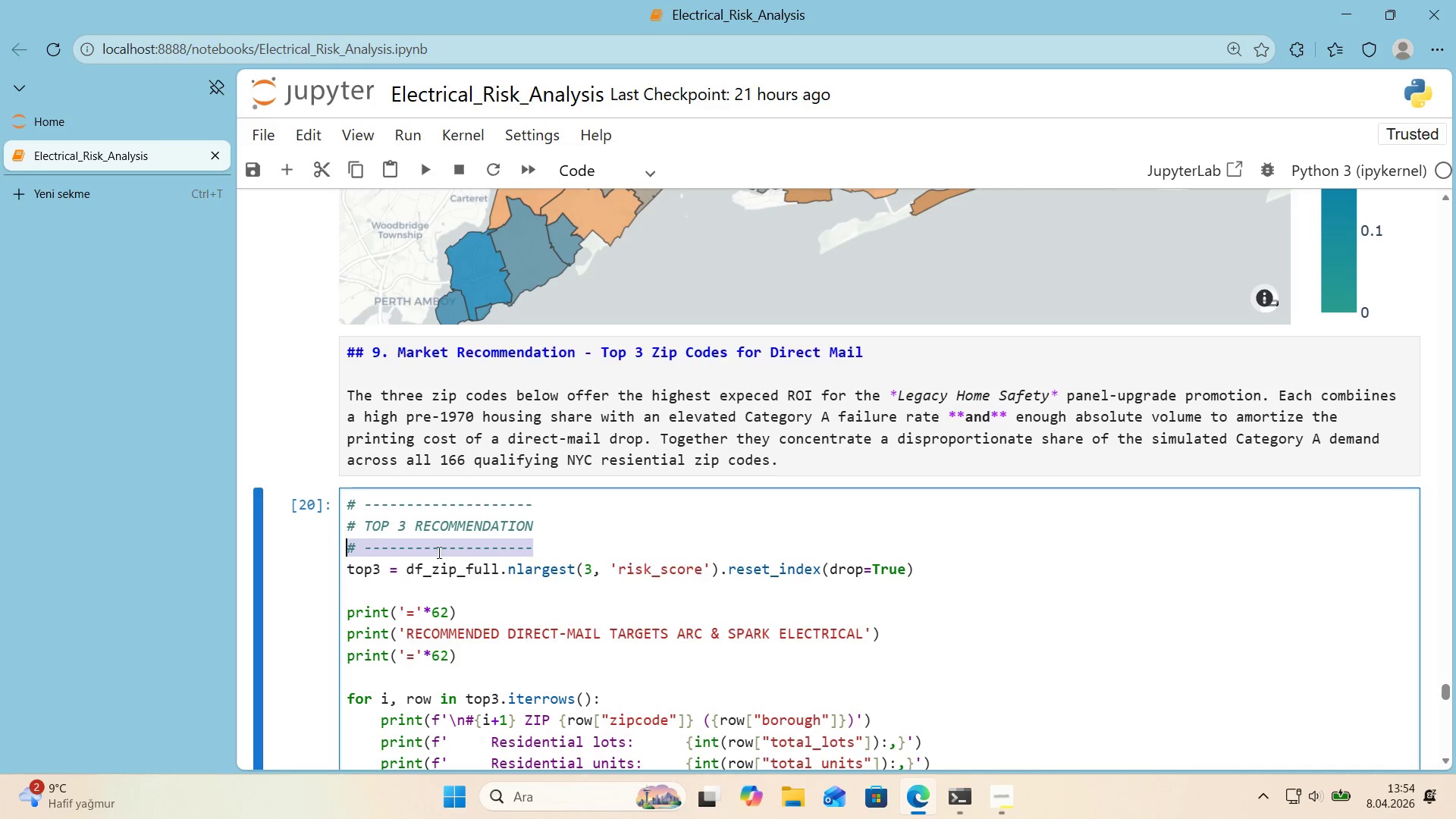 
key(Control+C)
 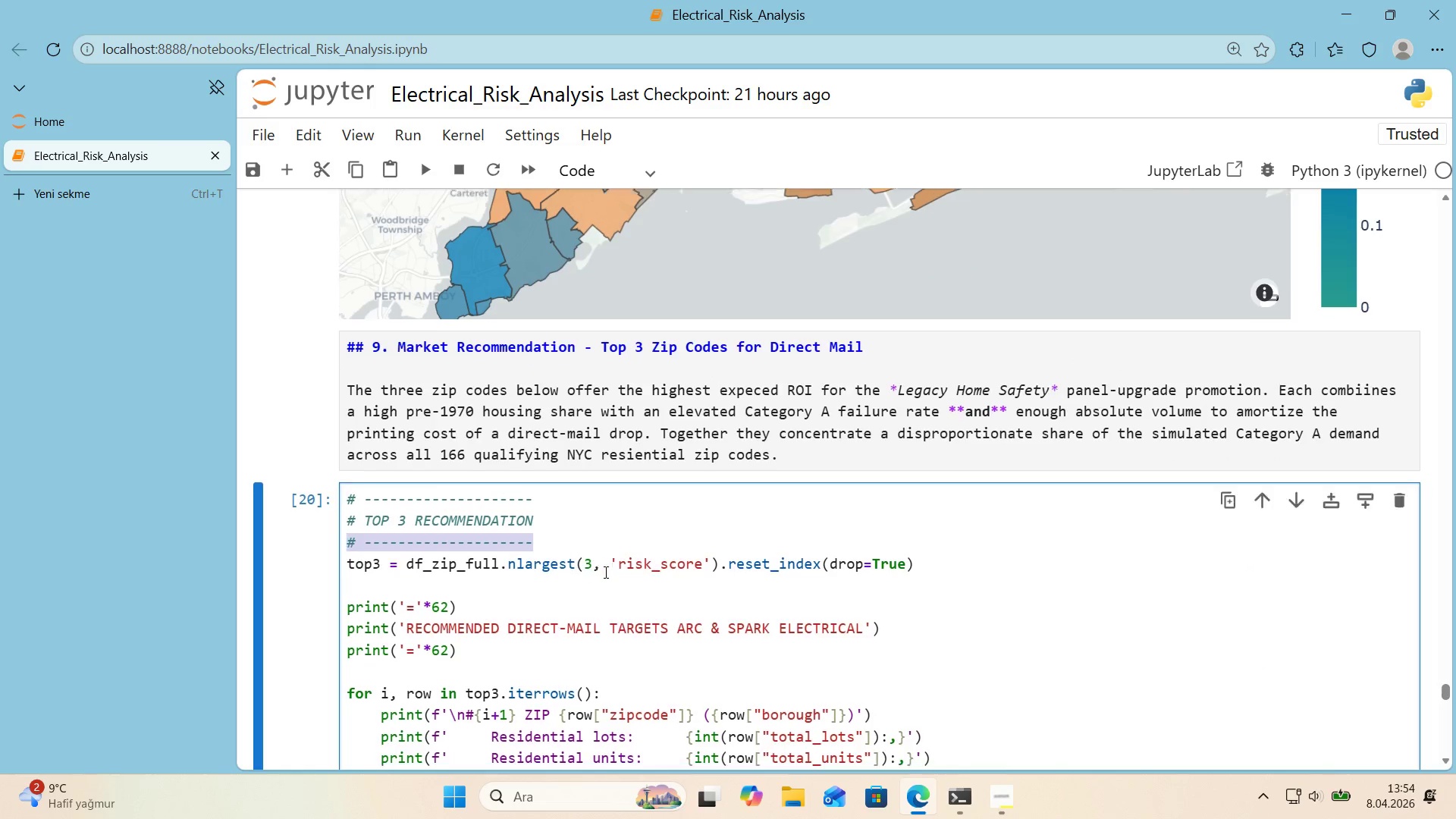 
scroll: coordinate [572, 566], scroll_direction: down, amount: 27.0
 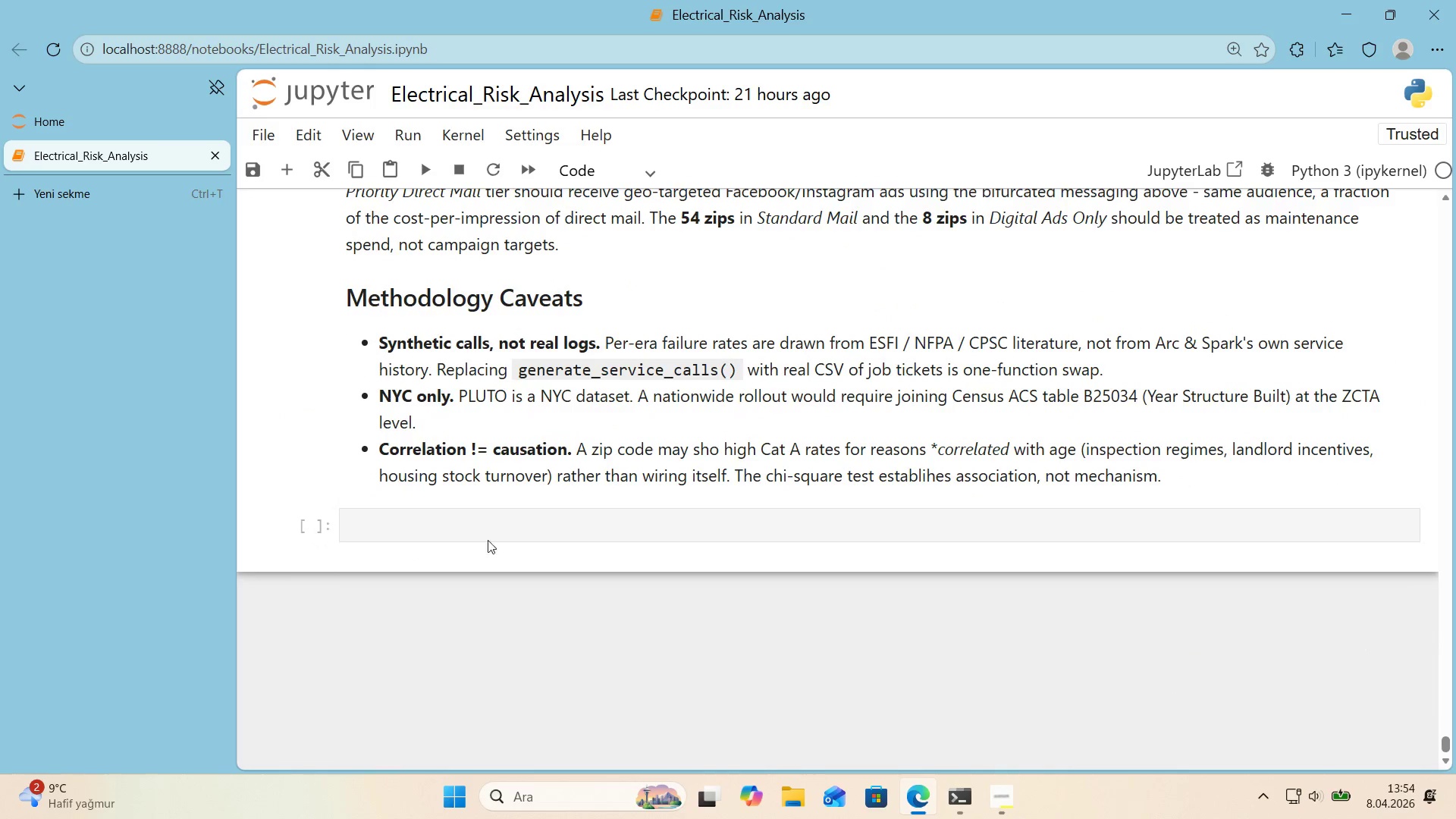 
left_click([461, 530])
 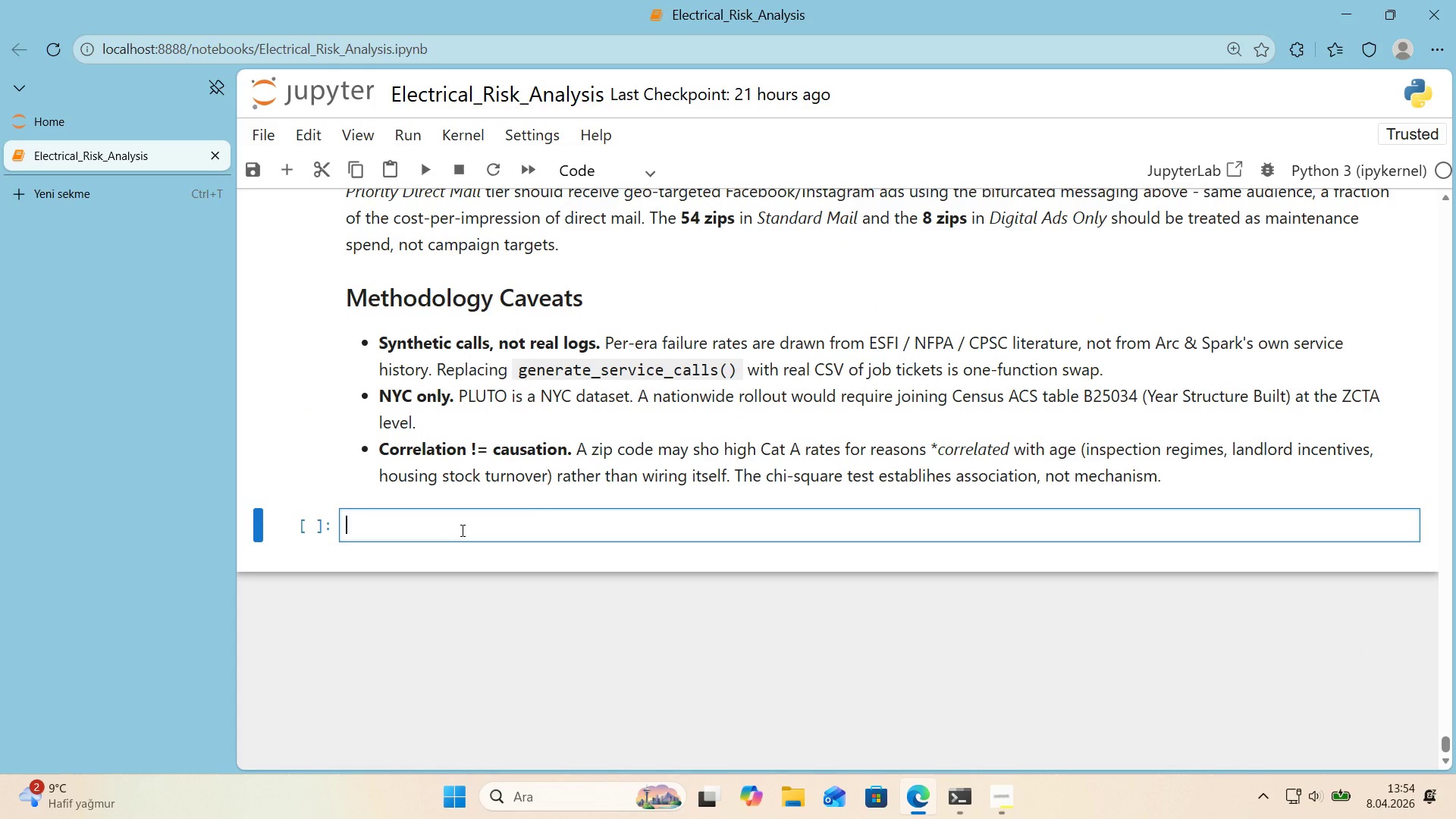 
key(Control+ControlLeft)
 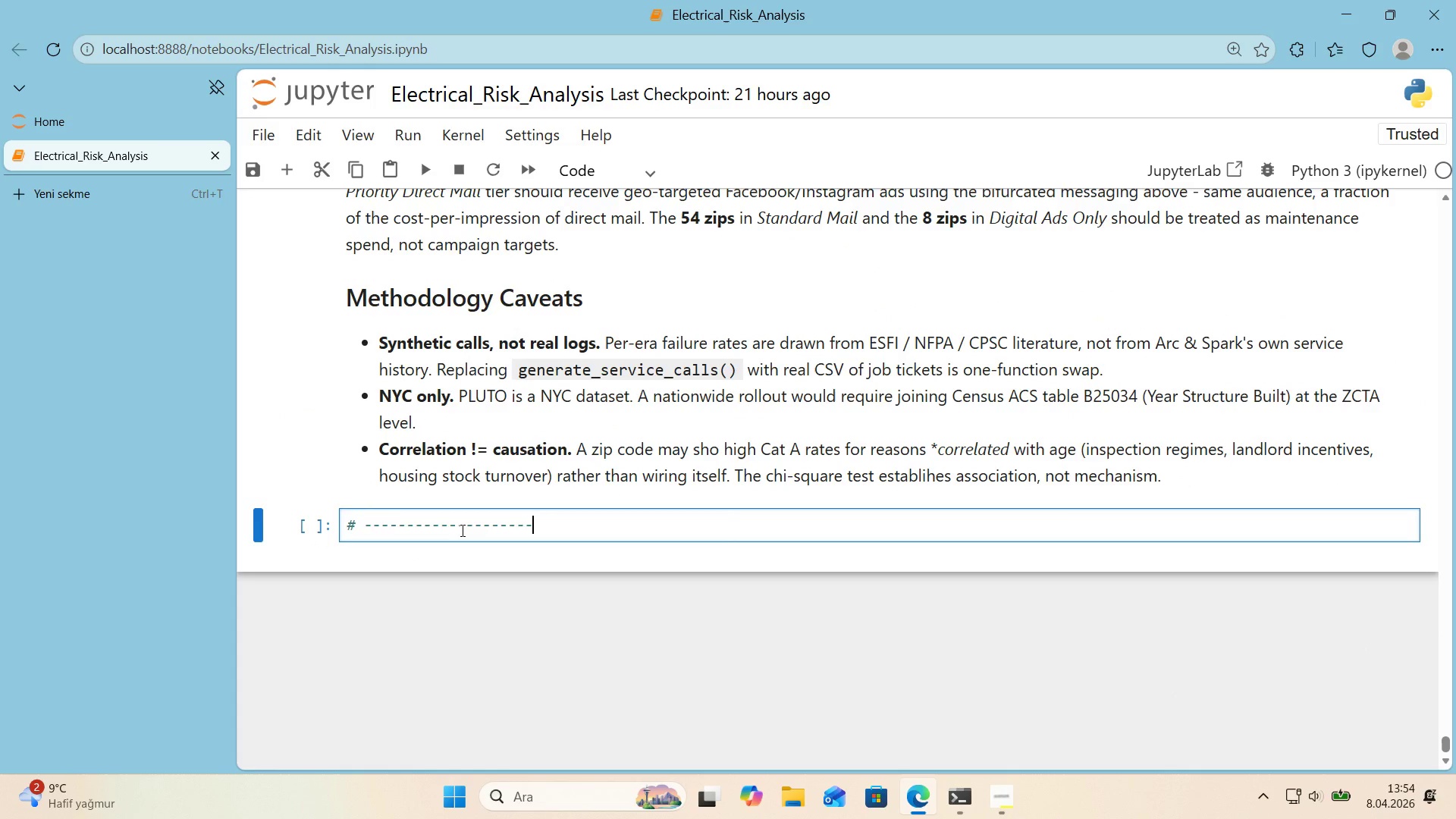 
key(Control+V)
 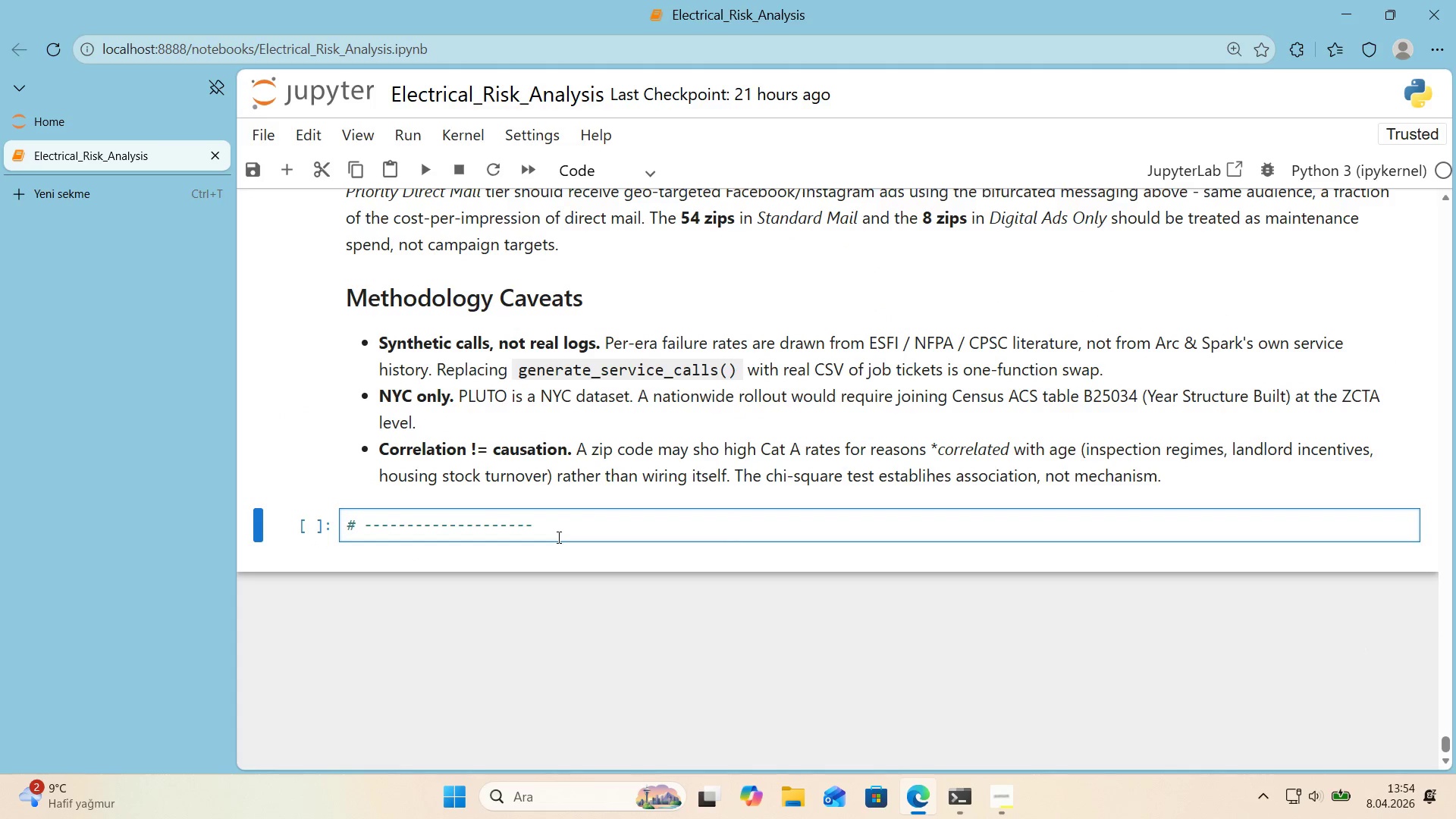 
key(Control+V)
 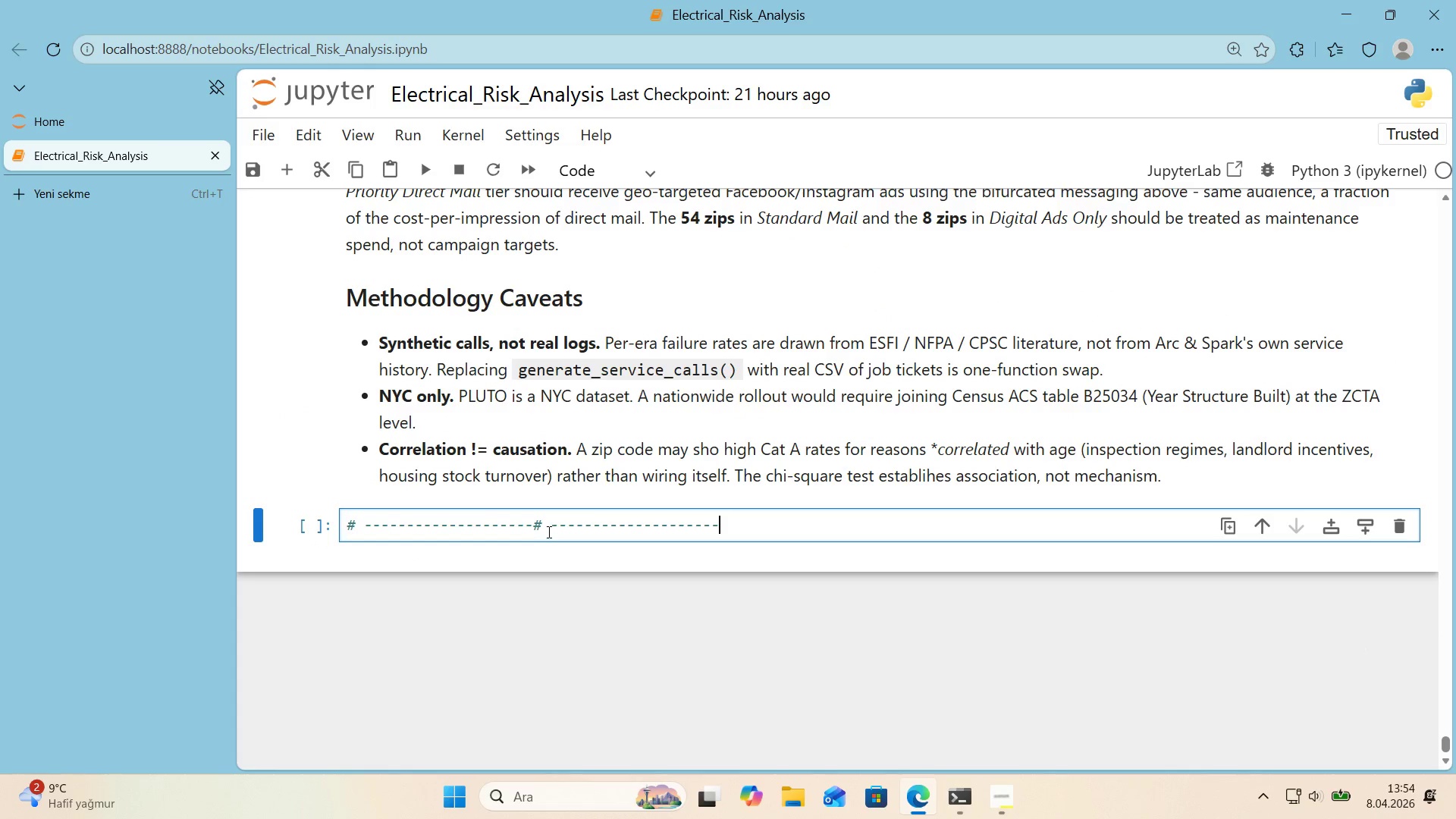 
key(Control+V)
 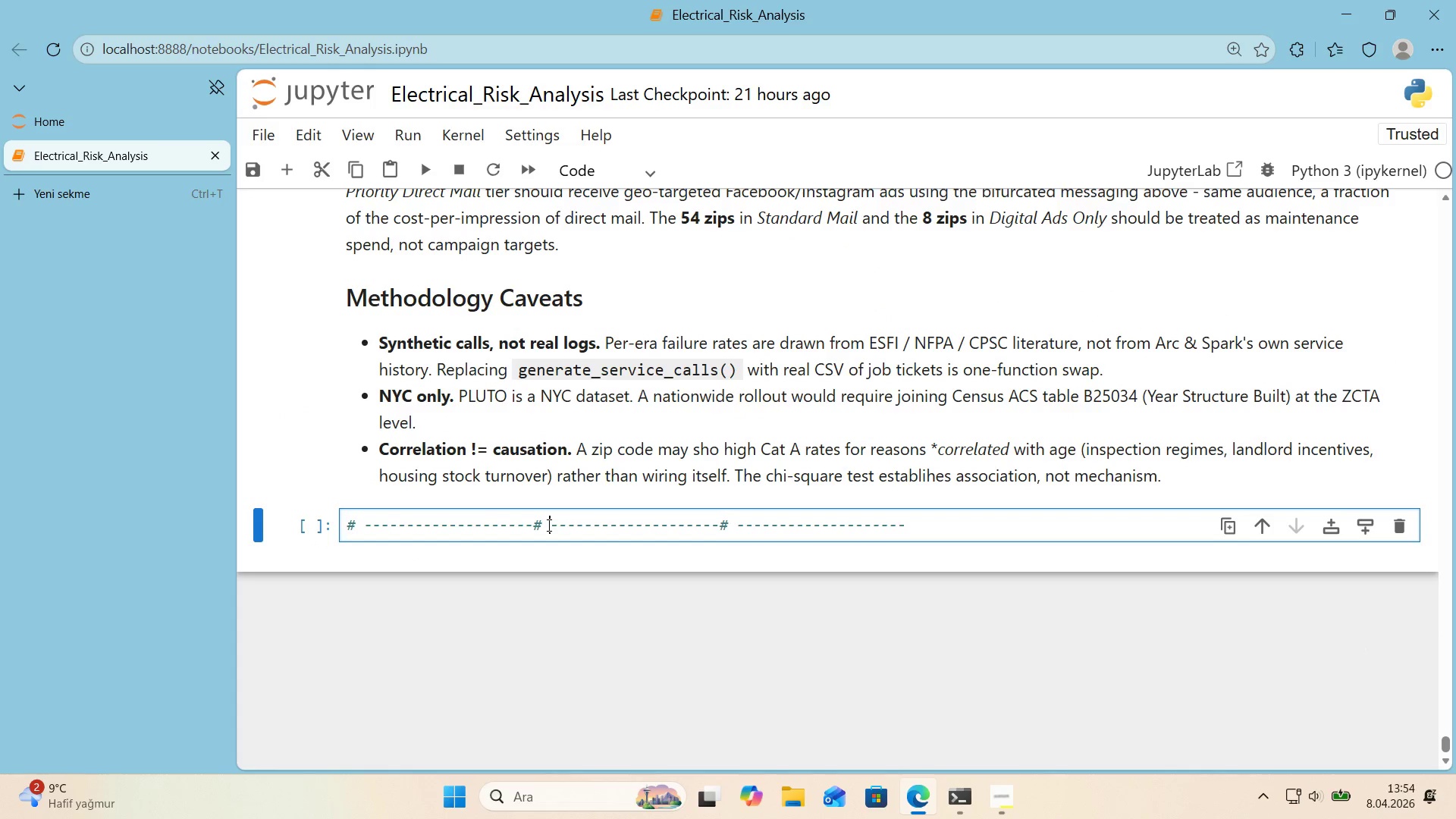 
left_click_drag(start_coordinate=[548, 525], to_coordinate=[535, 527])
 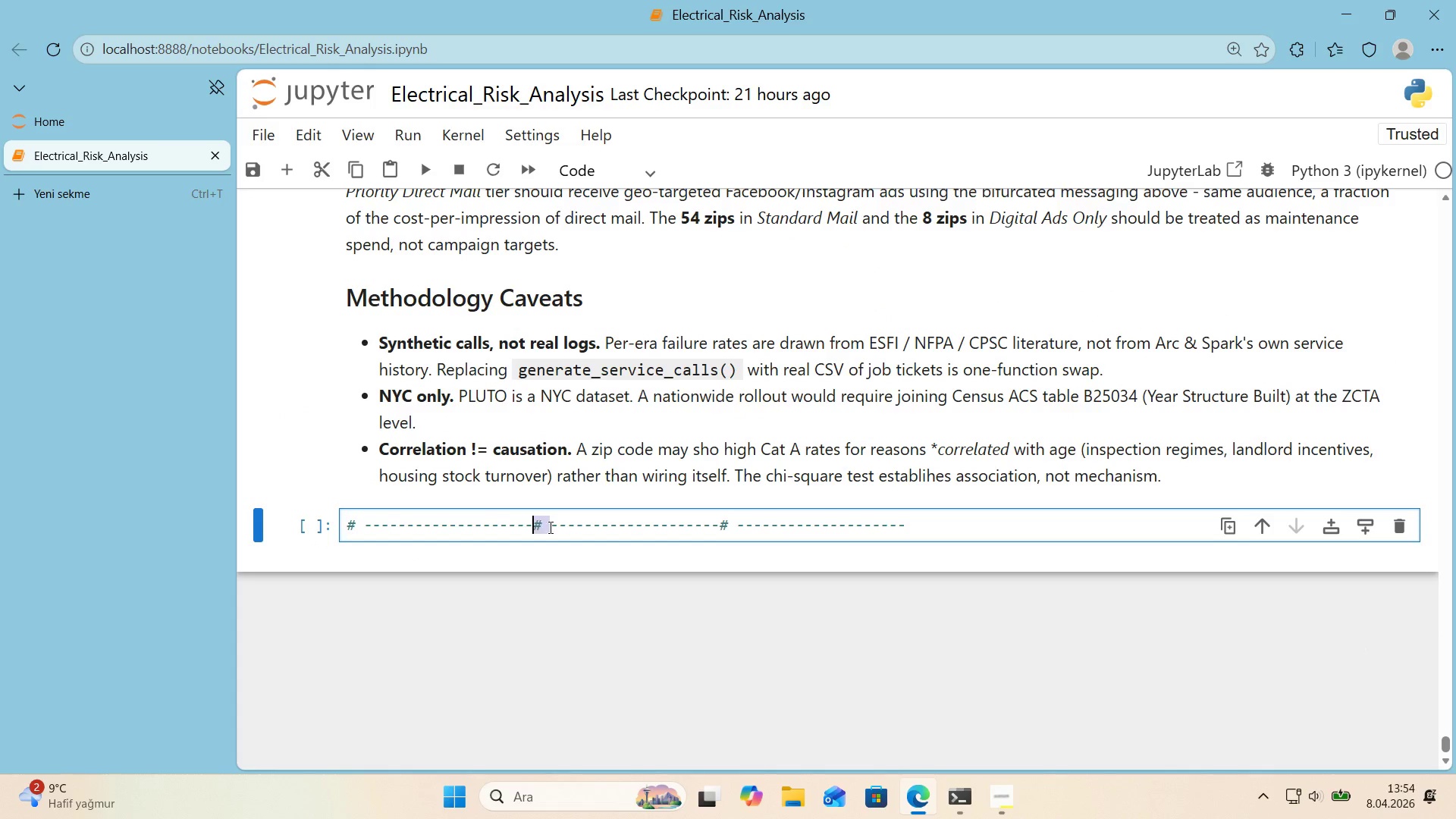 
key(Backspace)
 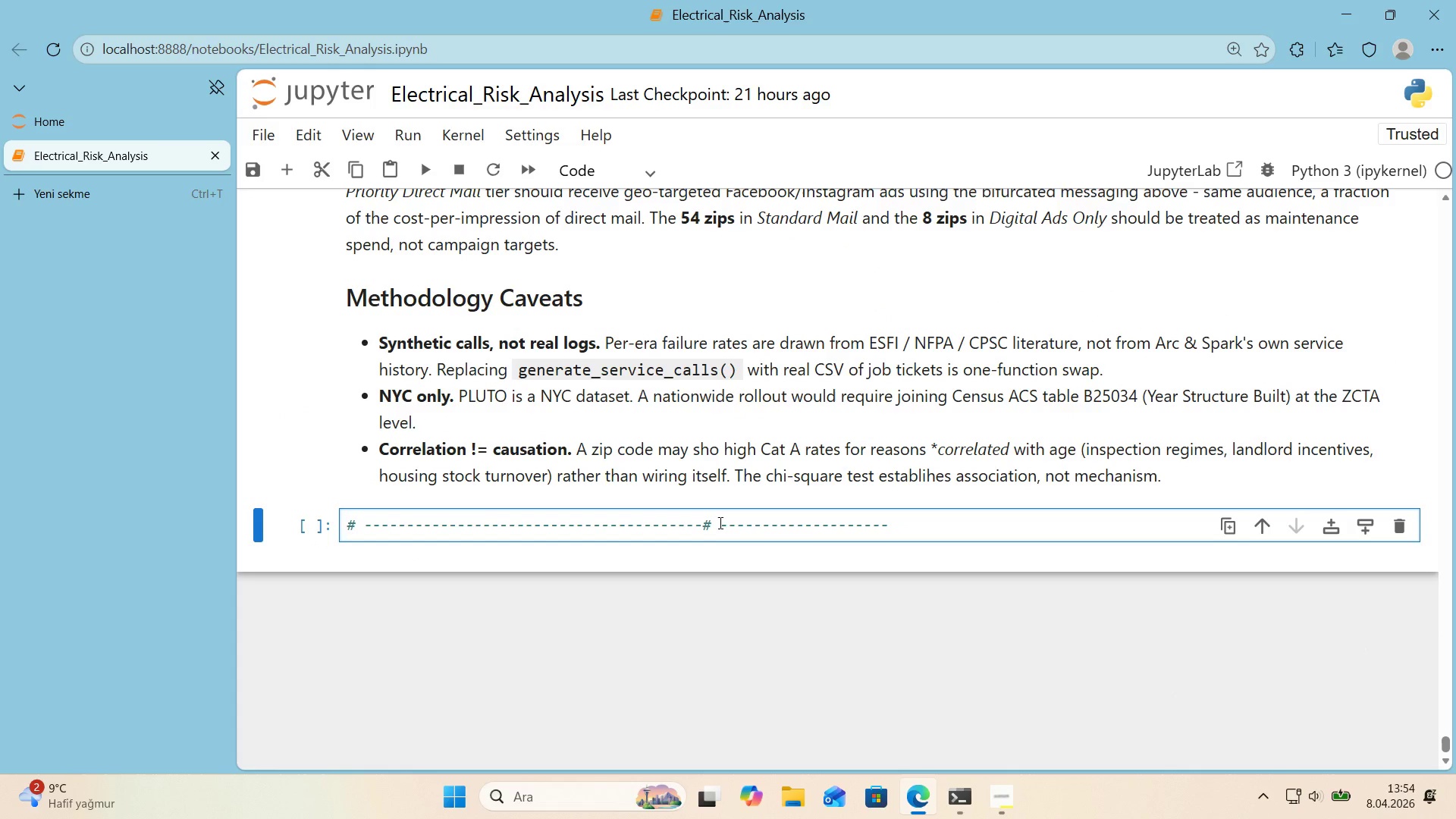 
left_click_drag(start_coordinate=[719, 522], to_coordinate=[701, 526])
 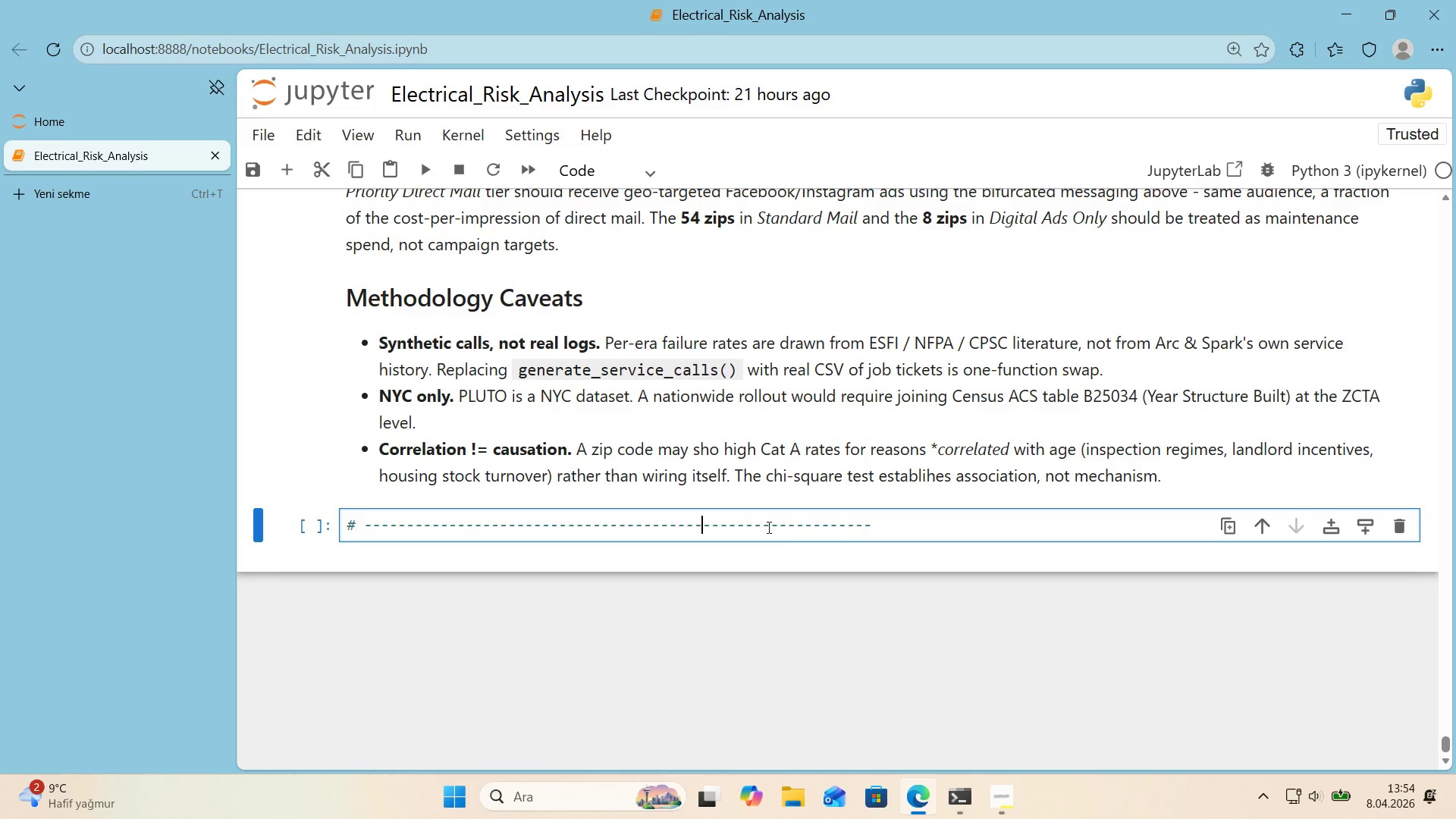 
key(Backspace)
 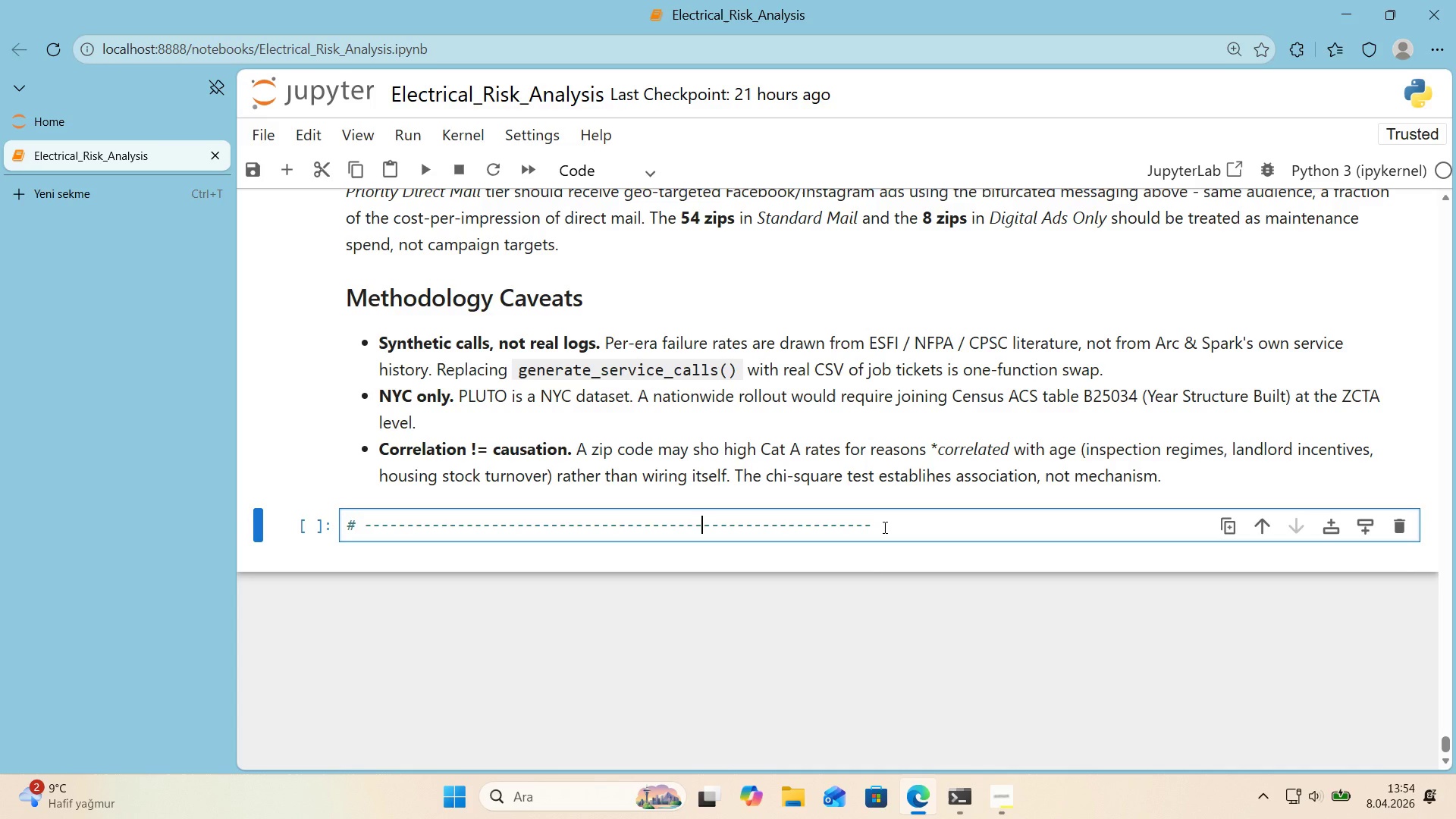 
left_click([896, 527])
 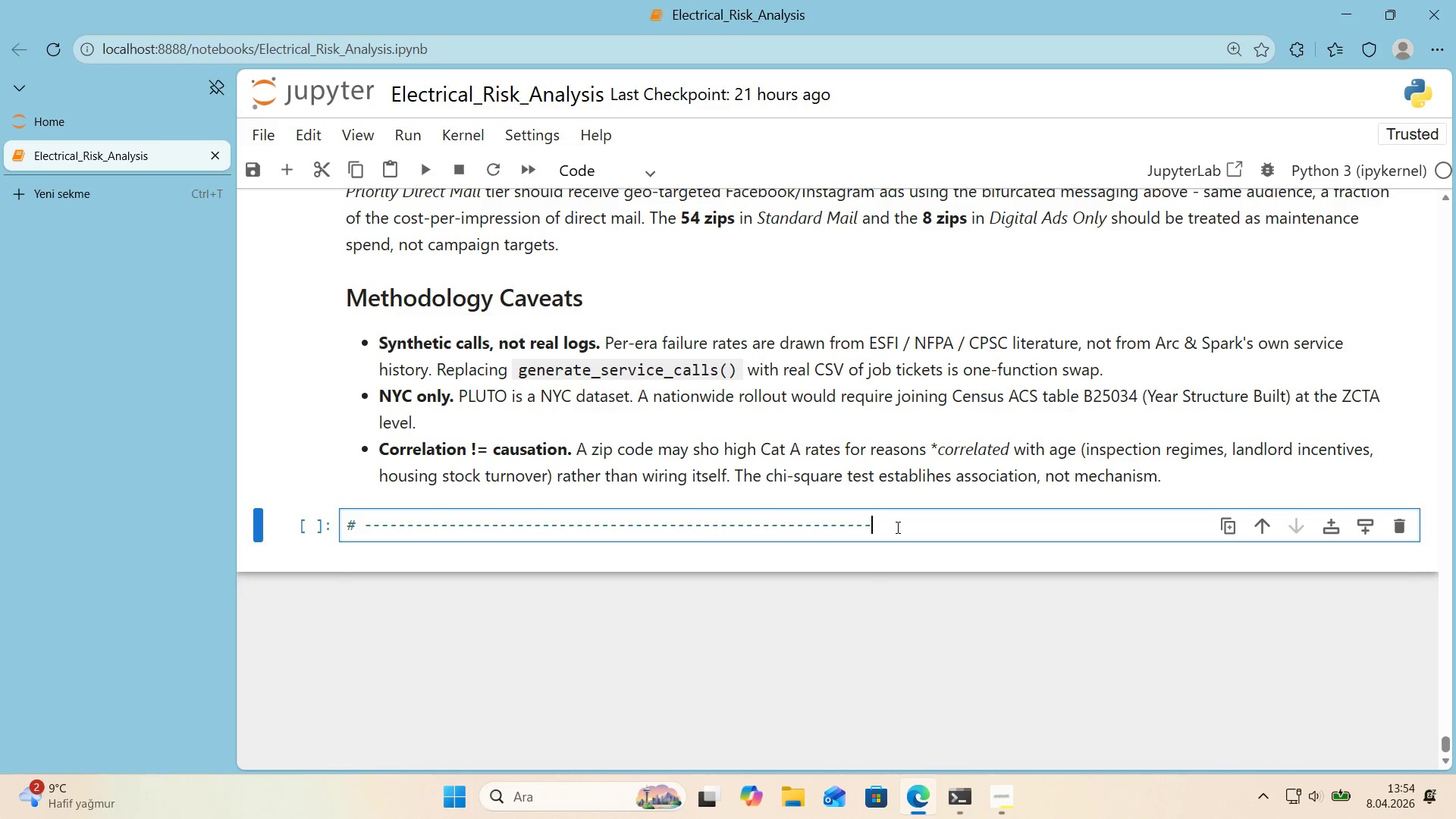 
key(Enter)
 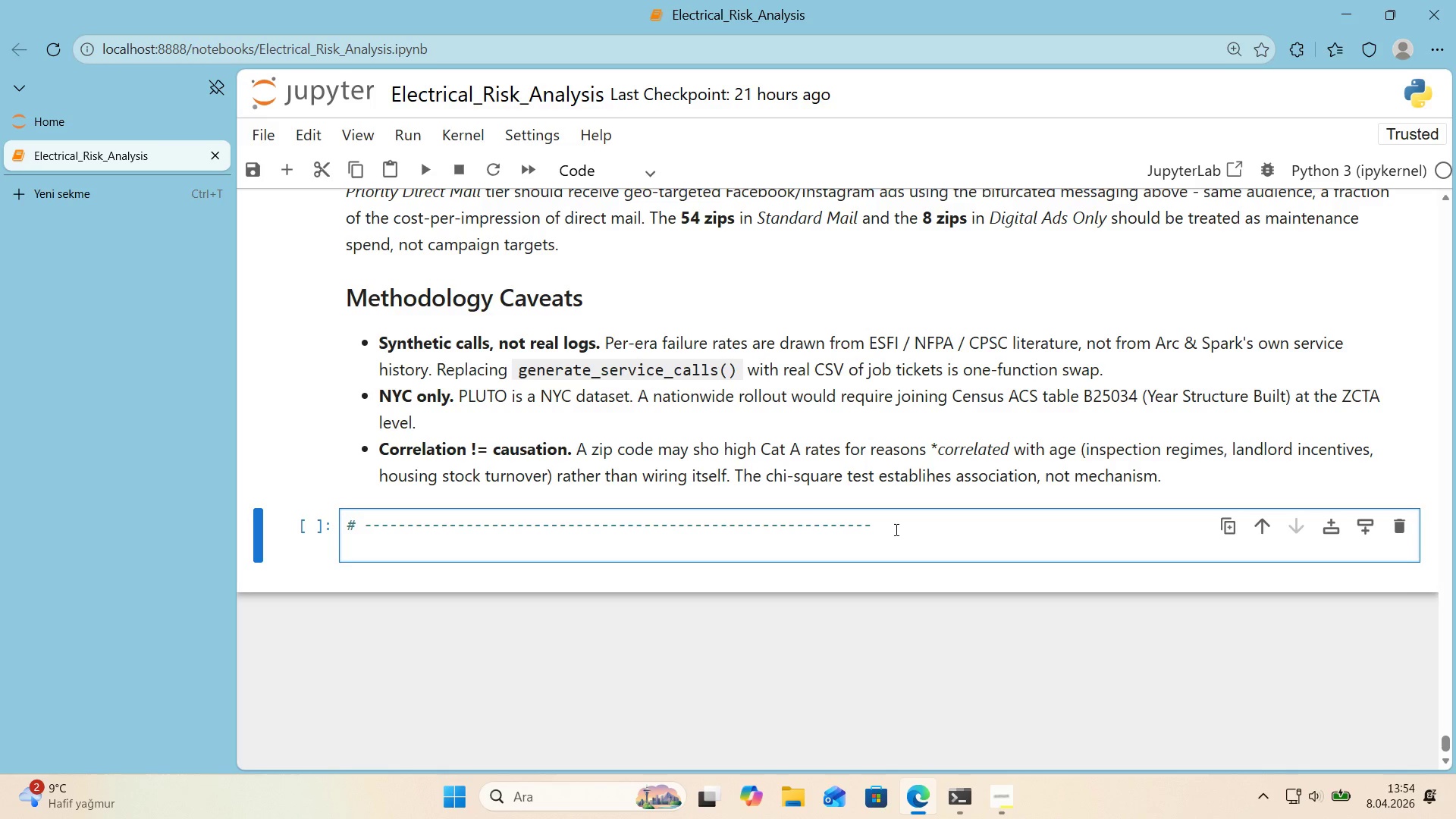 
key(Control+ControlLeft)
 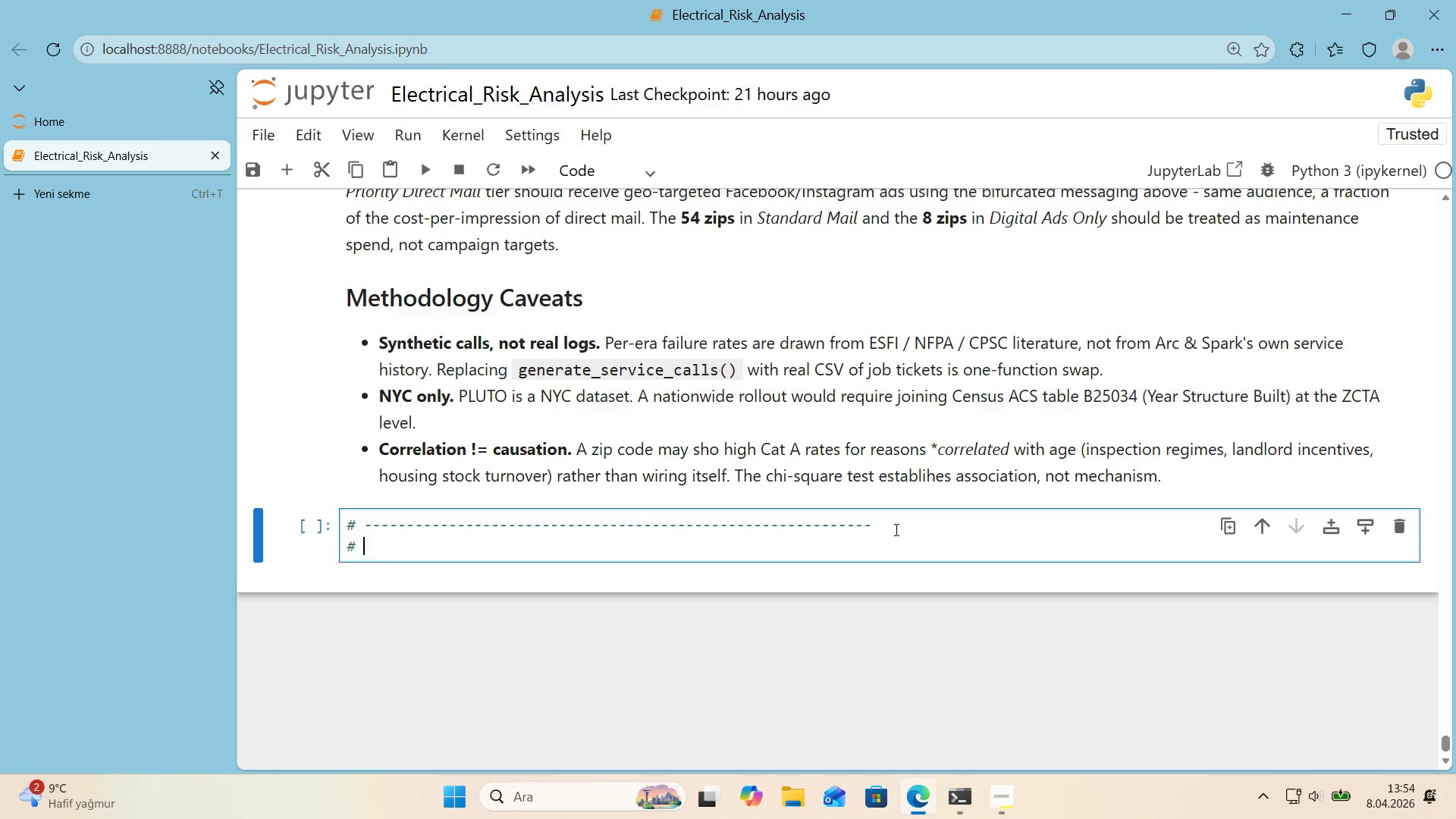 
key(Alt+Control+AltRight)
 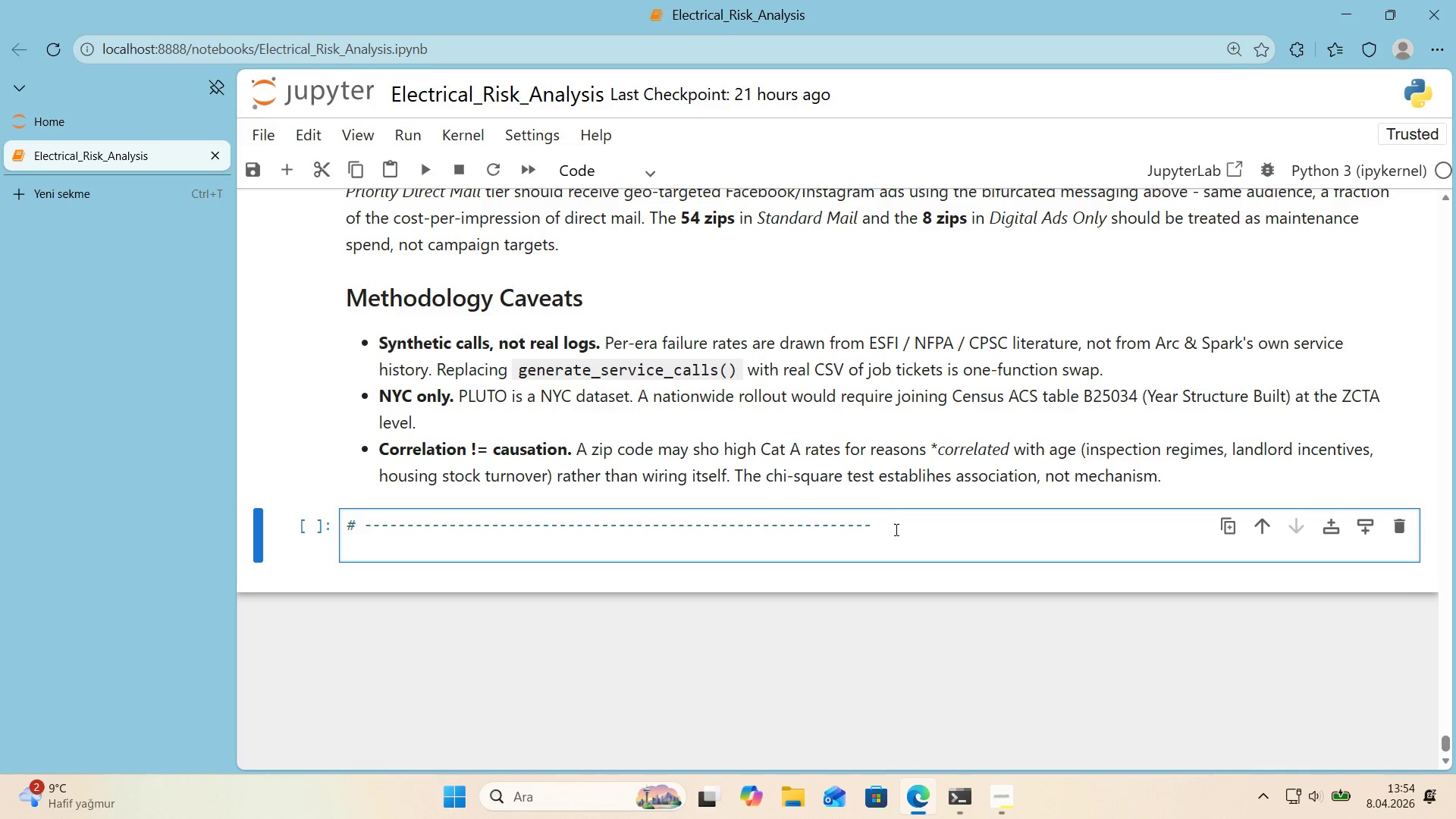 
key(Alt+Control+3)
 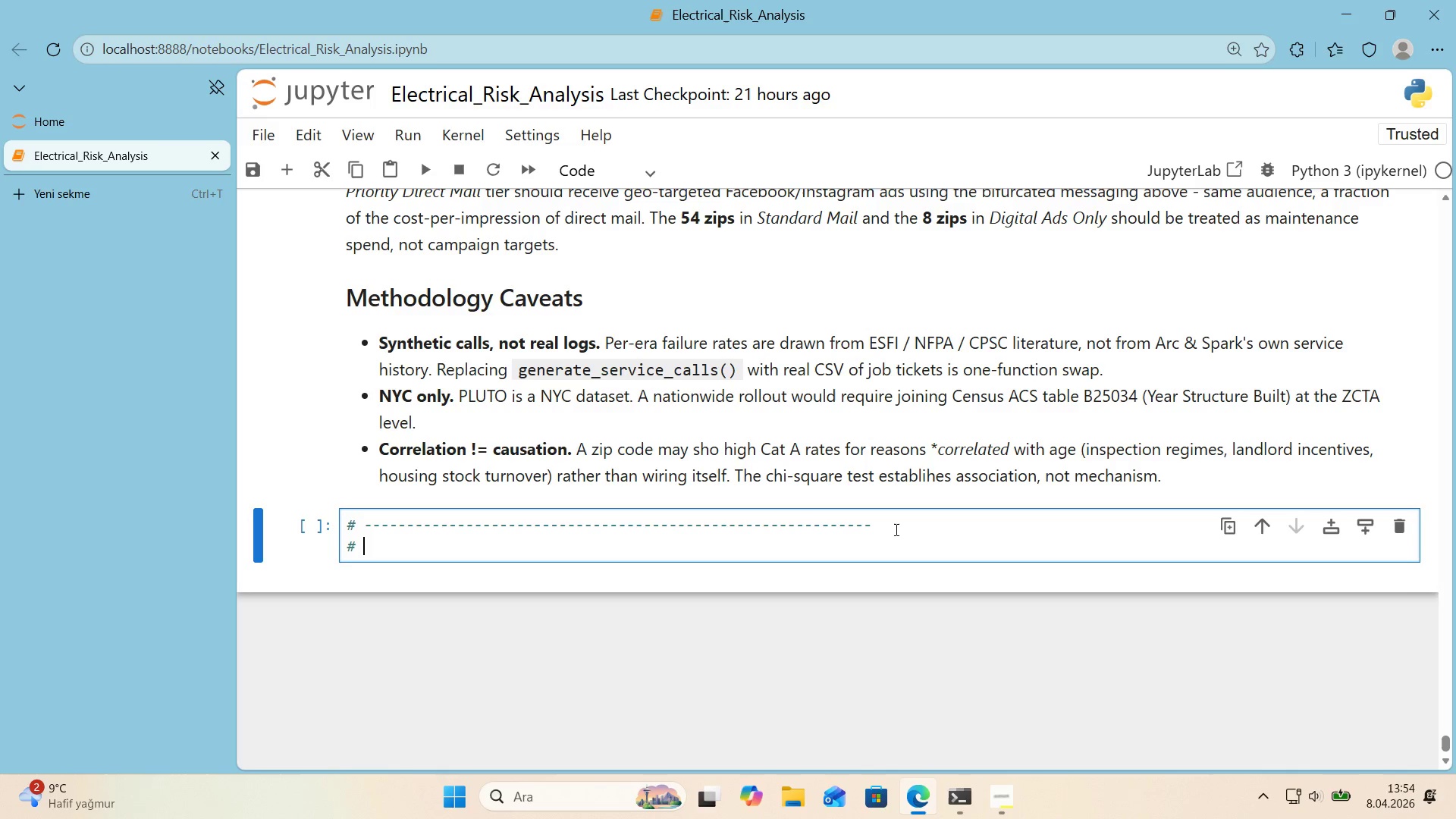 
type( Pr'or't'zed Market'ng Zones CSV + eXC)
key(Backspace)
key(Backspace)
key(Backspace)
type(Excel)
 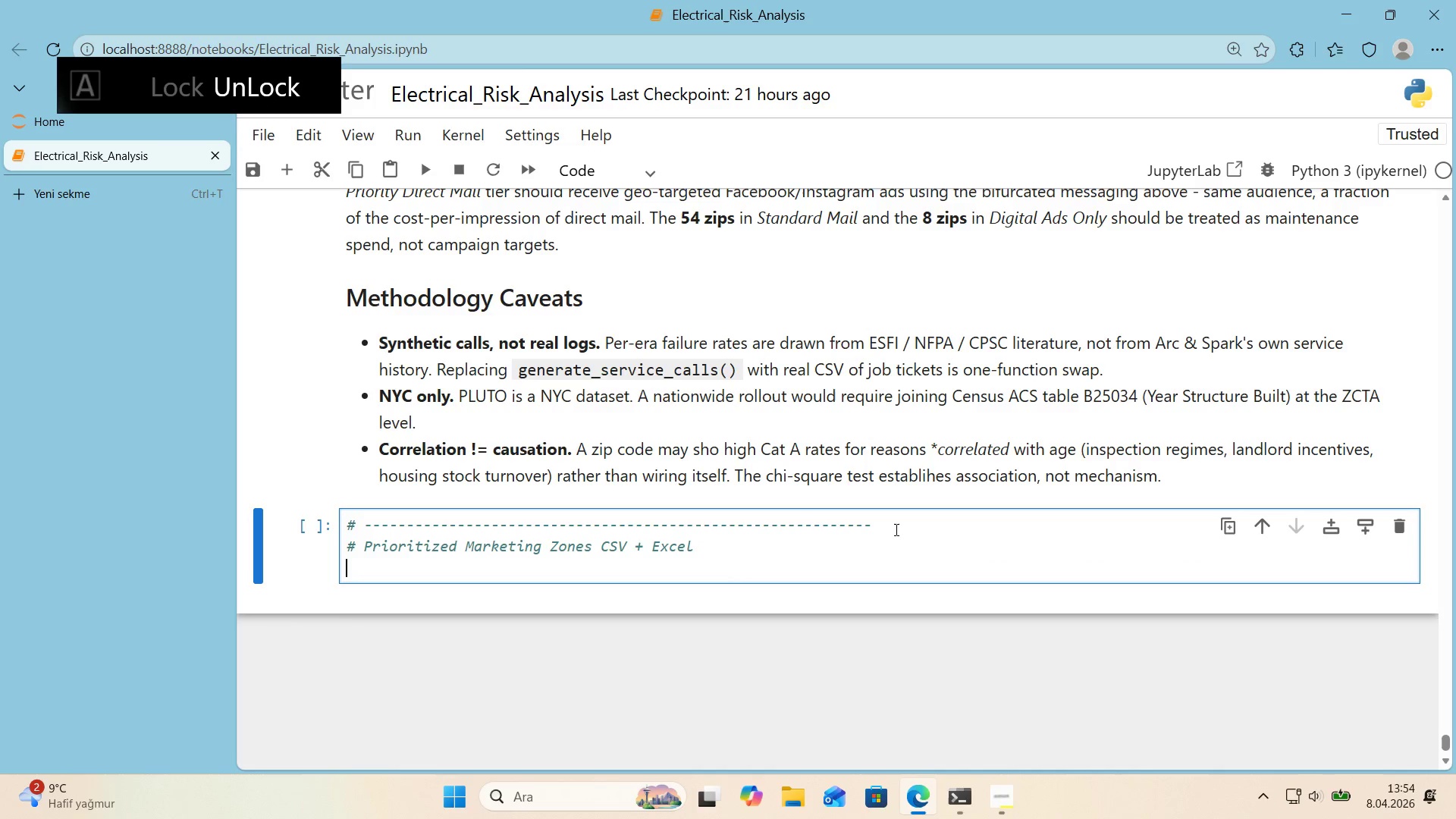 
key(Enter)
 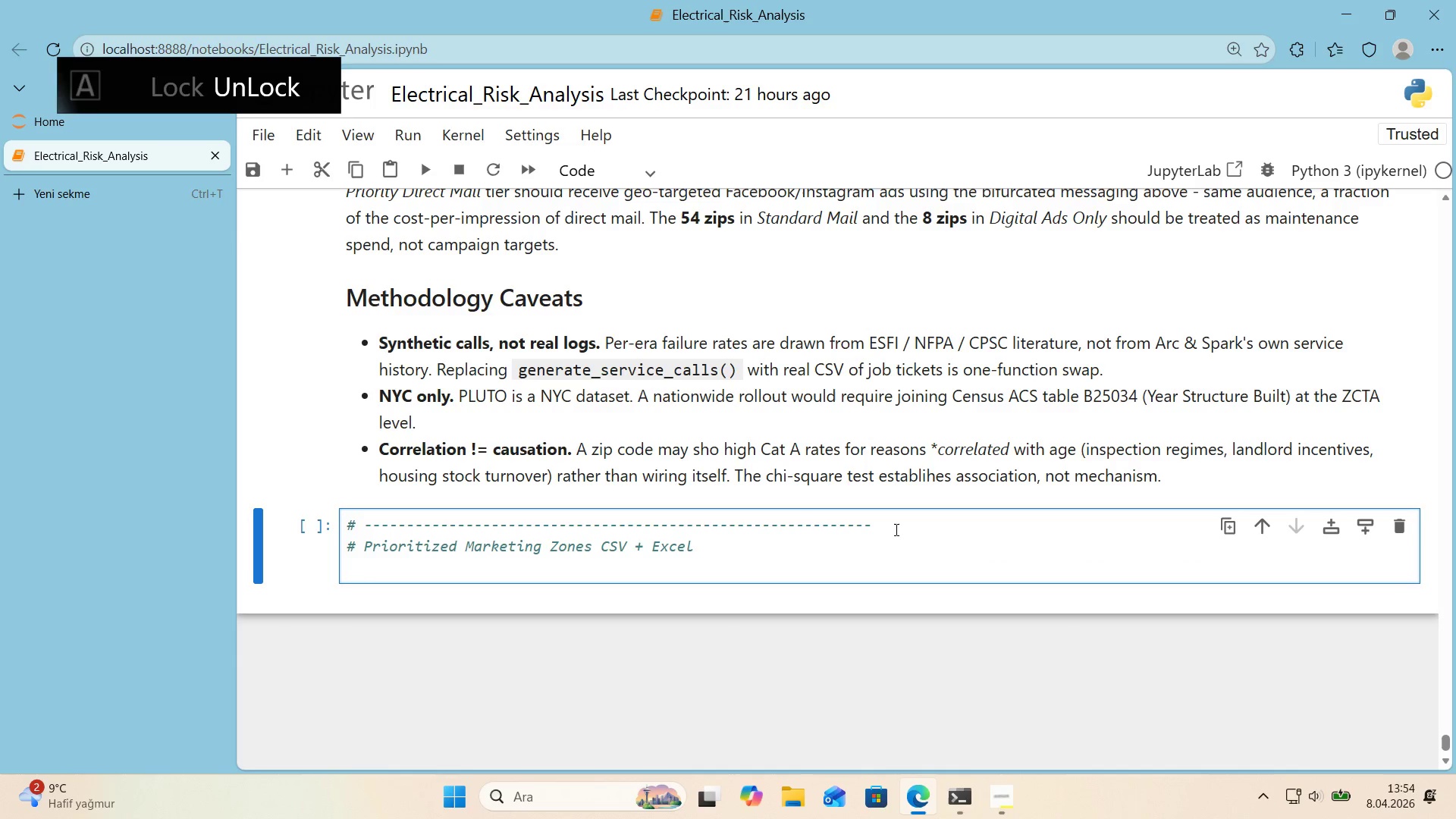 
key(Control+ControlLeft)
 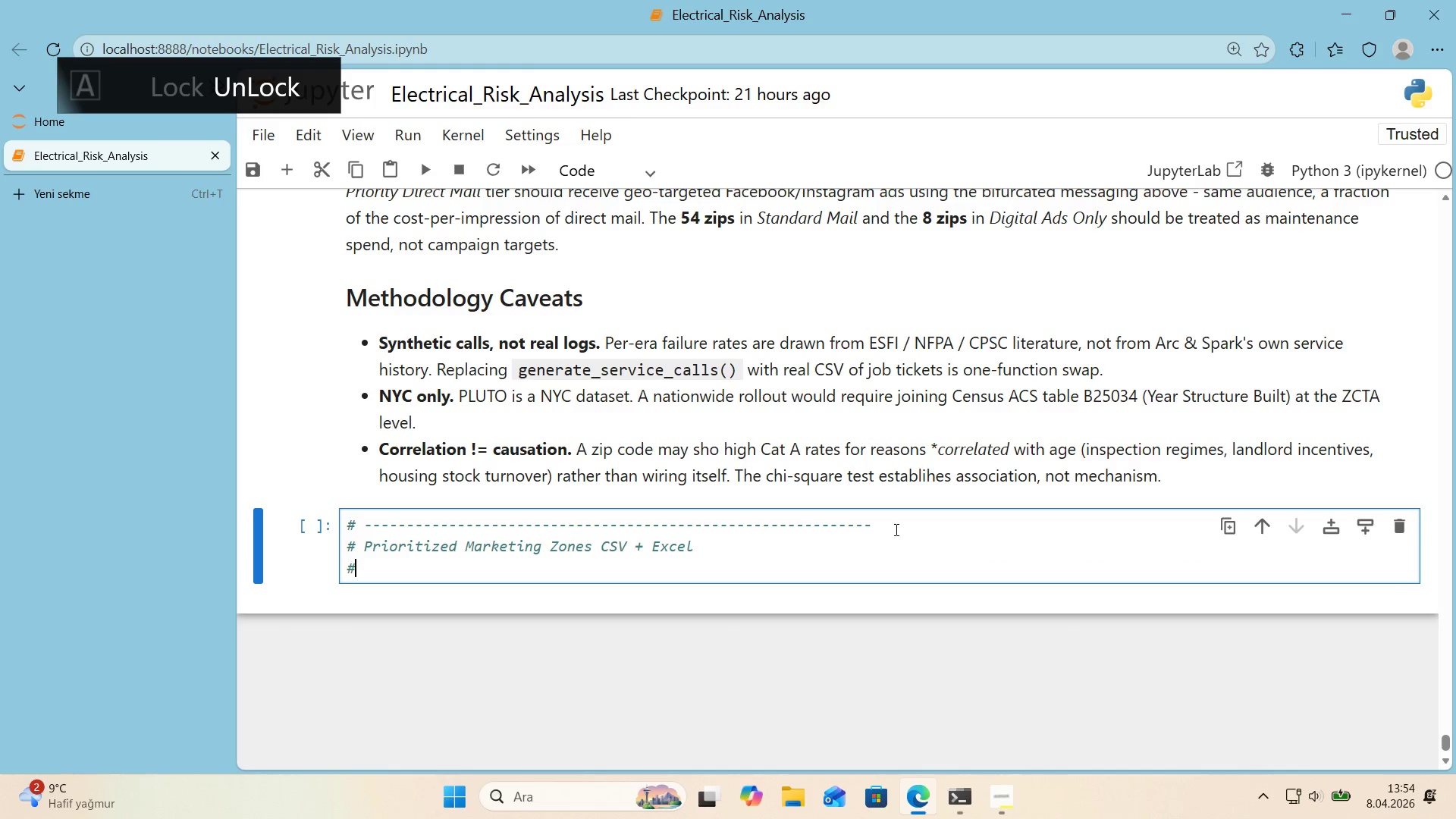 
key(Alt+Control+AltRight)
 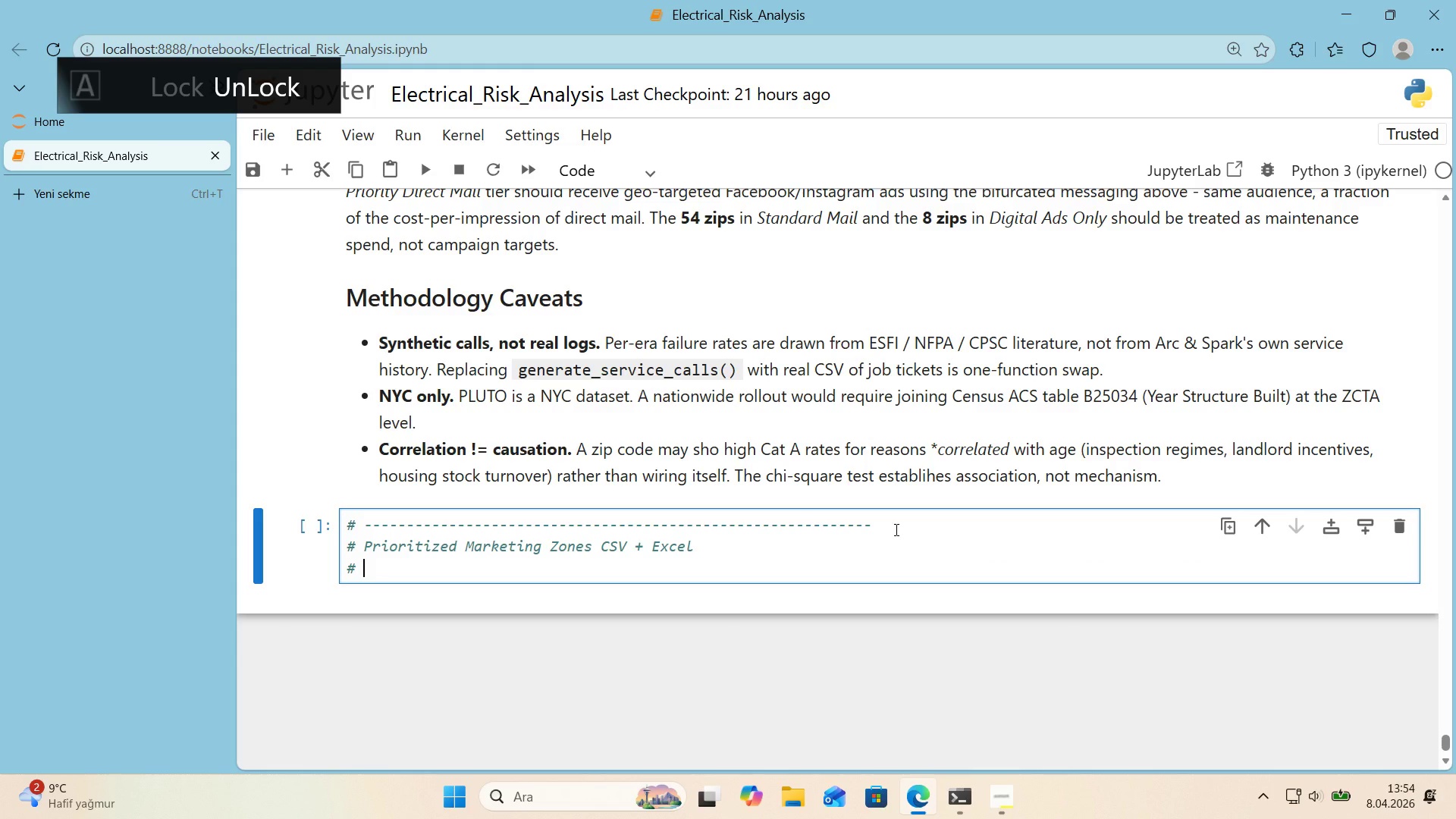 
key(Alt+Control+3)
 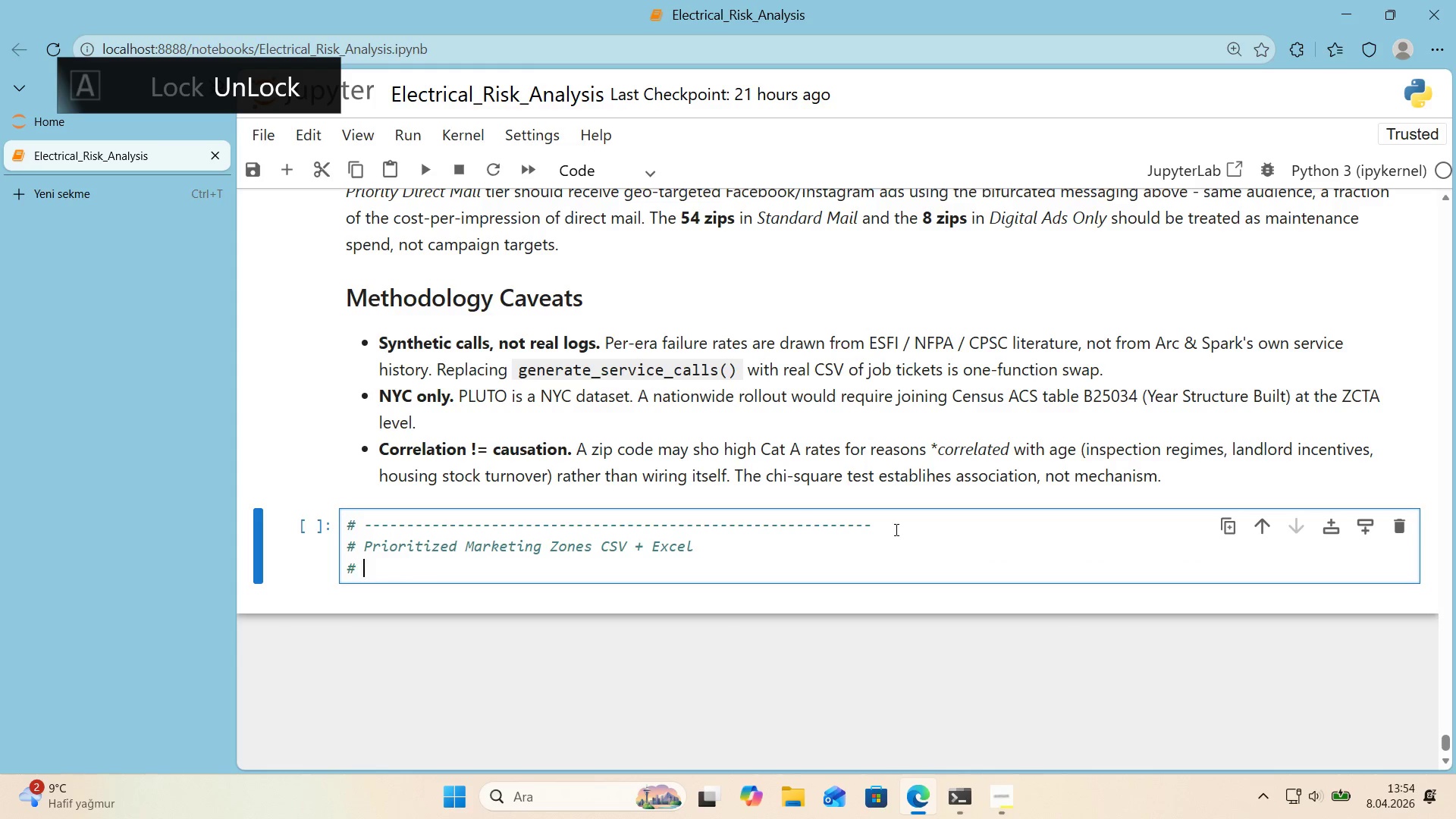 
key(Space)
 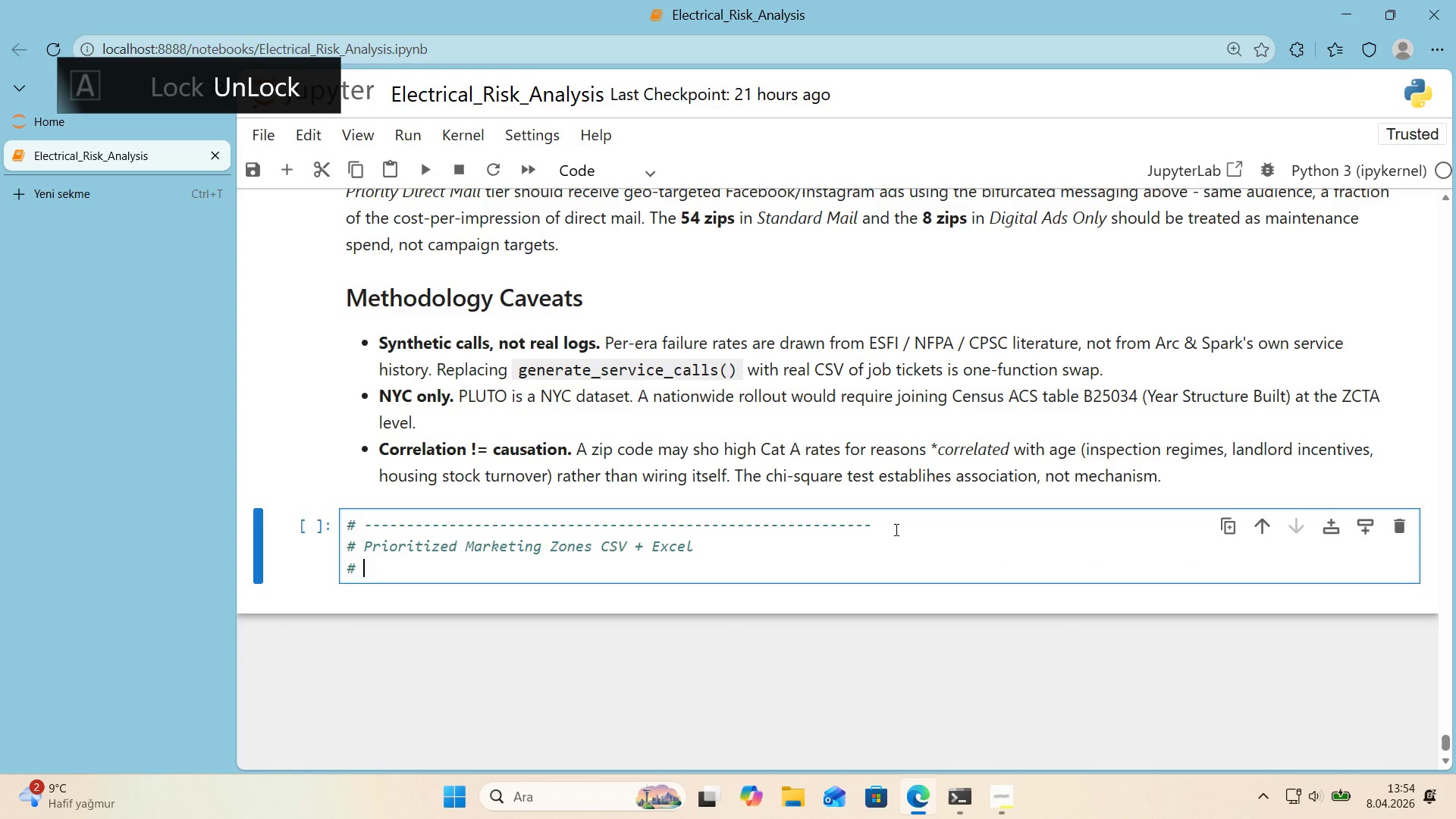 
key(Control+ControlLeft)
 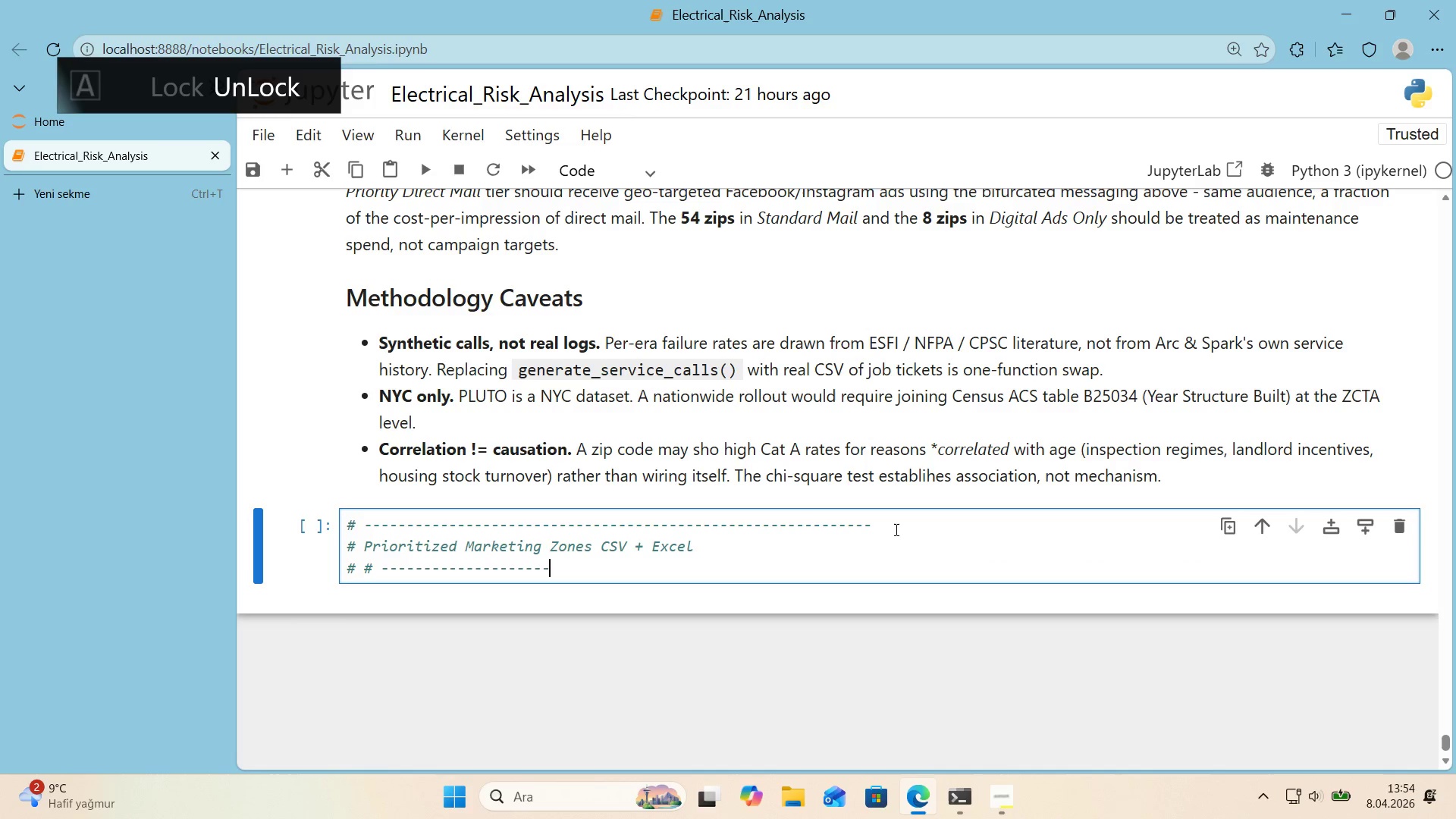 
key(Control+V)
 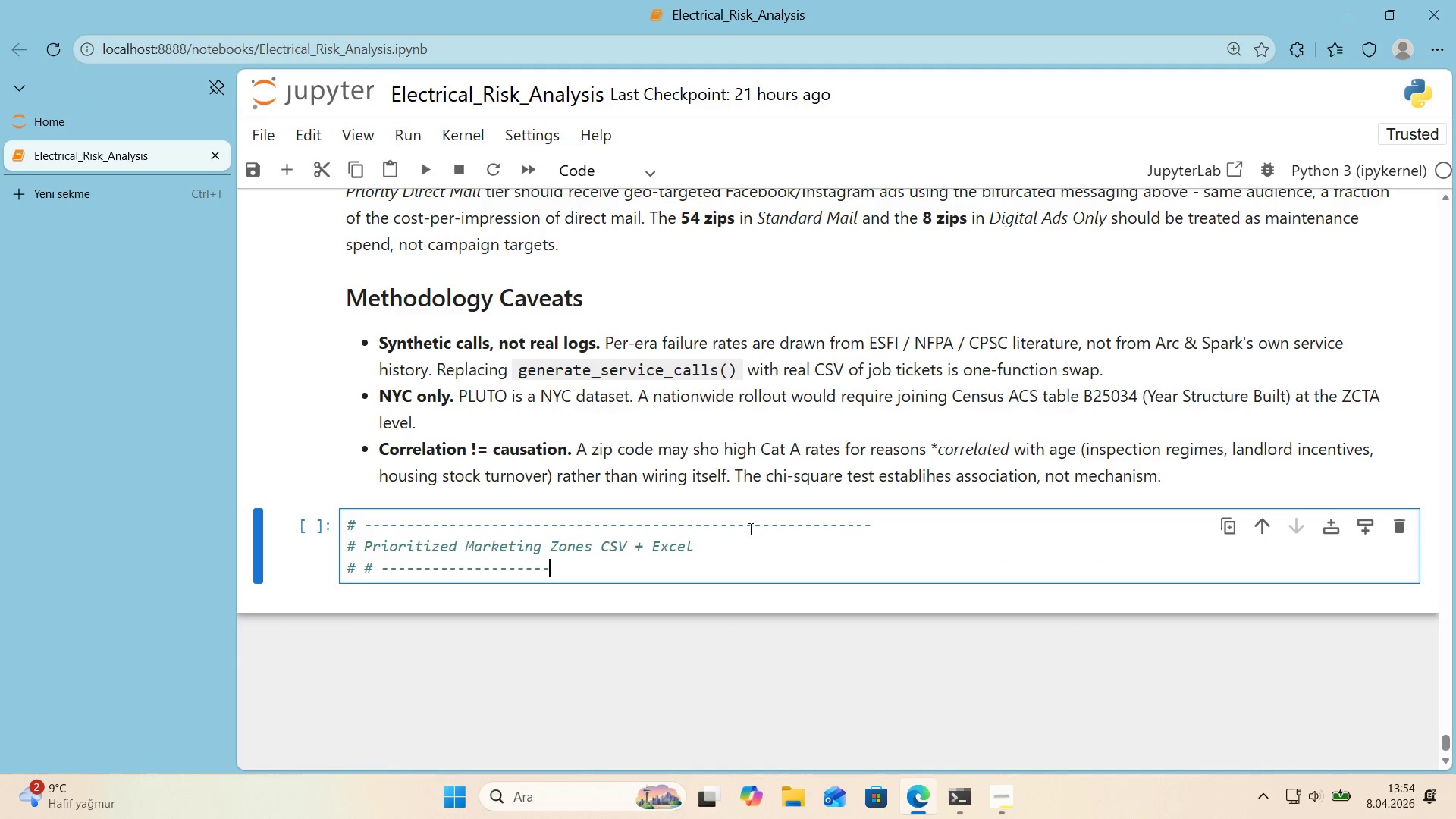 
left_click_drag(start_coordinate=[693, 526], to_coordinate=[915, 528])
 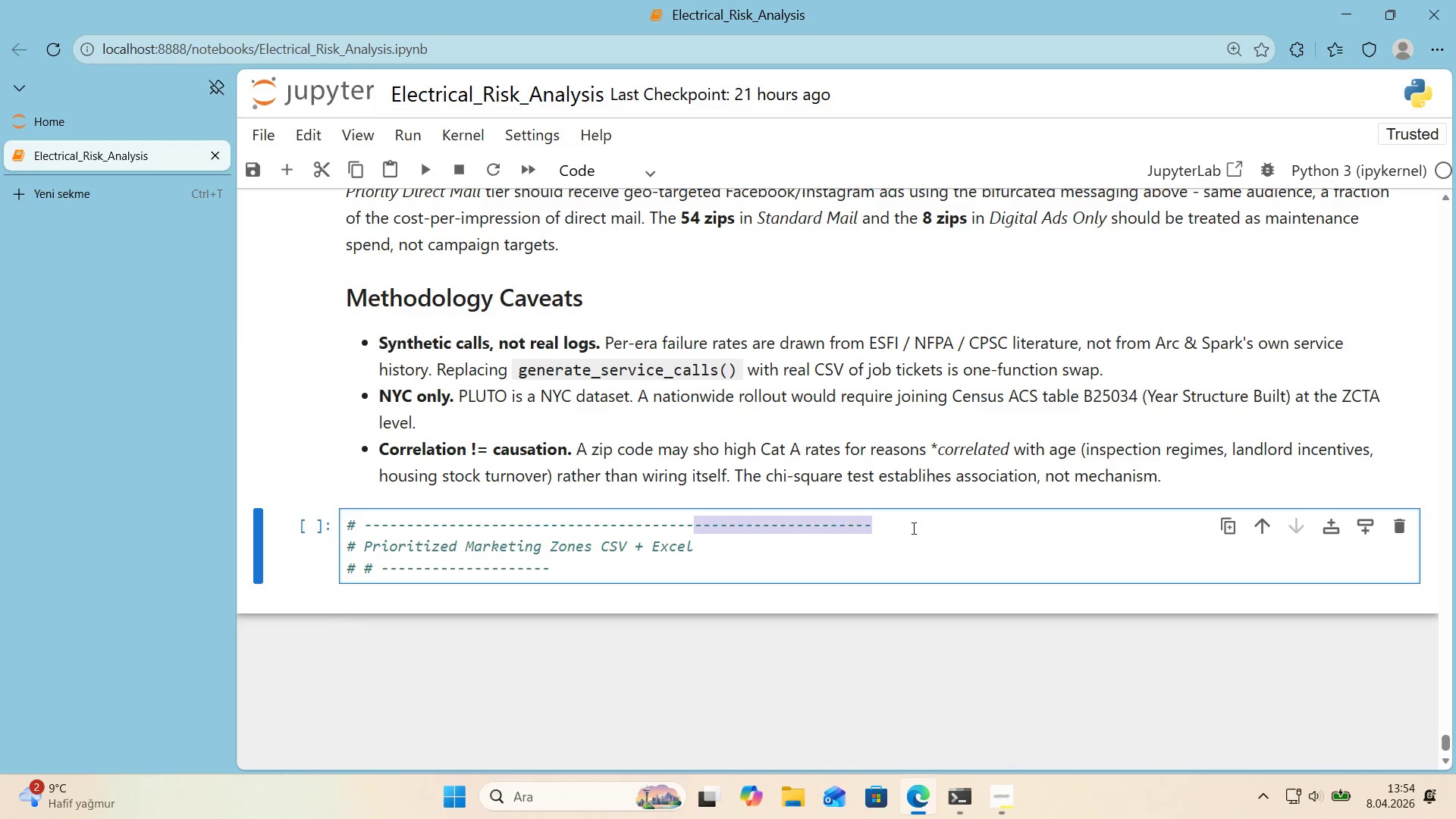 
key(Backspace)
 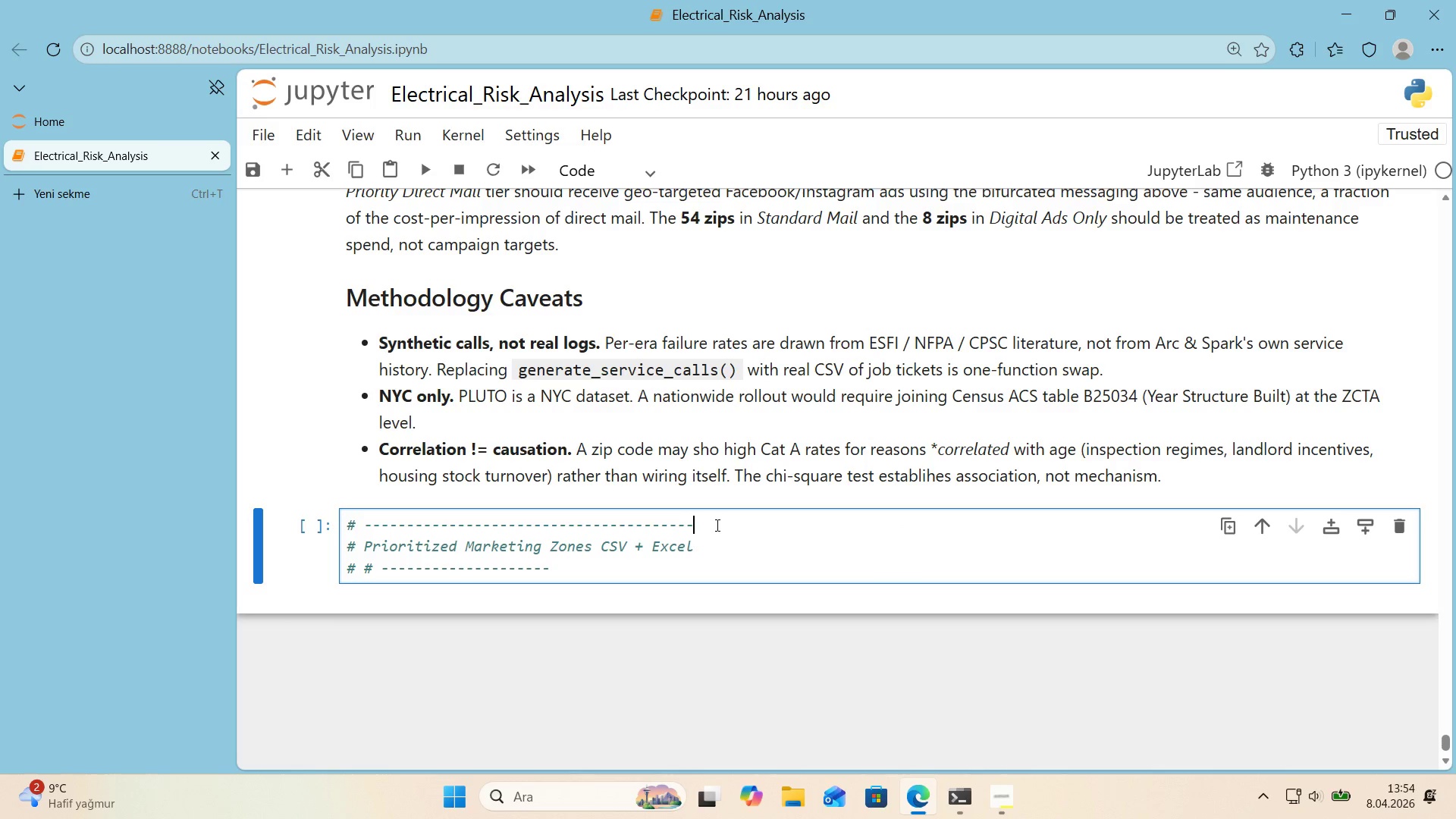 
left_click_drag(start_coordinate=[714, 525], to_coordinate=[272, 513])
 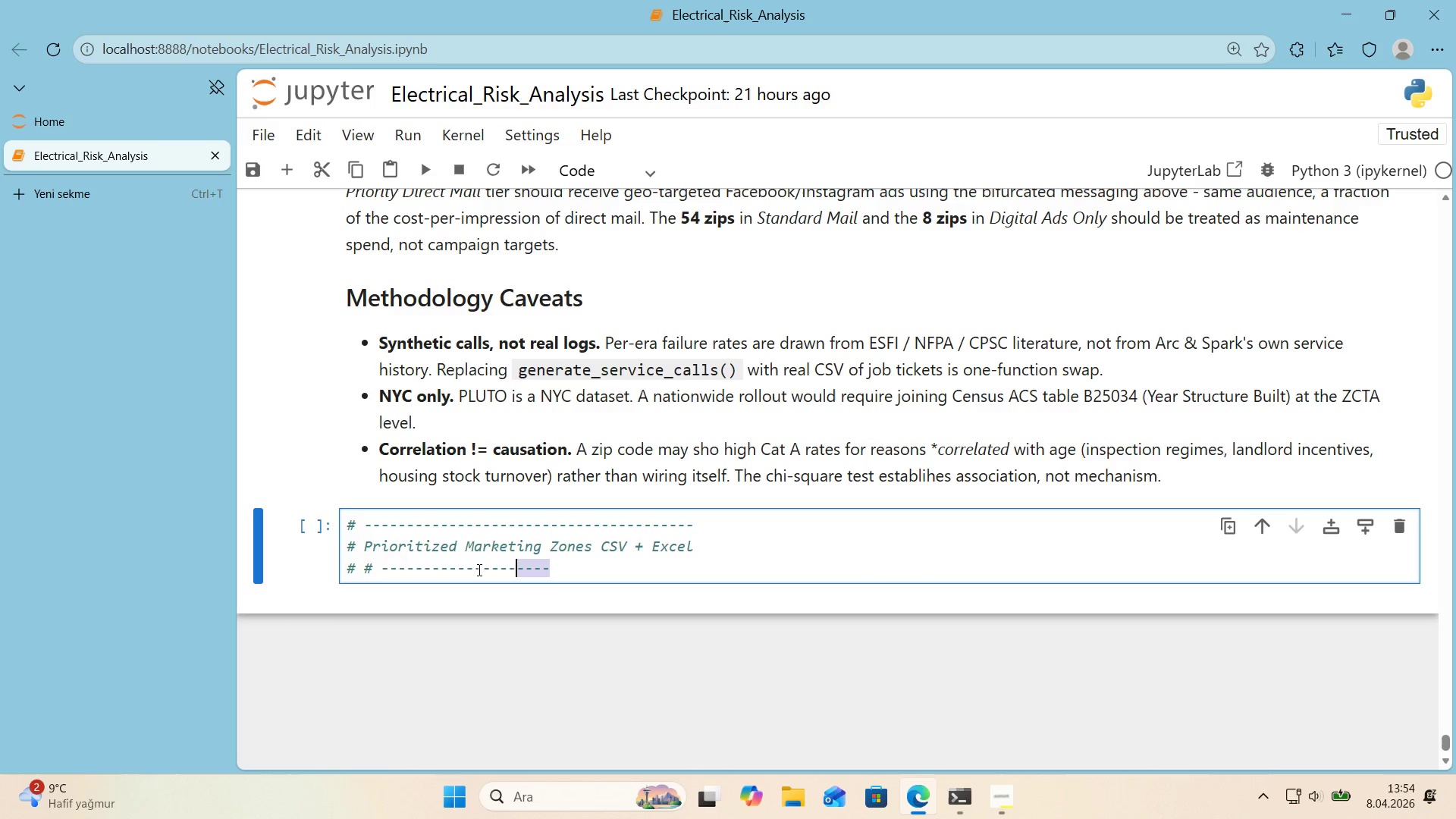 
key(Control+ControlLeft)
 